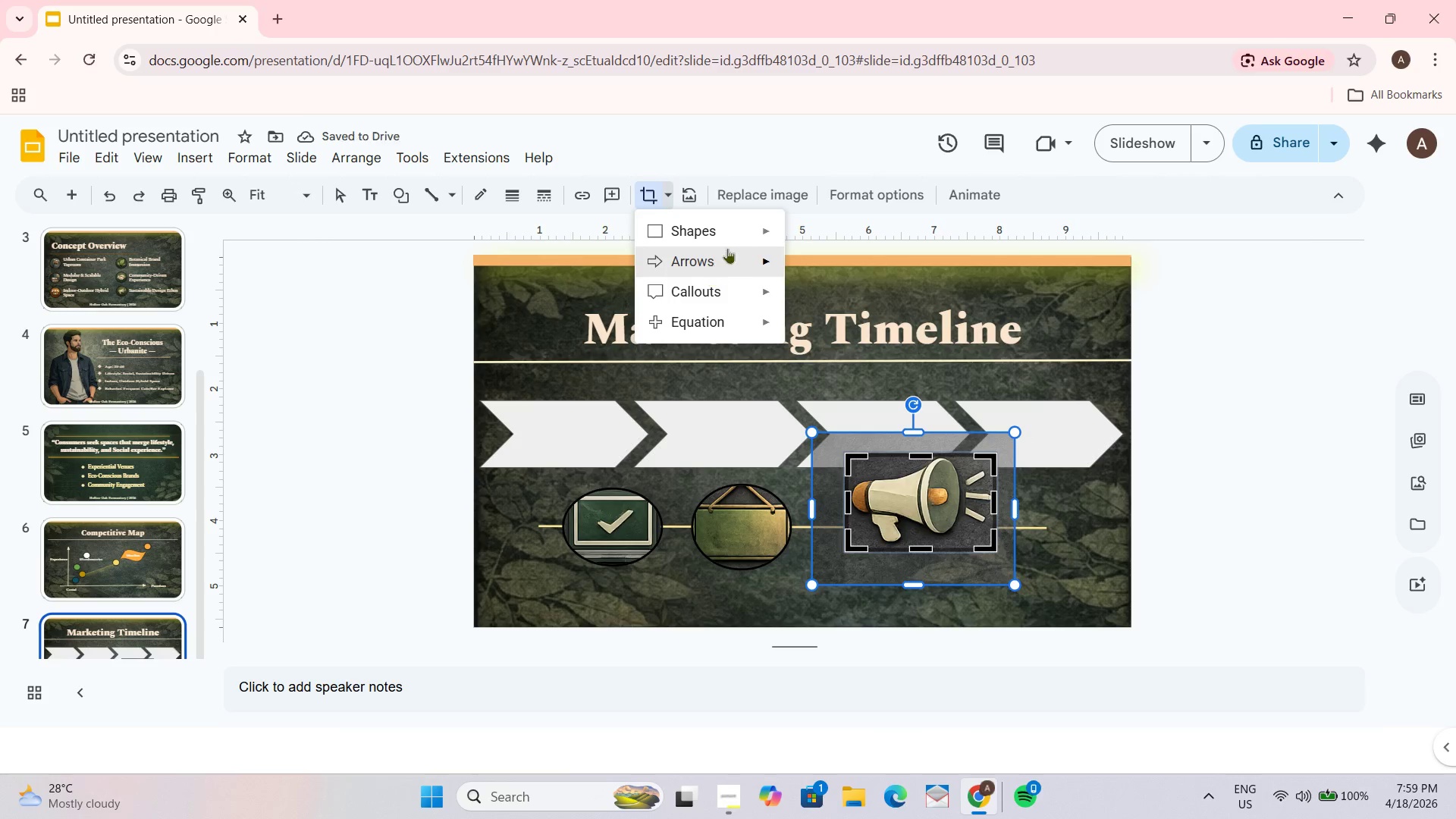 
left_click([751, 231])
 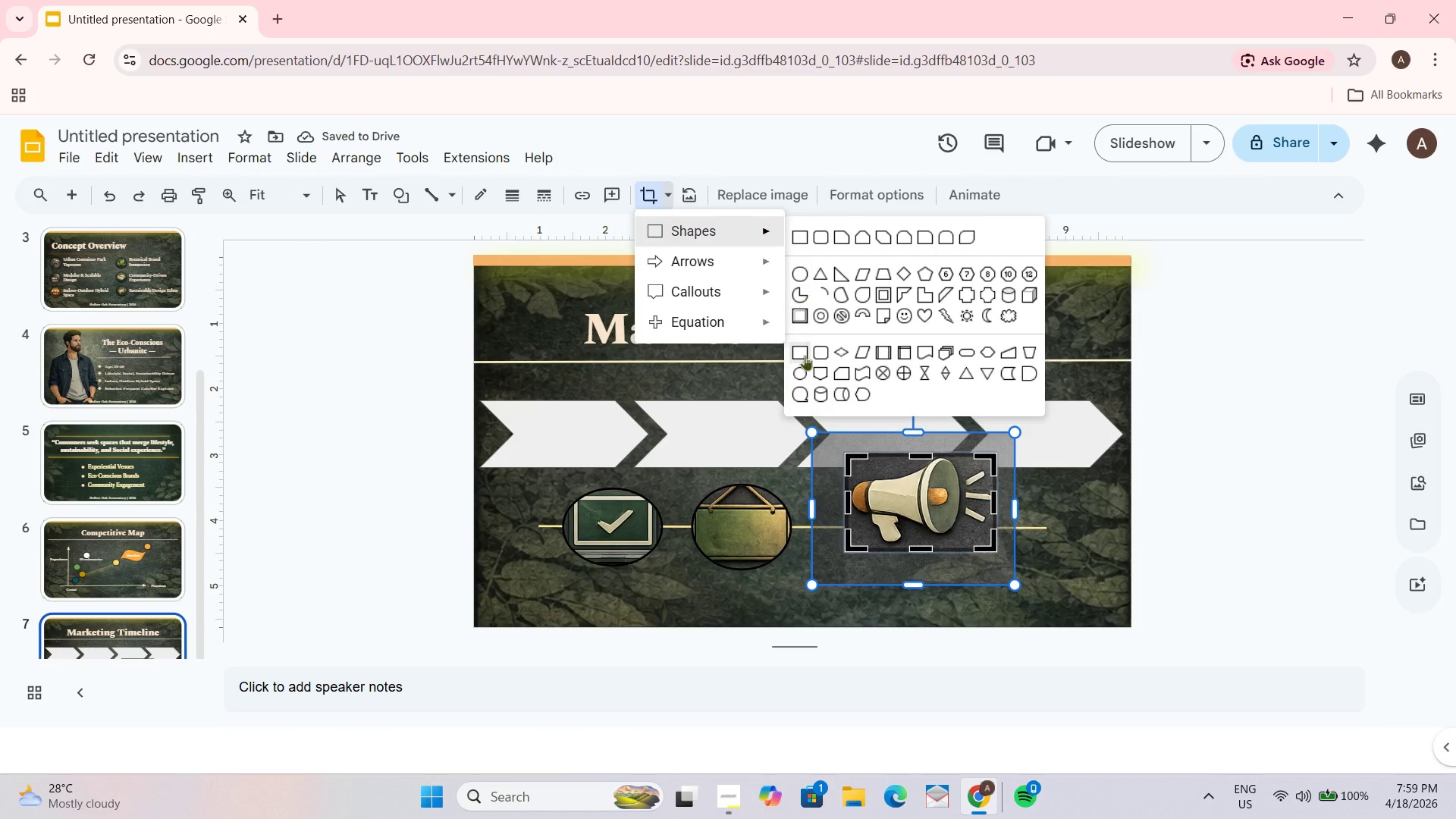 
left_click([804, 368])
 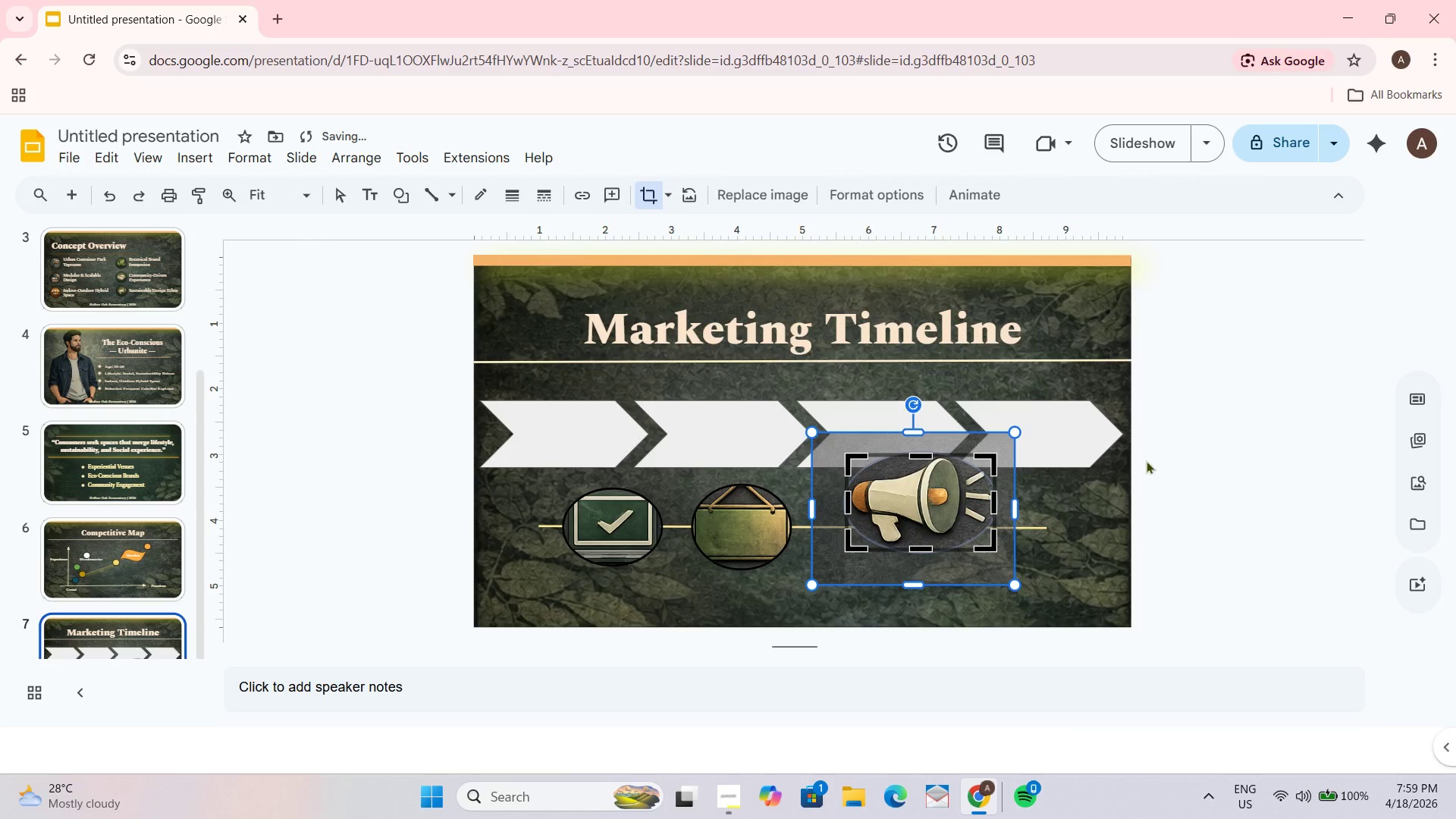 
left_click([1266, 467])
 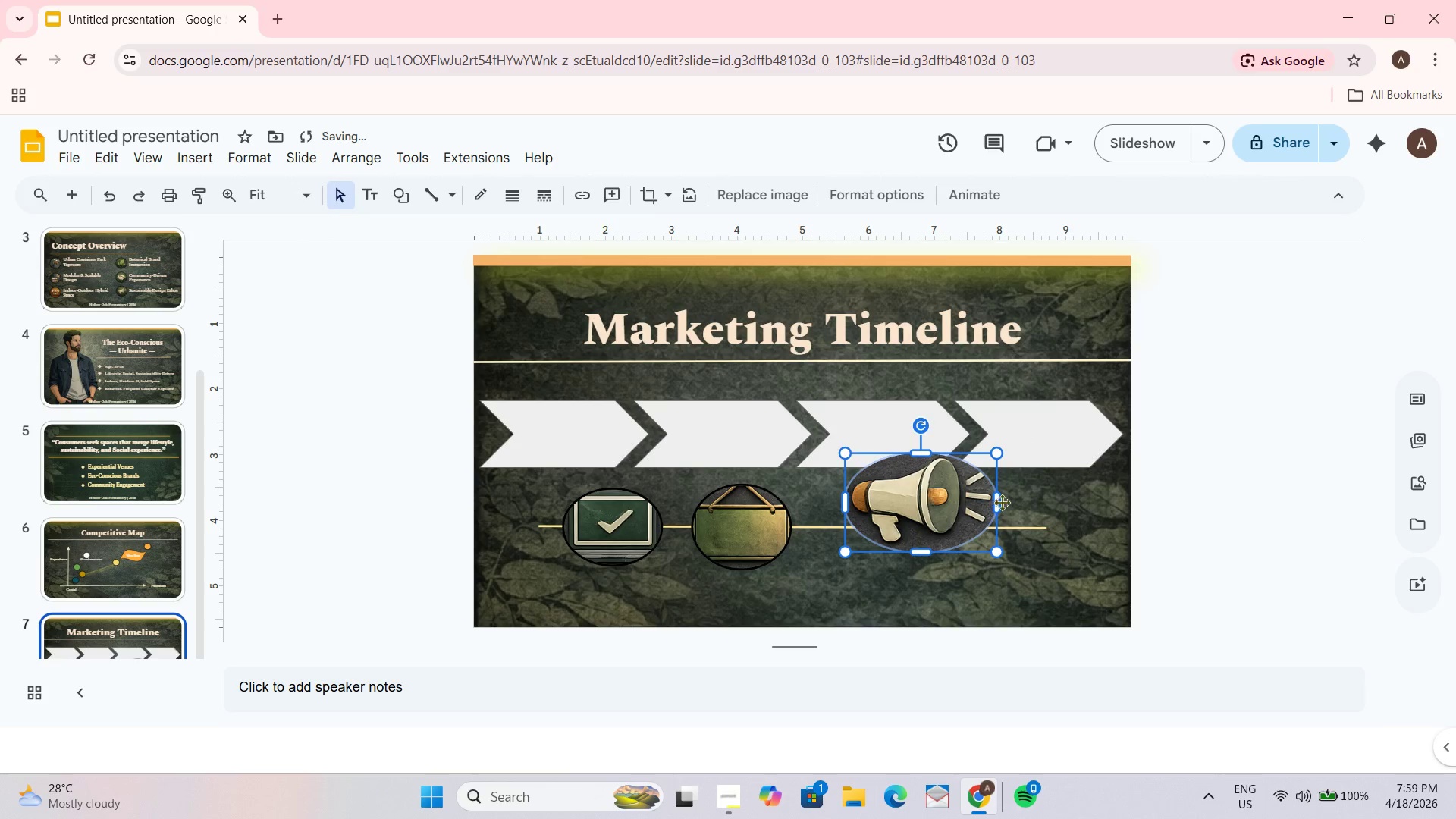 
left_click_drag(start_coordinate=[995, 502], to_coordinate=[974, 499])
 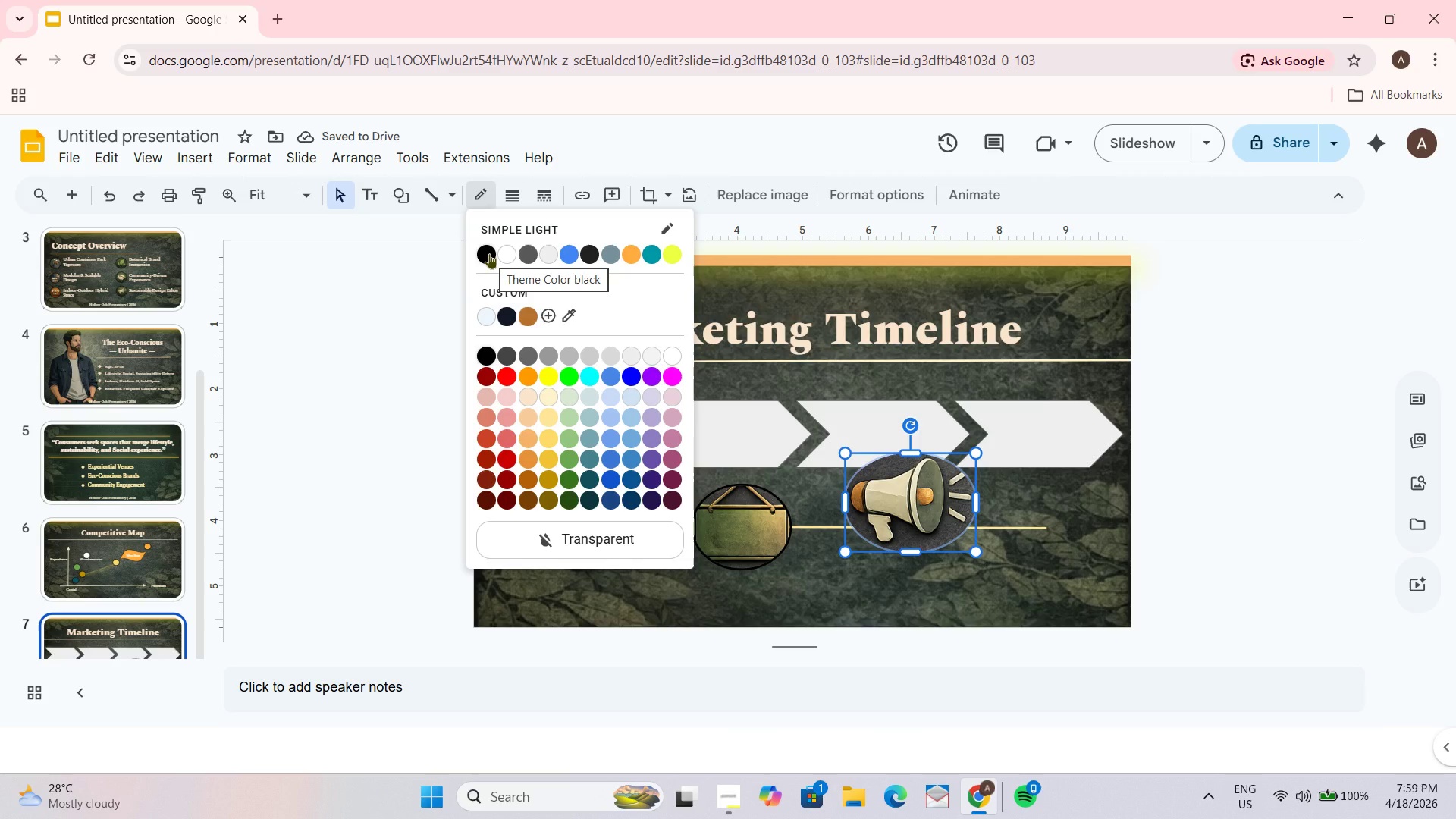 
left_click([489, 259])
 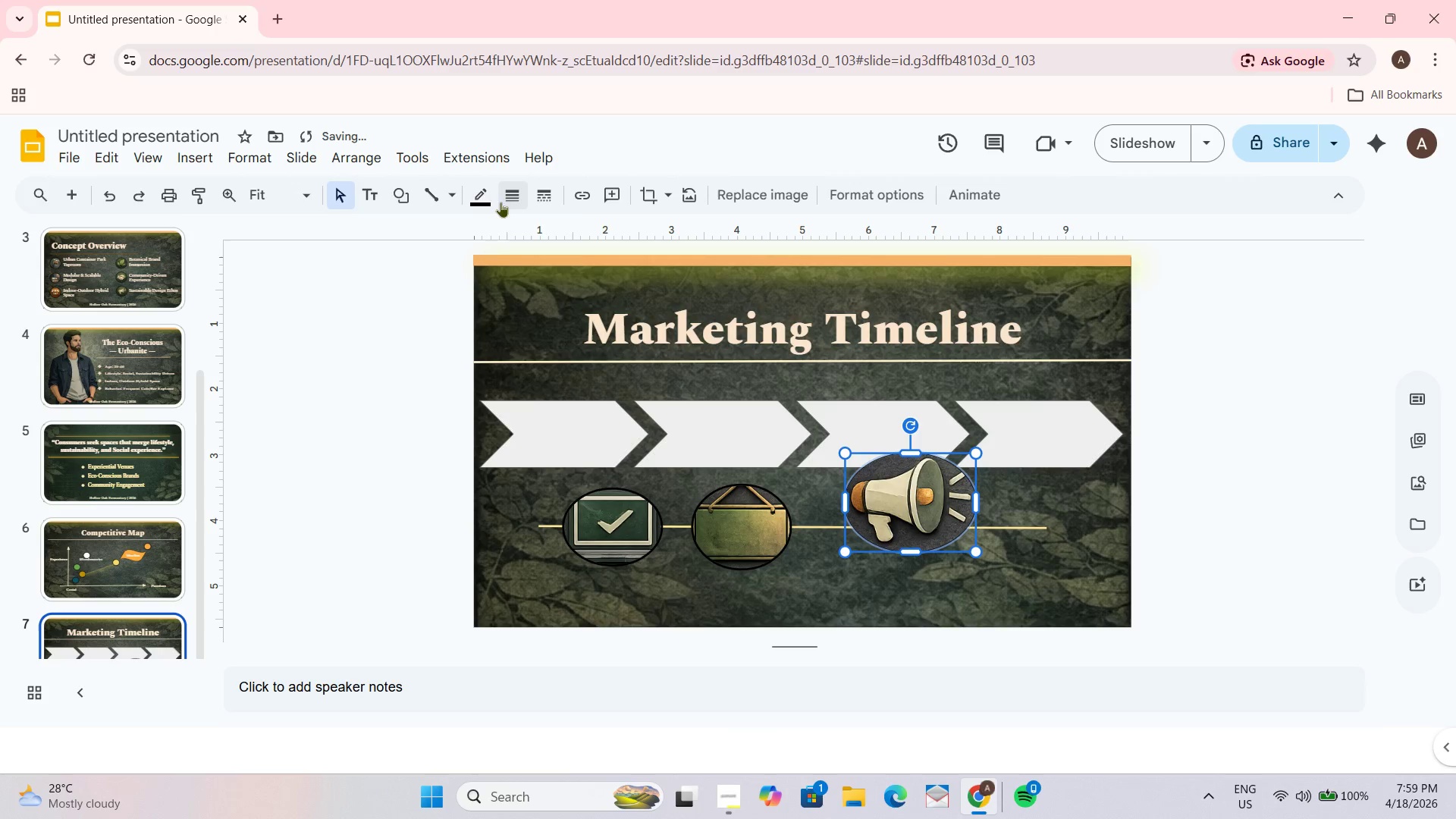 
left_click([504, 199])
 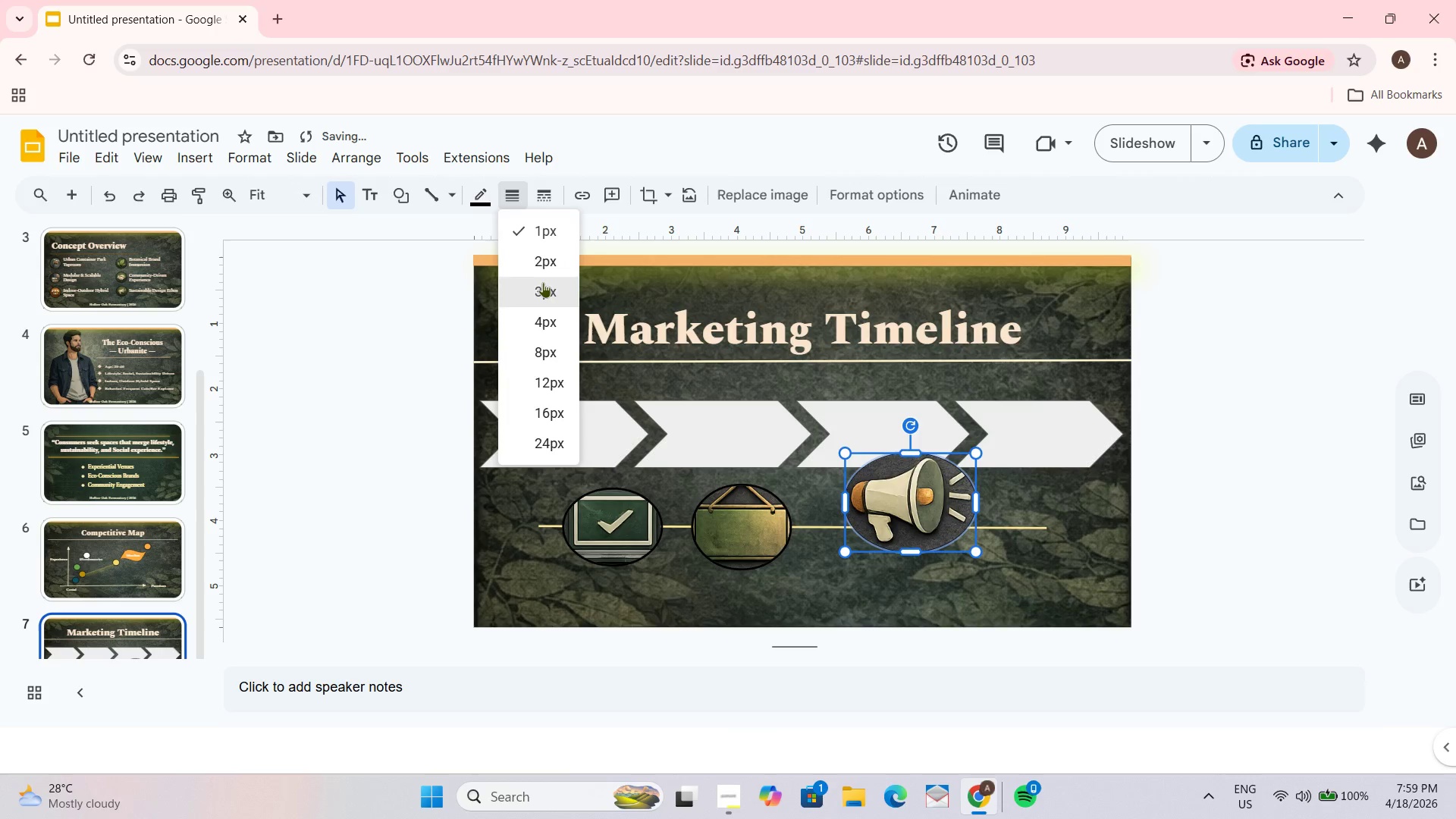 
left_click([543, 284])
 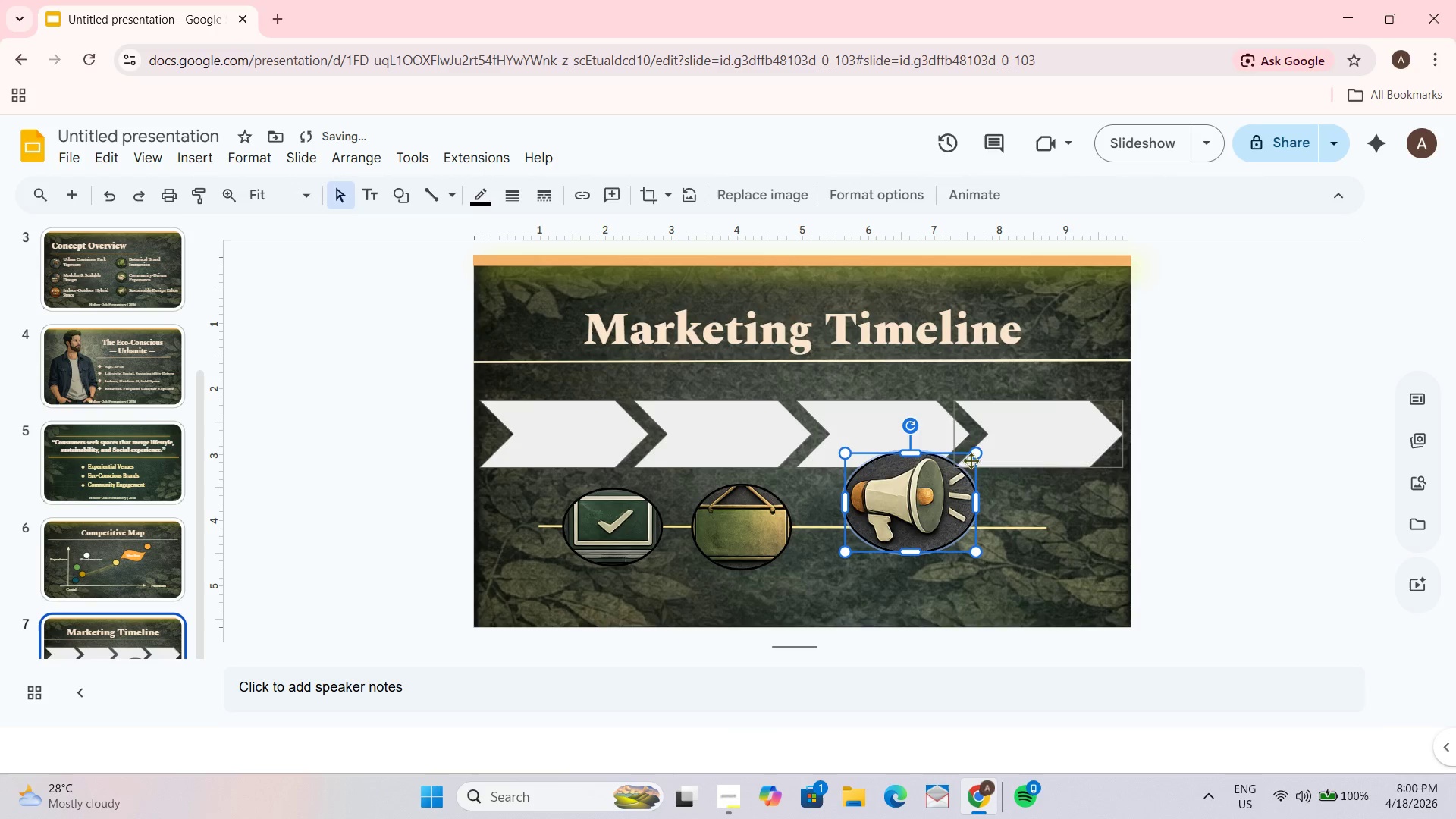 
left_click_drag(start_coordinate=[974, 453], to_coordinate=[948, 472])
 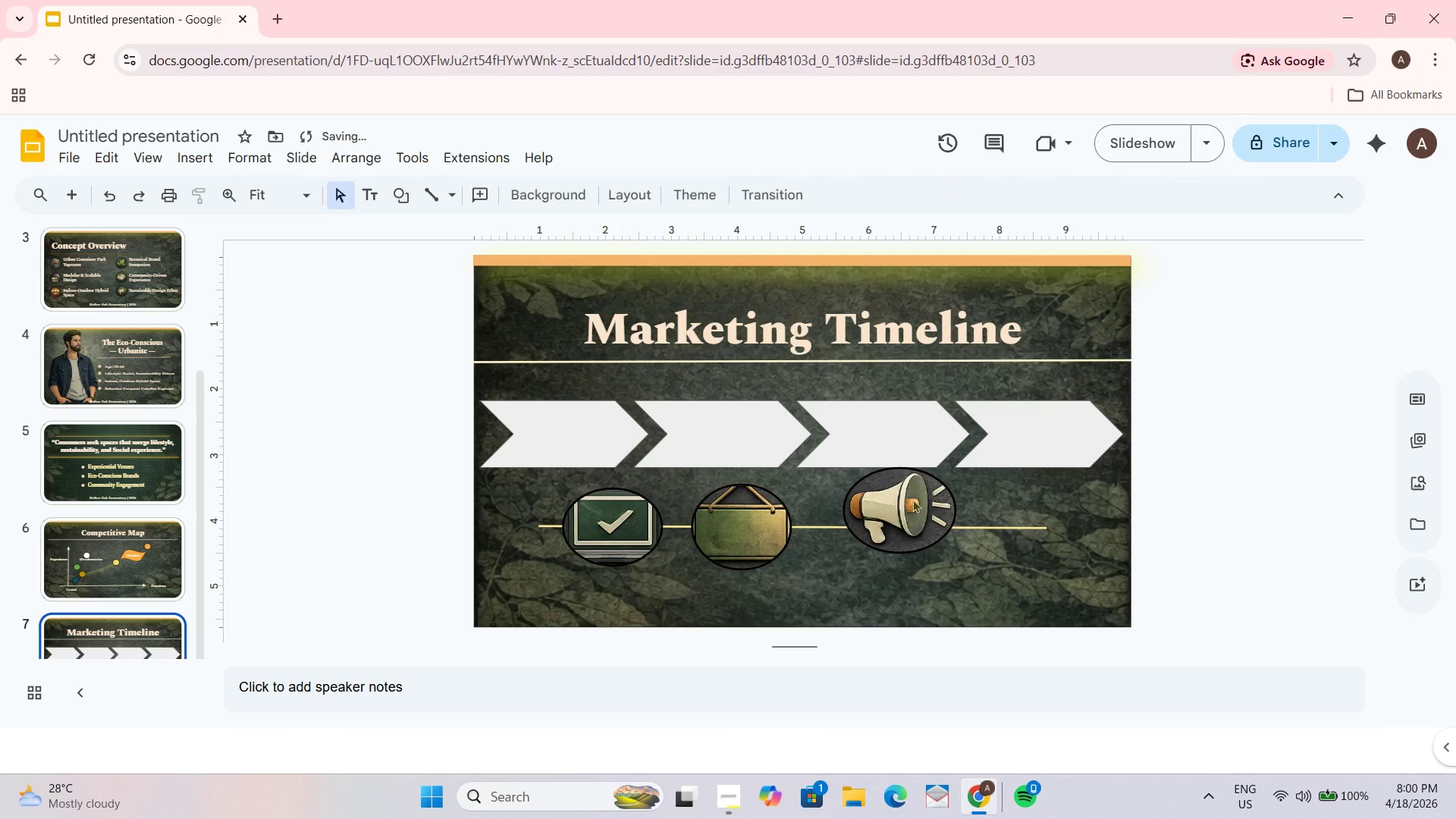 
left_click_drag(start_coordinate=[900, 500], to_coordinate=[748, 517])
 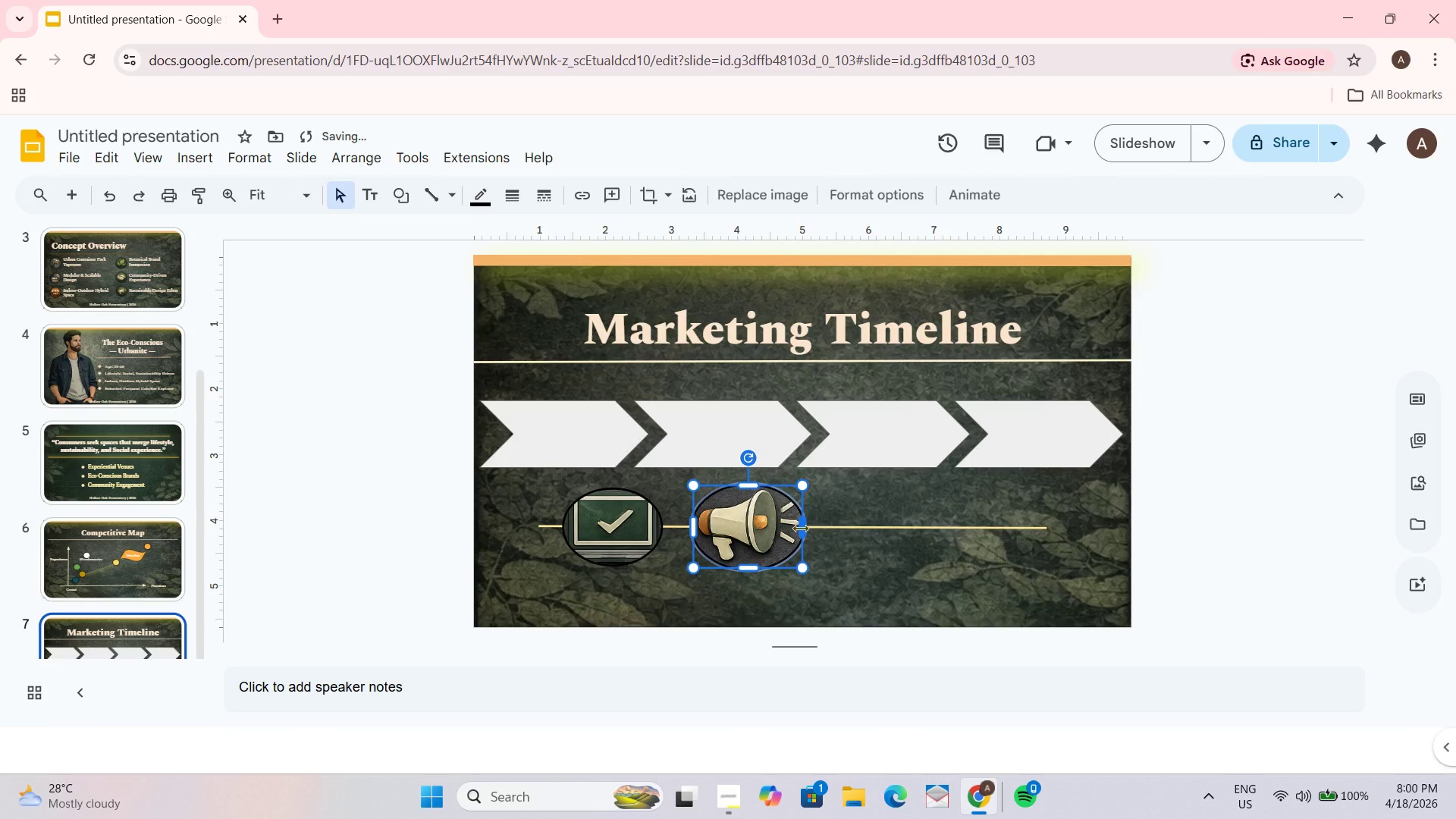 
left_click_drag(start_coordinate=[800, 528], to_coordinate=[787, 526])
 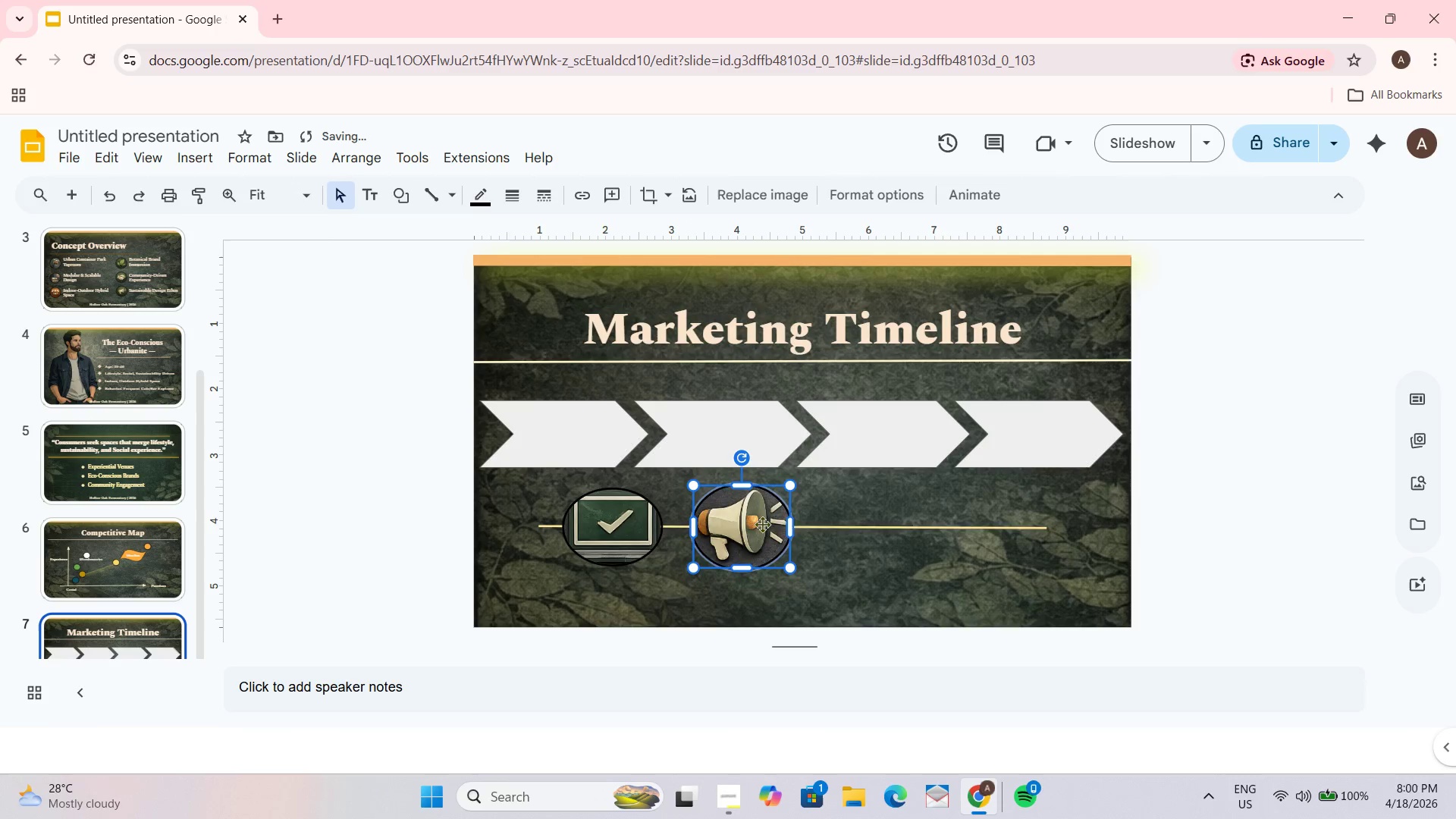 
left_click_drag(start_coordinate=[762, 524], to_coordinate=[848, 523])
 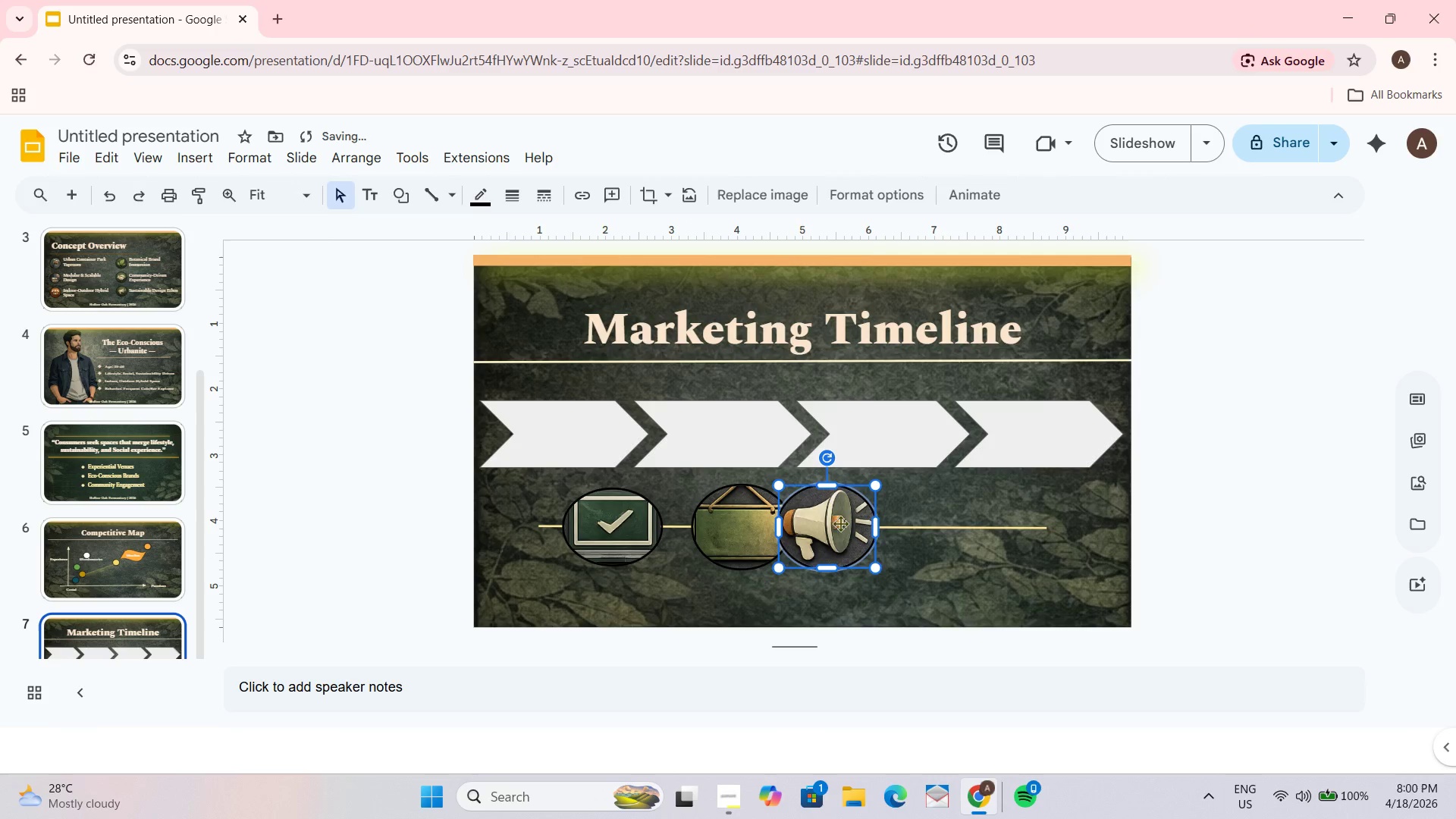 
left_click_drag(start_coordinate=[837, 523], to_coordinate=[880, 521])
 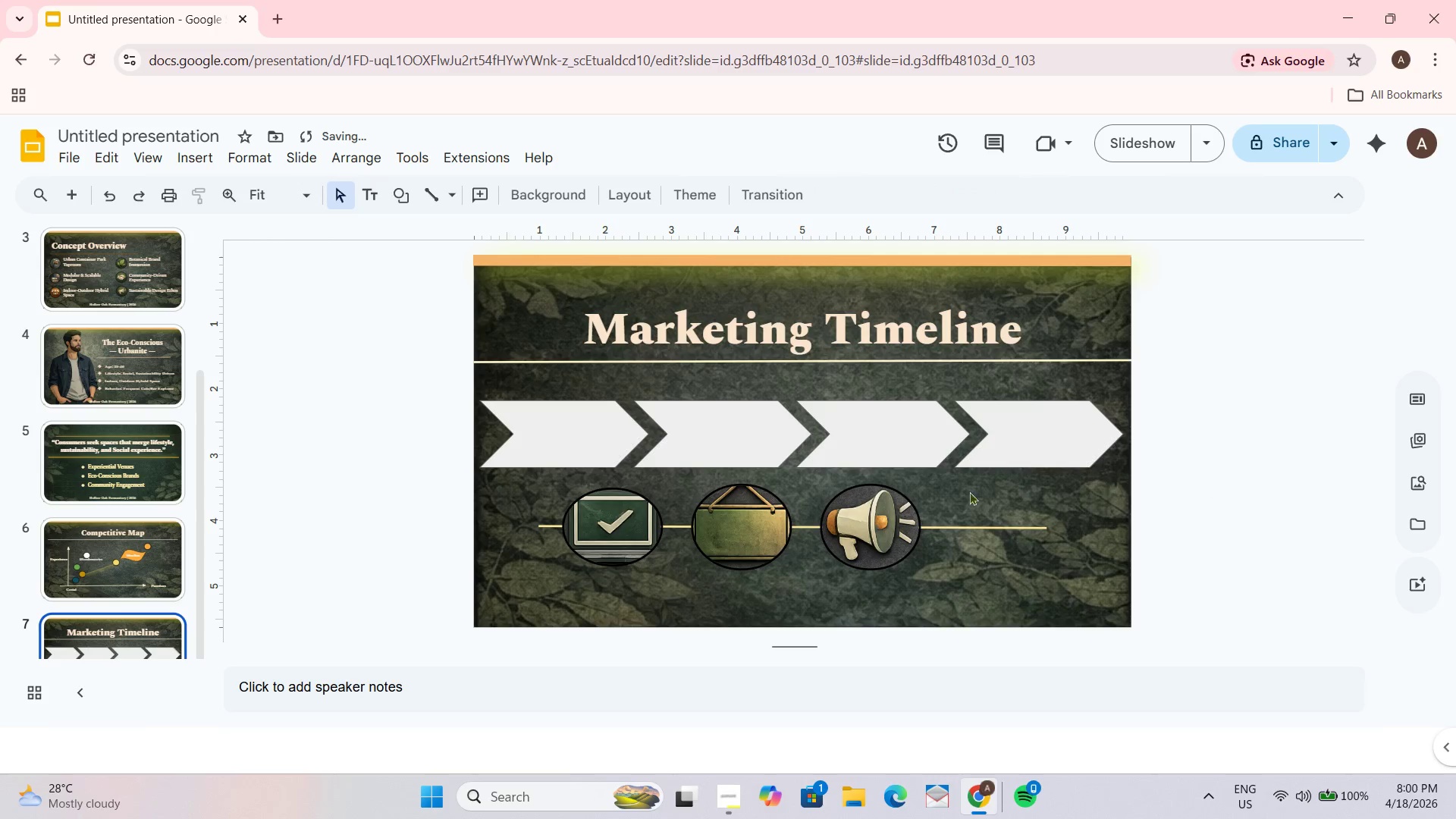 
left_click_drag(start_coordinate=[868, 538], to_coordinate=[881, 538])
 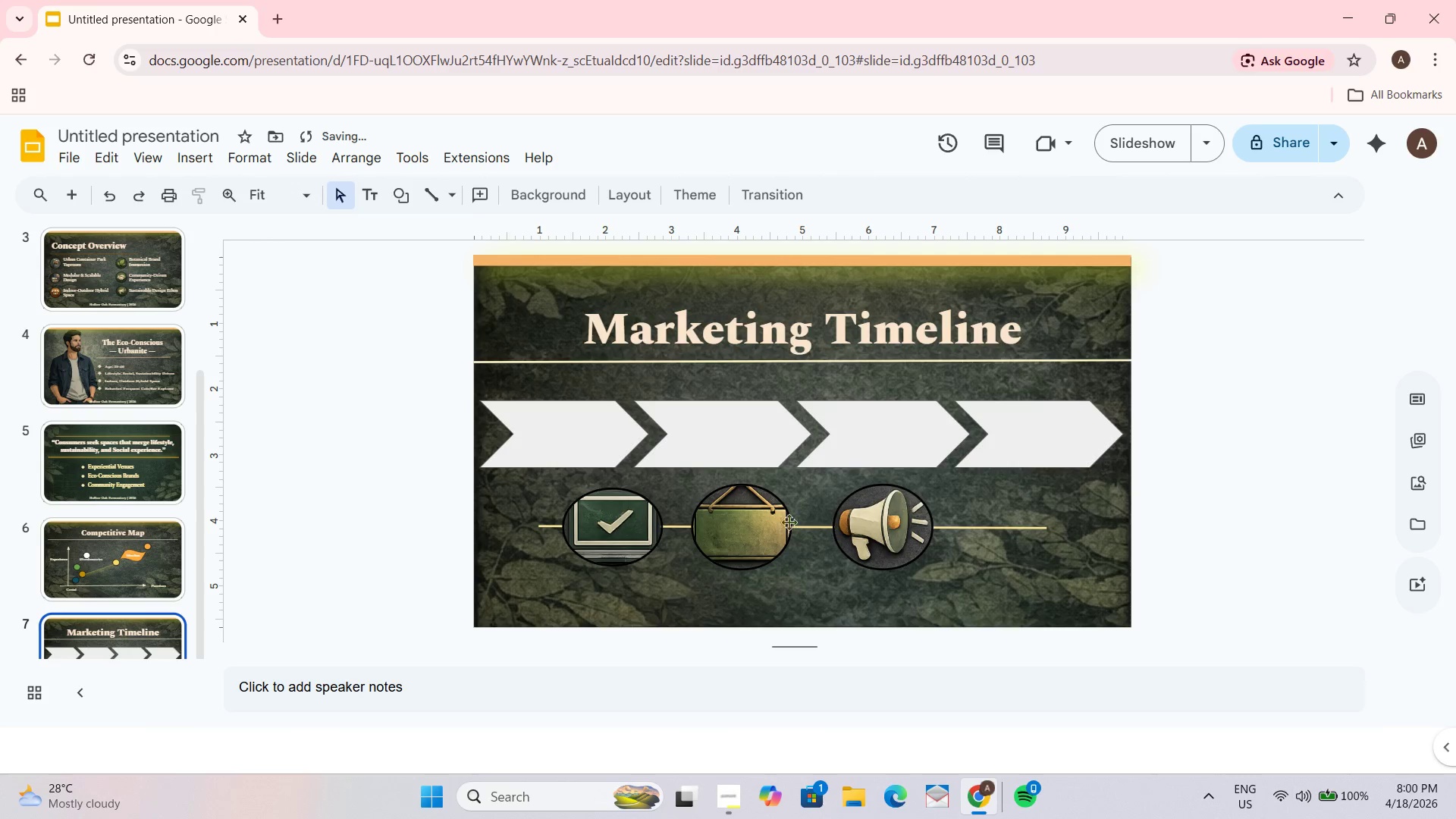 
left_click_drag(start_coordinate=[767, 526], to_coordinate=[776, 526])
 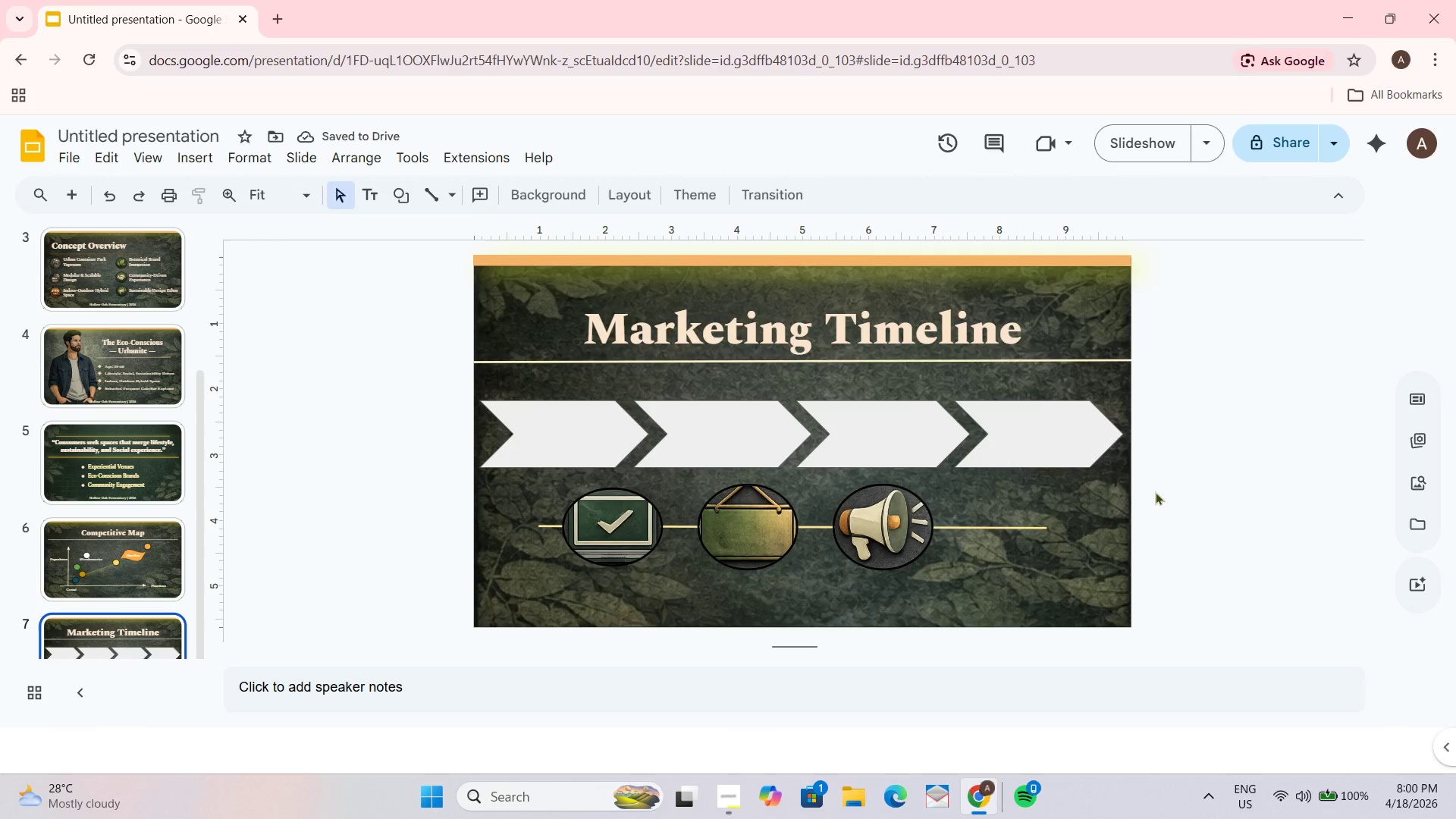 
left_click_drag(start_coordinate=[890, 538], to_coordinate=[874, 538])
 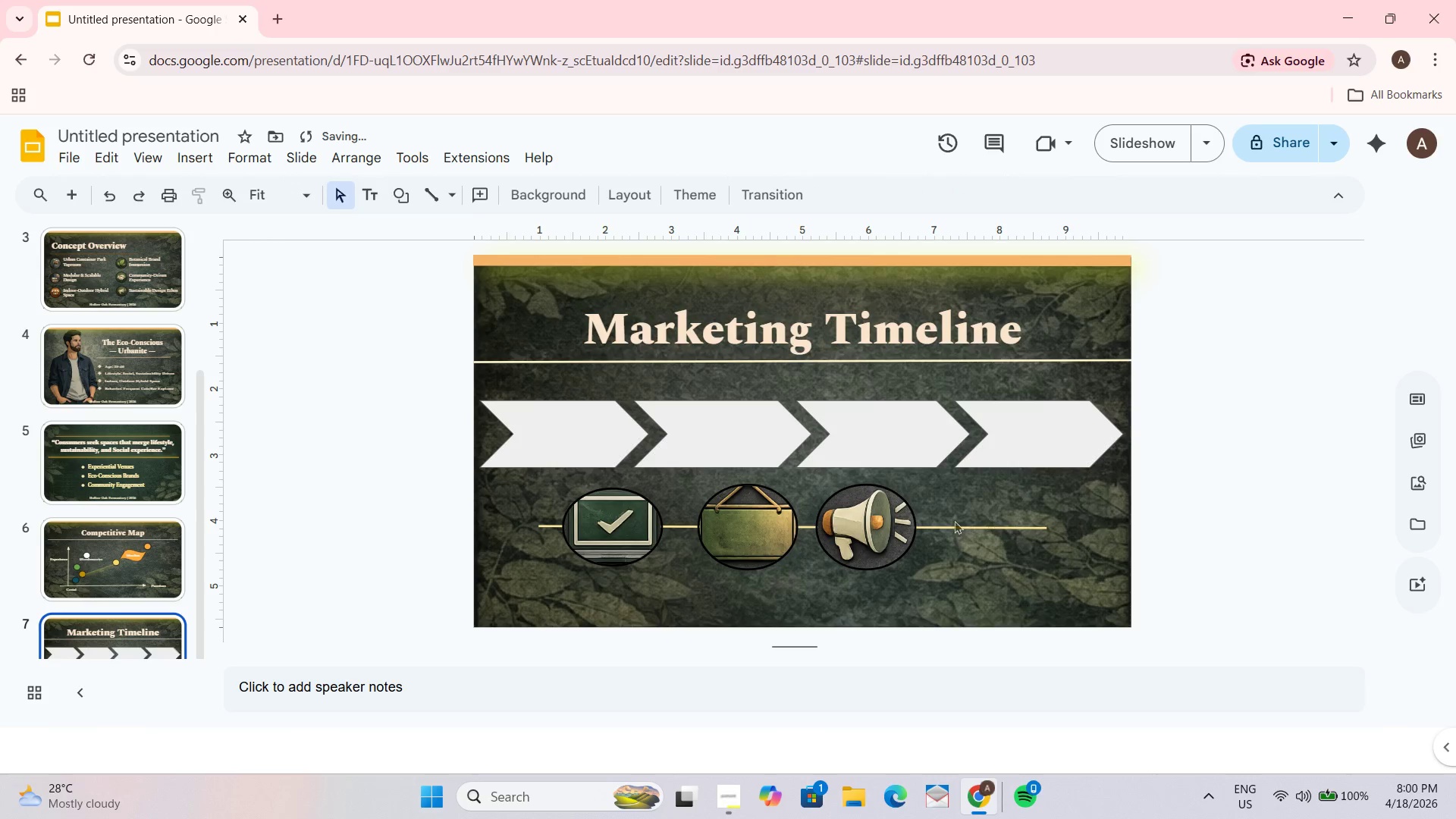 
left_click_drag(start_coordinate=[881, 528], to_coordinate=[892, 529])
 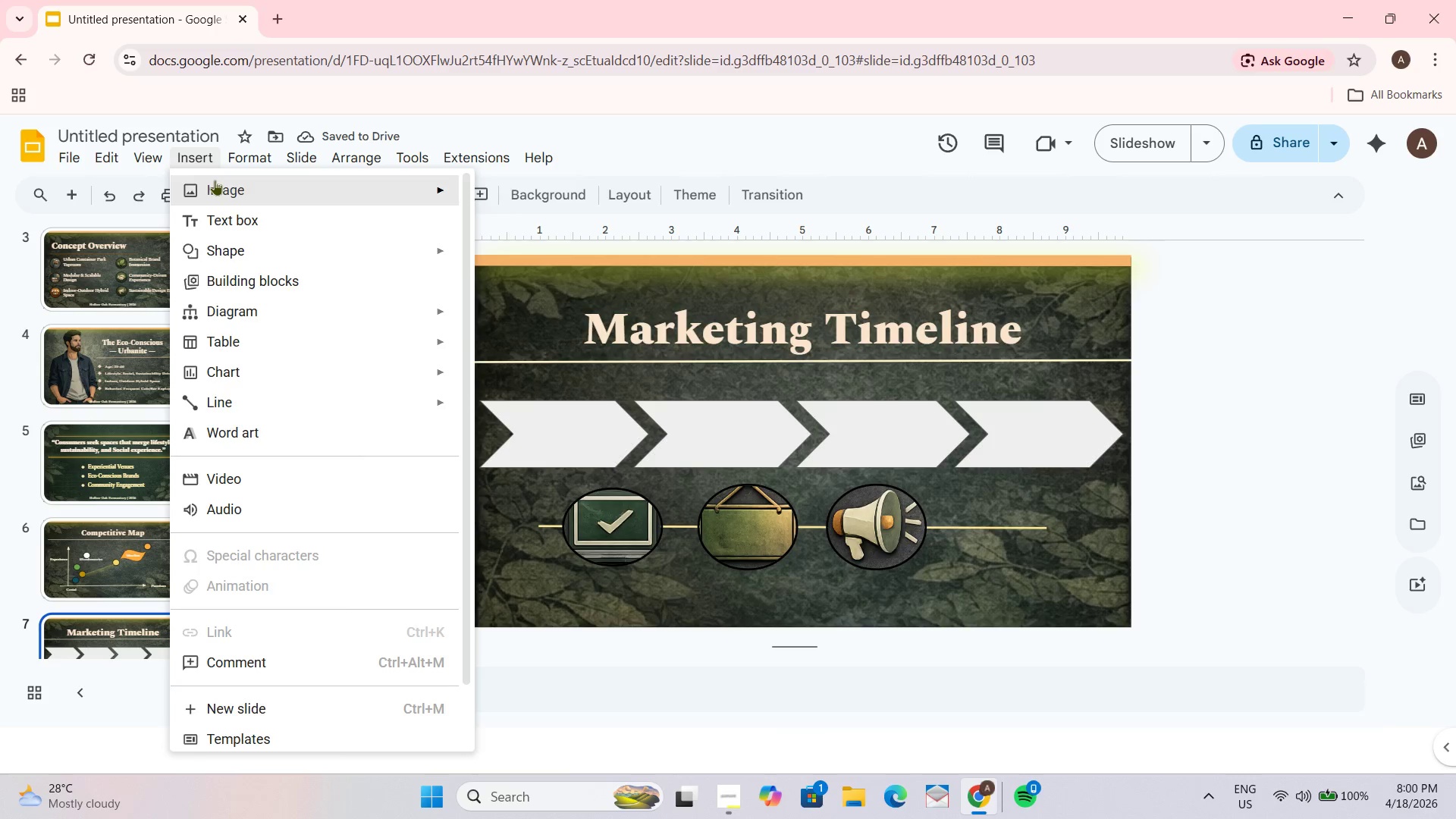 
left_click([549, 180])
 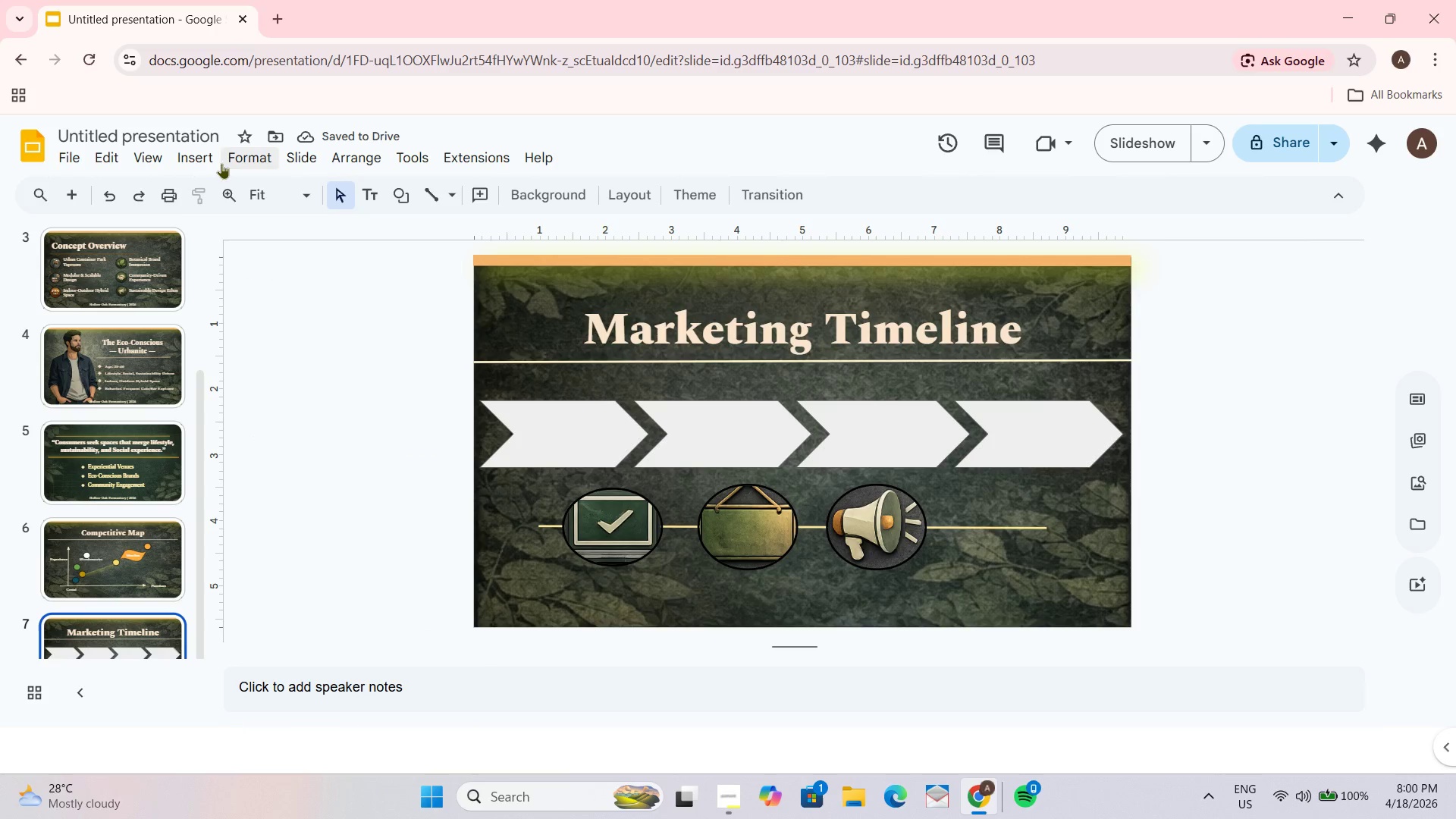 
left_click([213, 160])
 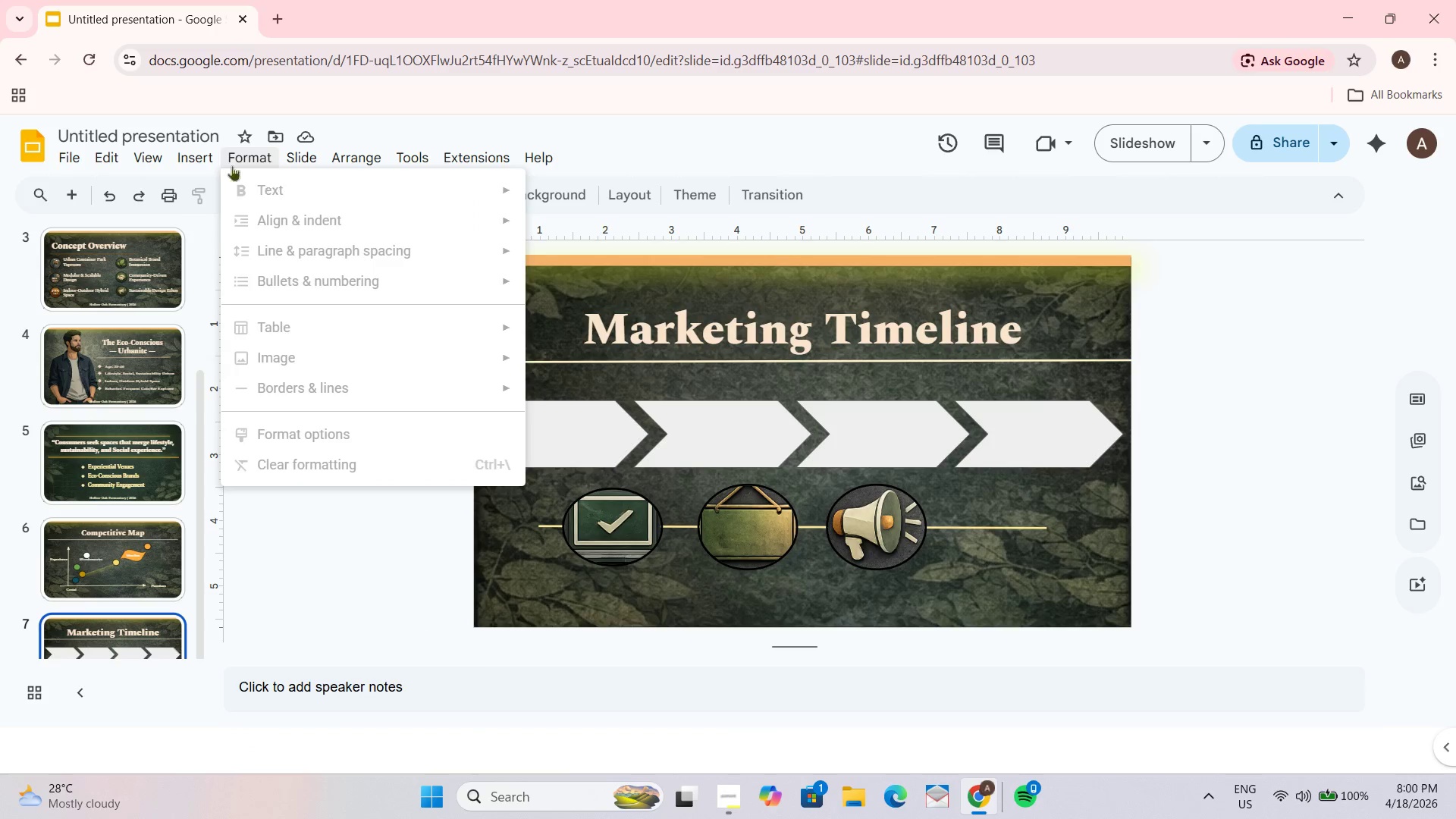 
left_click([206, 156])
 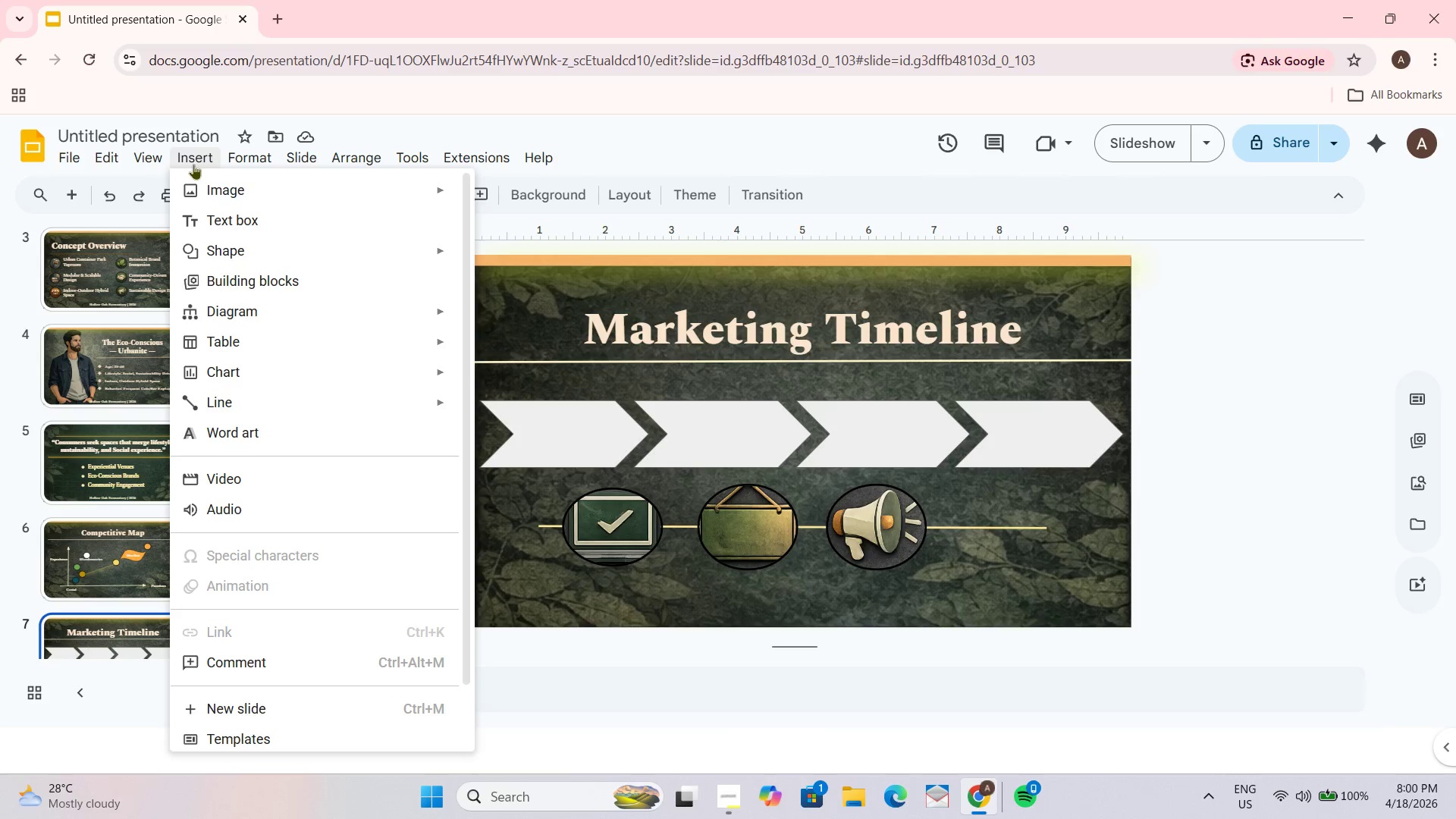 
left_click([216, 190])
 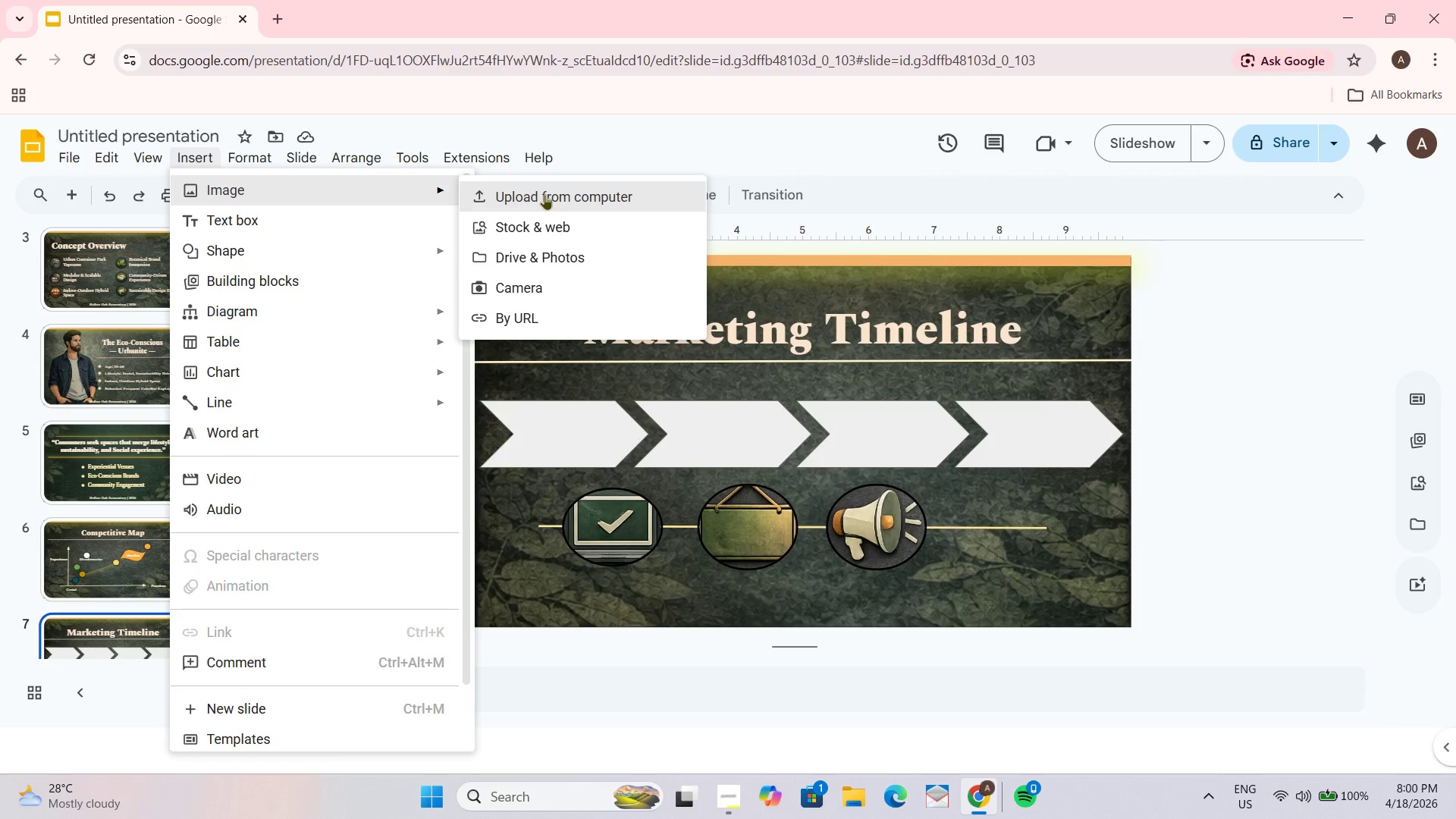 
left_click([544, 194])
 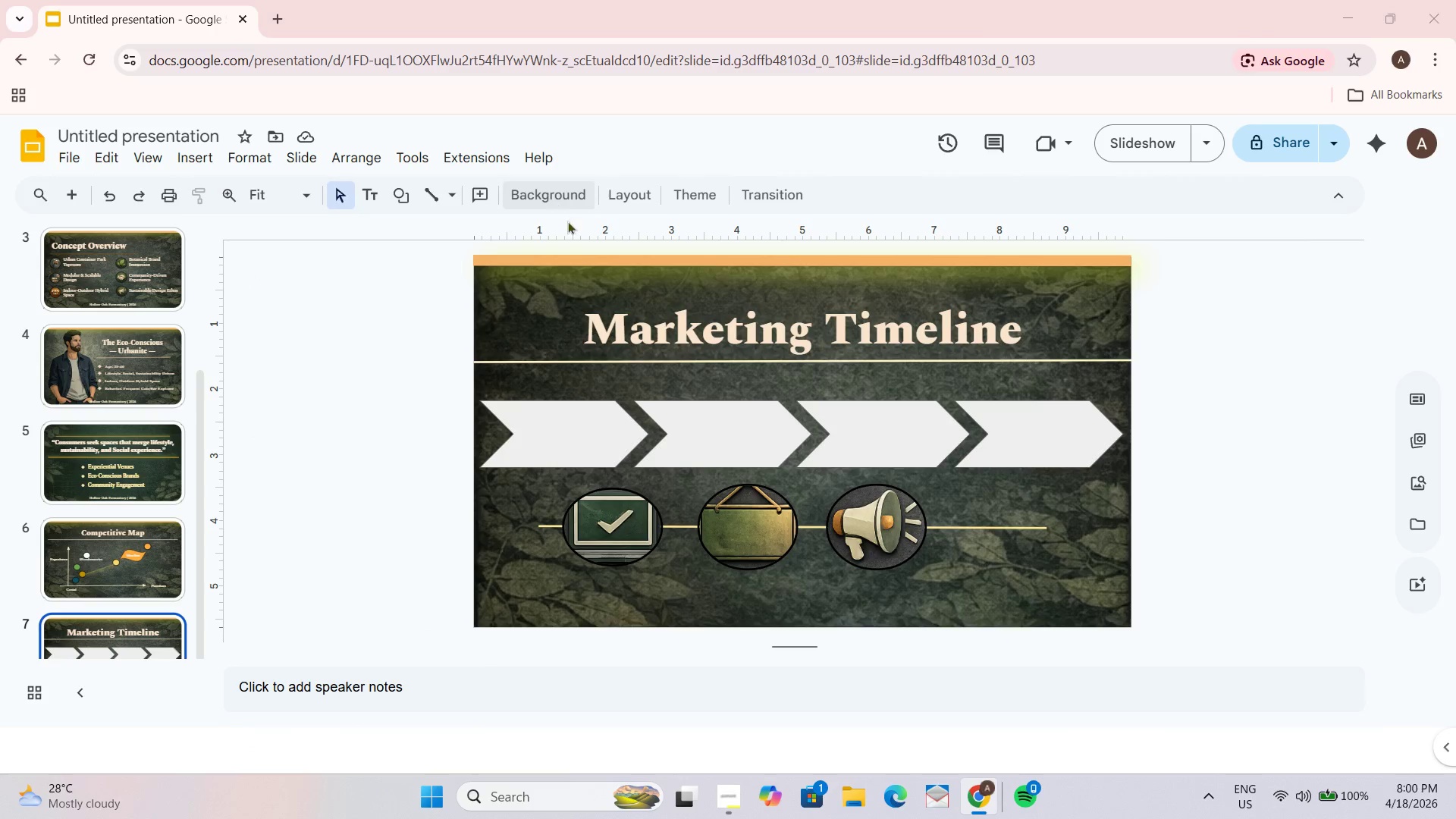 
mouse_move([590, 270])
 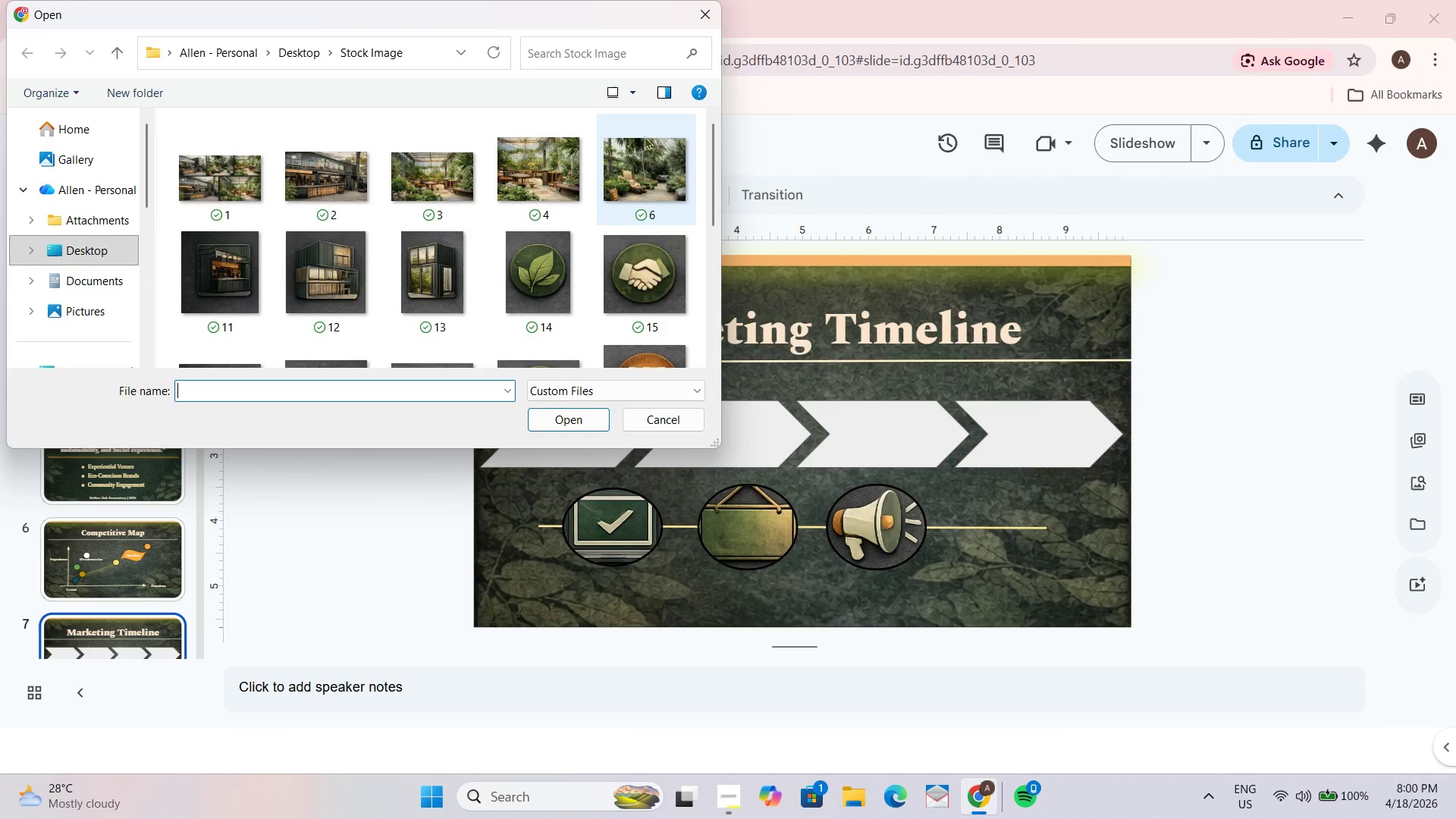 
wait(6.49)
 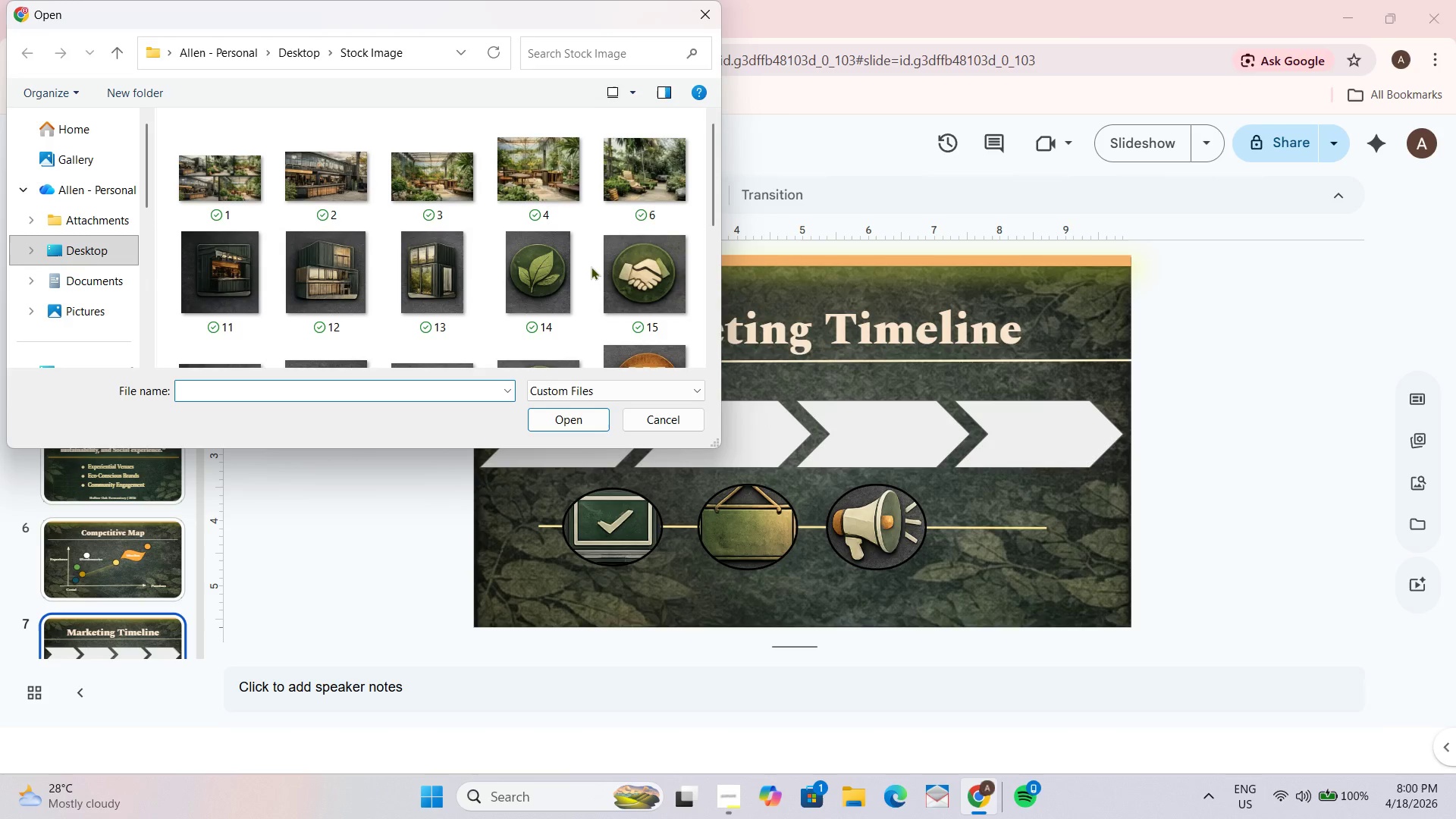 
scroll: coordinate [539, 256], scroll_direction: down, amount: 2.0
 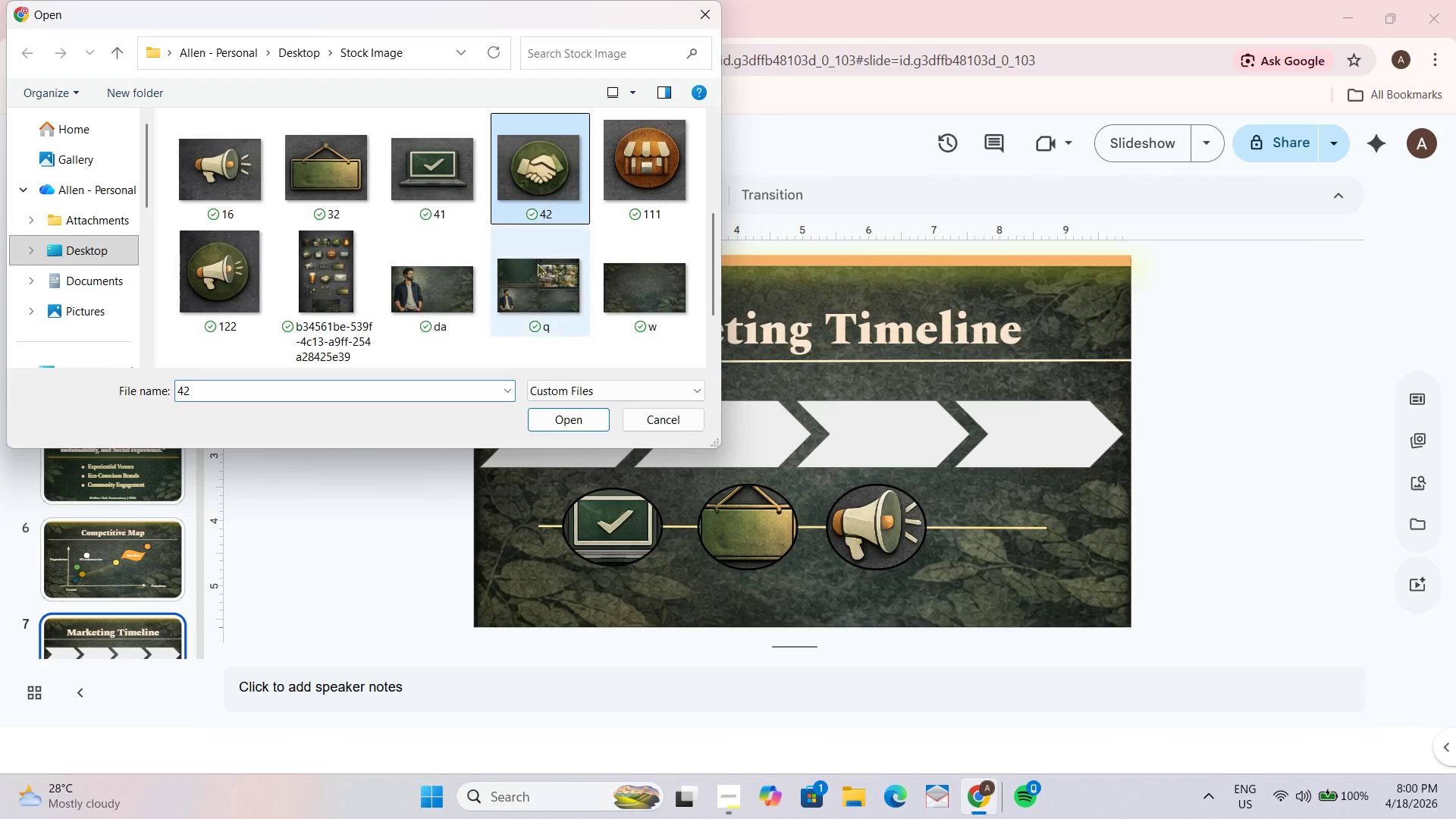 
left_click([542, 411])
 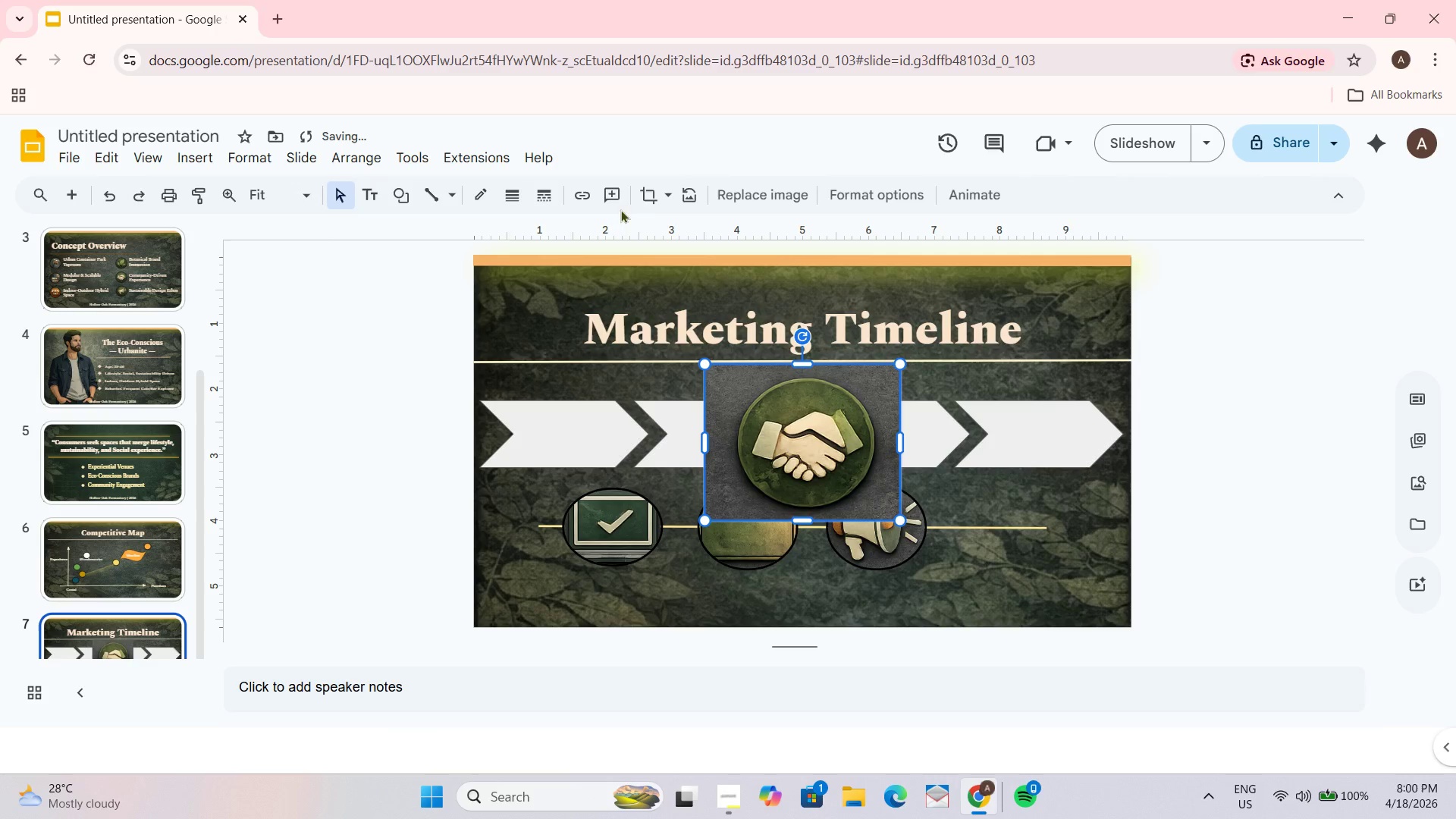 
left_click([642, 199])
 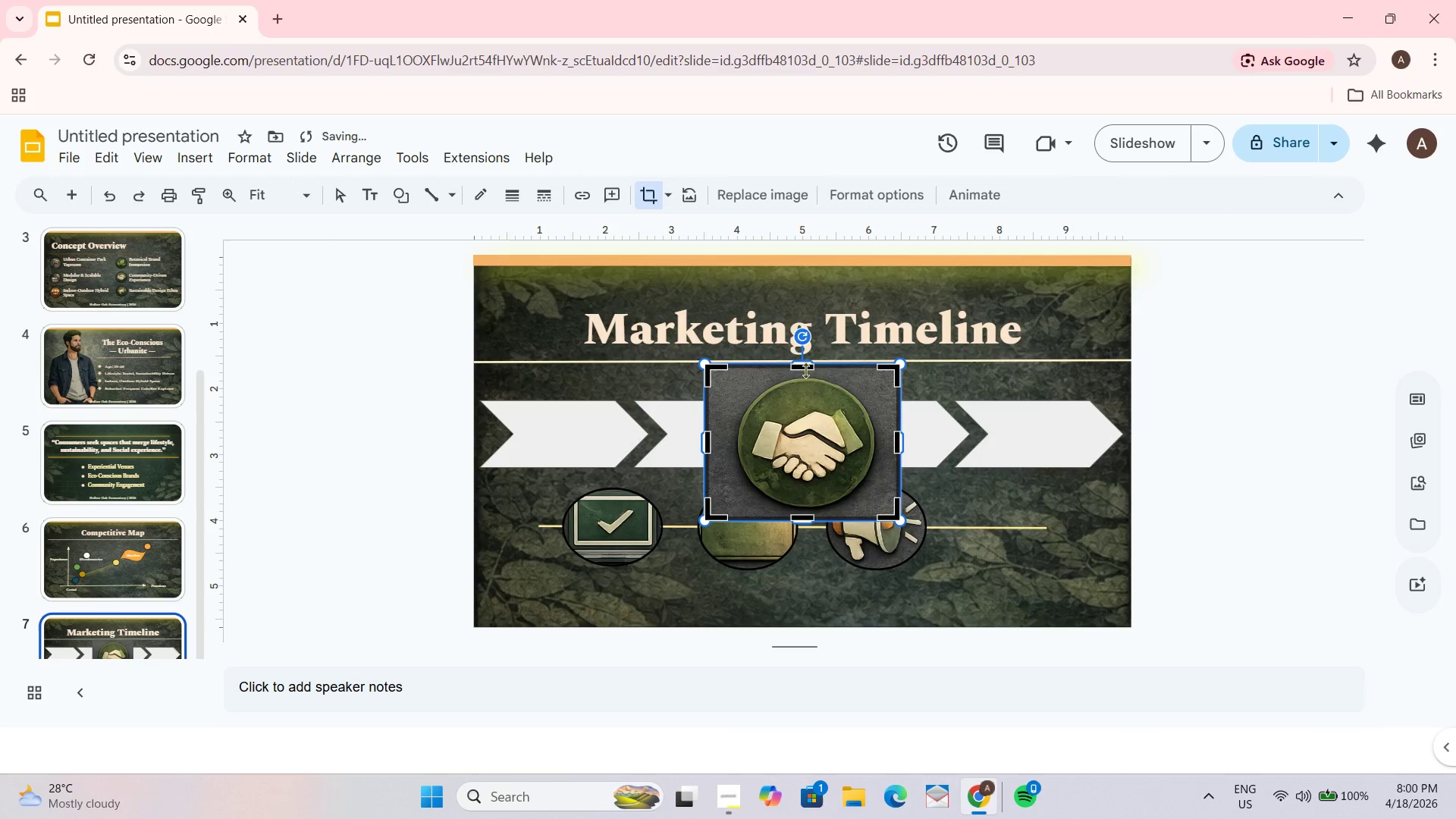 
left_click_drag(start_coordinate=[805, 369], to_coordinate=[808, 378])
 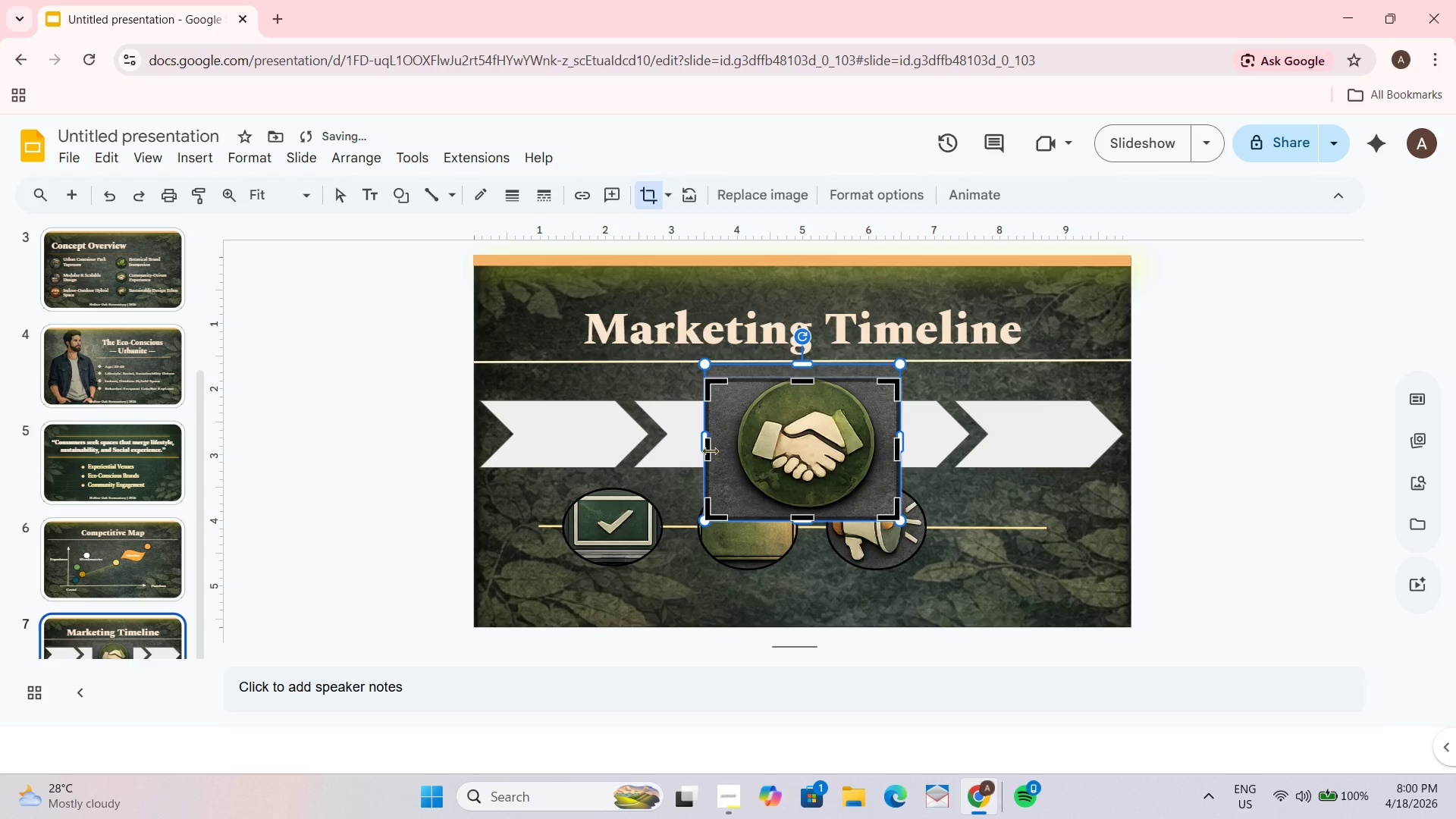 
left_click_drag(start_coordinate=[710, 450], to_coordinate=[736, 443])
 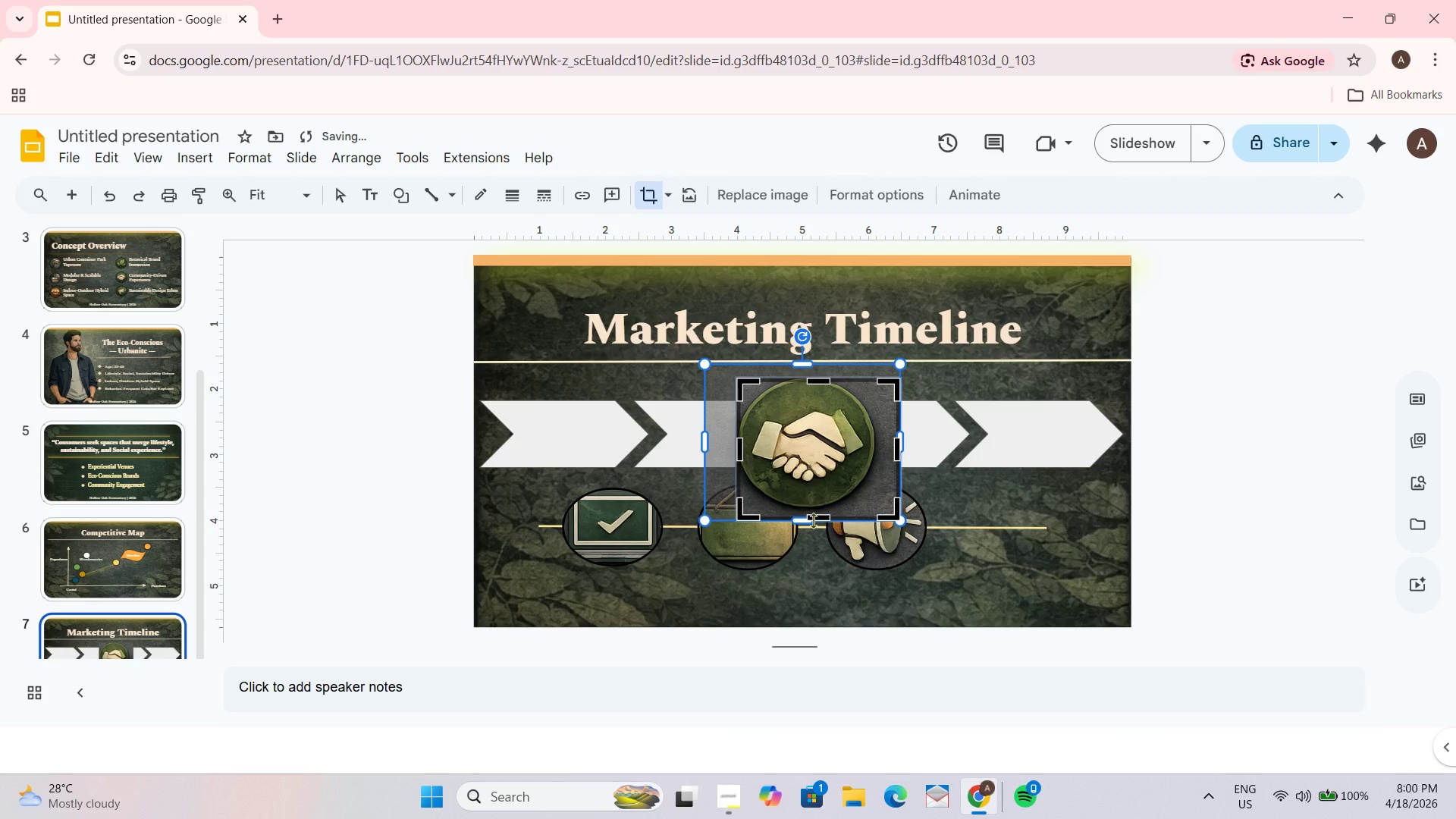 
left_click_drag(start_coordinate=[813, 519], to_coordinate=[813, 511])
 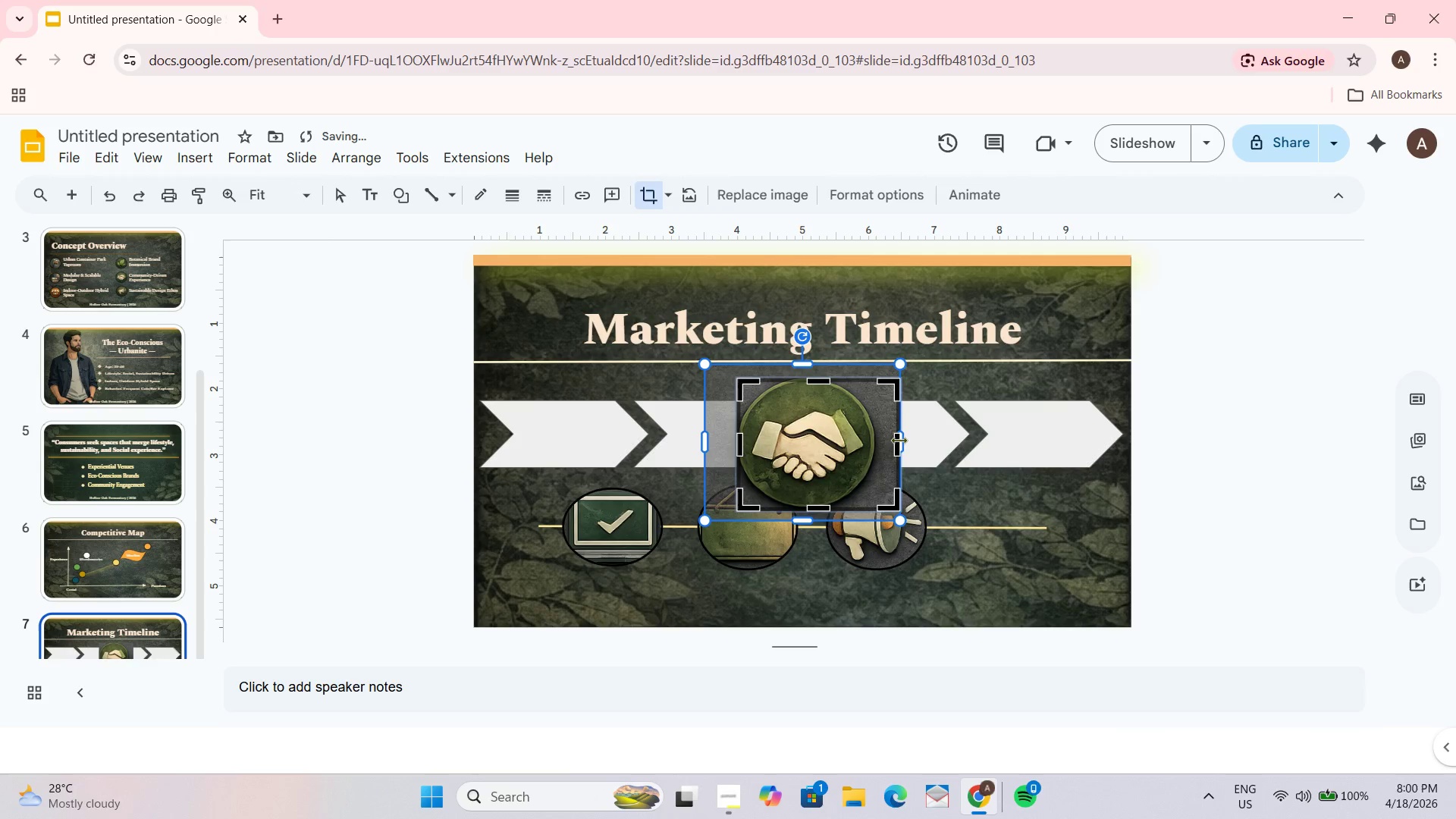 
left_click_drag(start_coordinate=[897, 441], to_coordinate=[877, 437])
 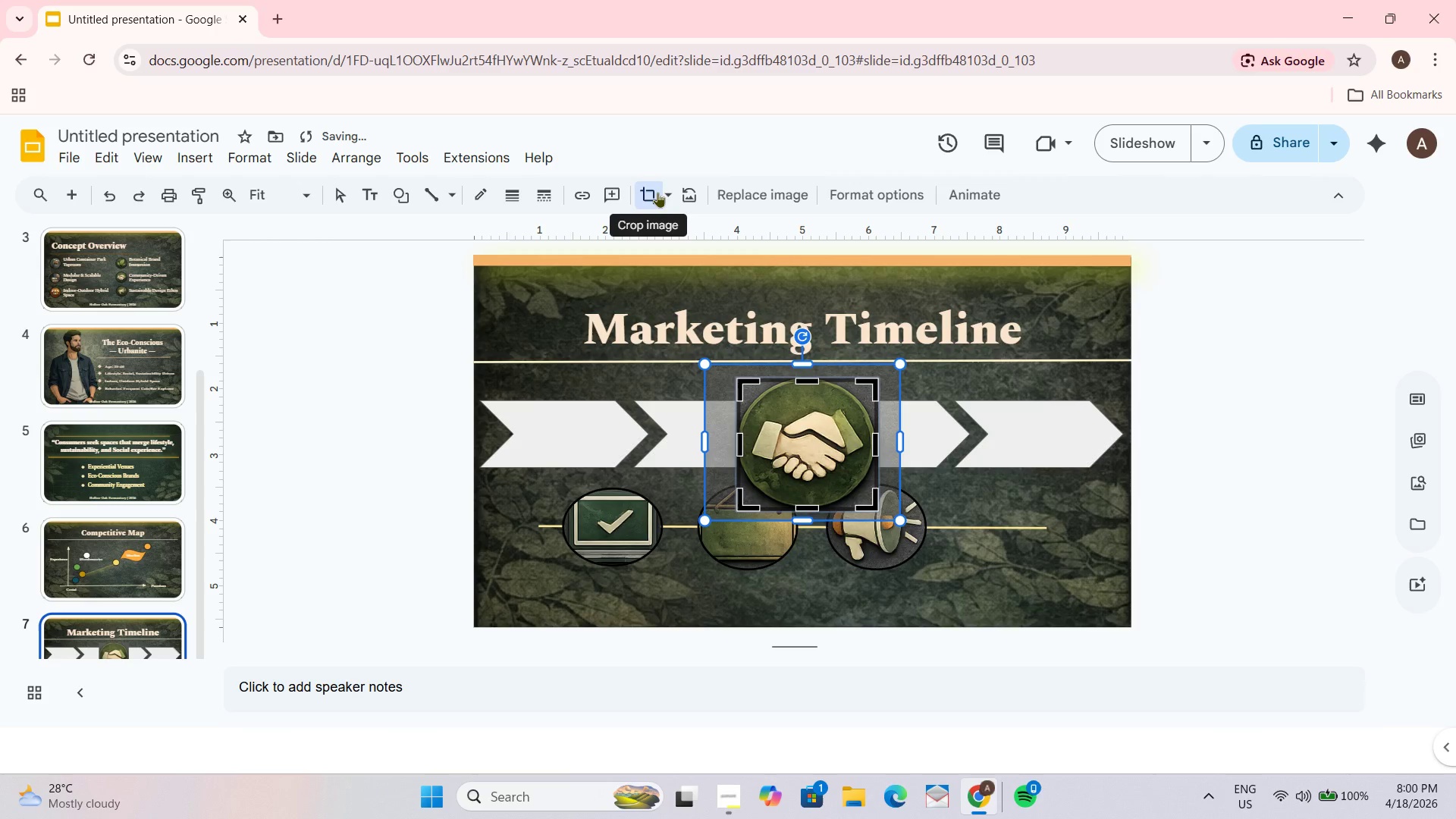 
left_click([666, 190])
 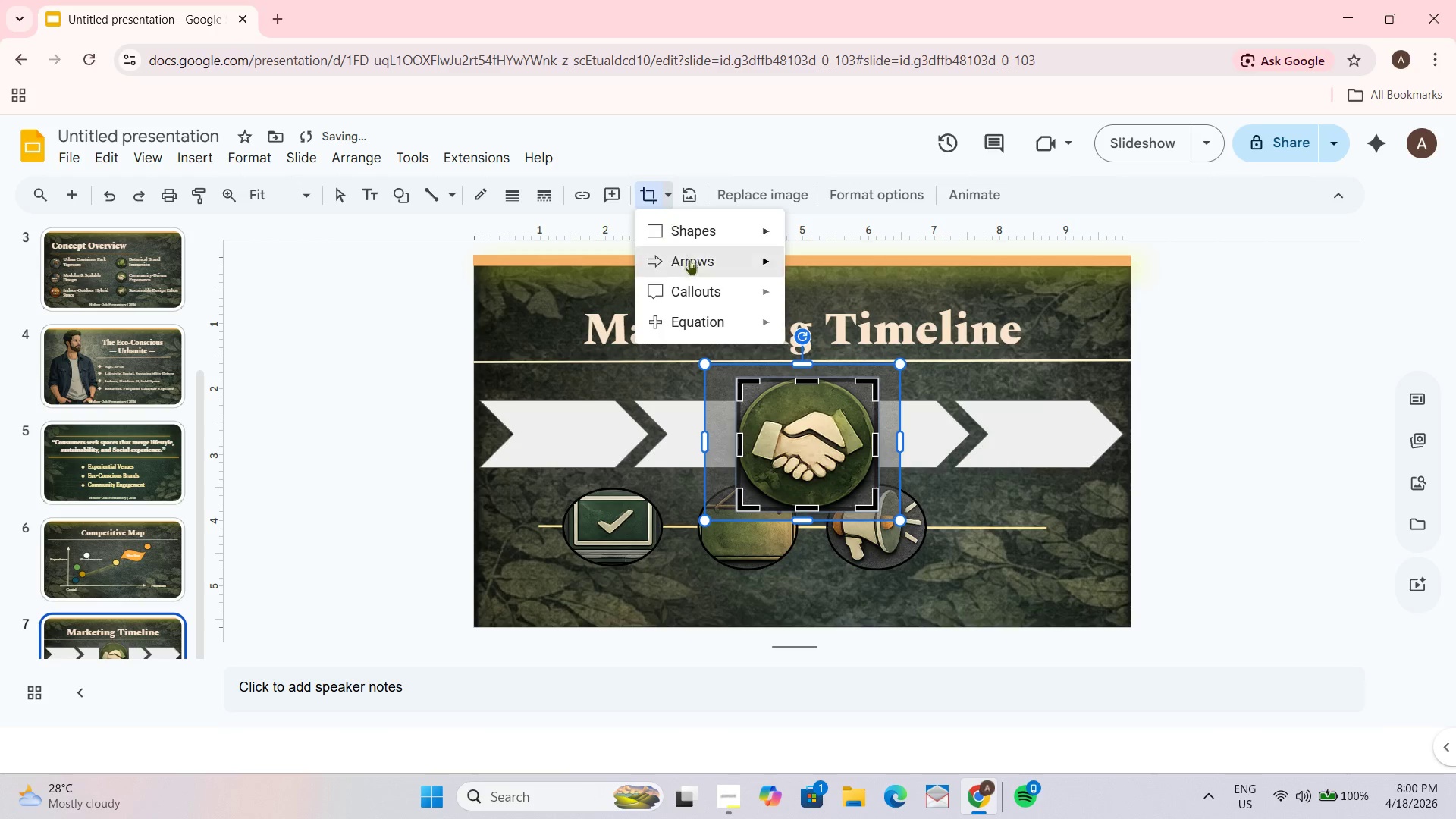 
mouse_move([758, 230])
 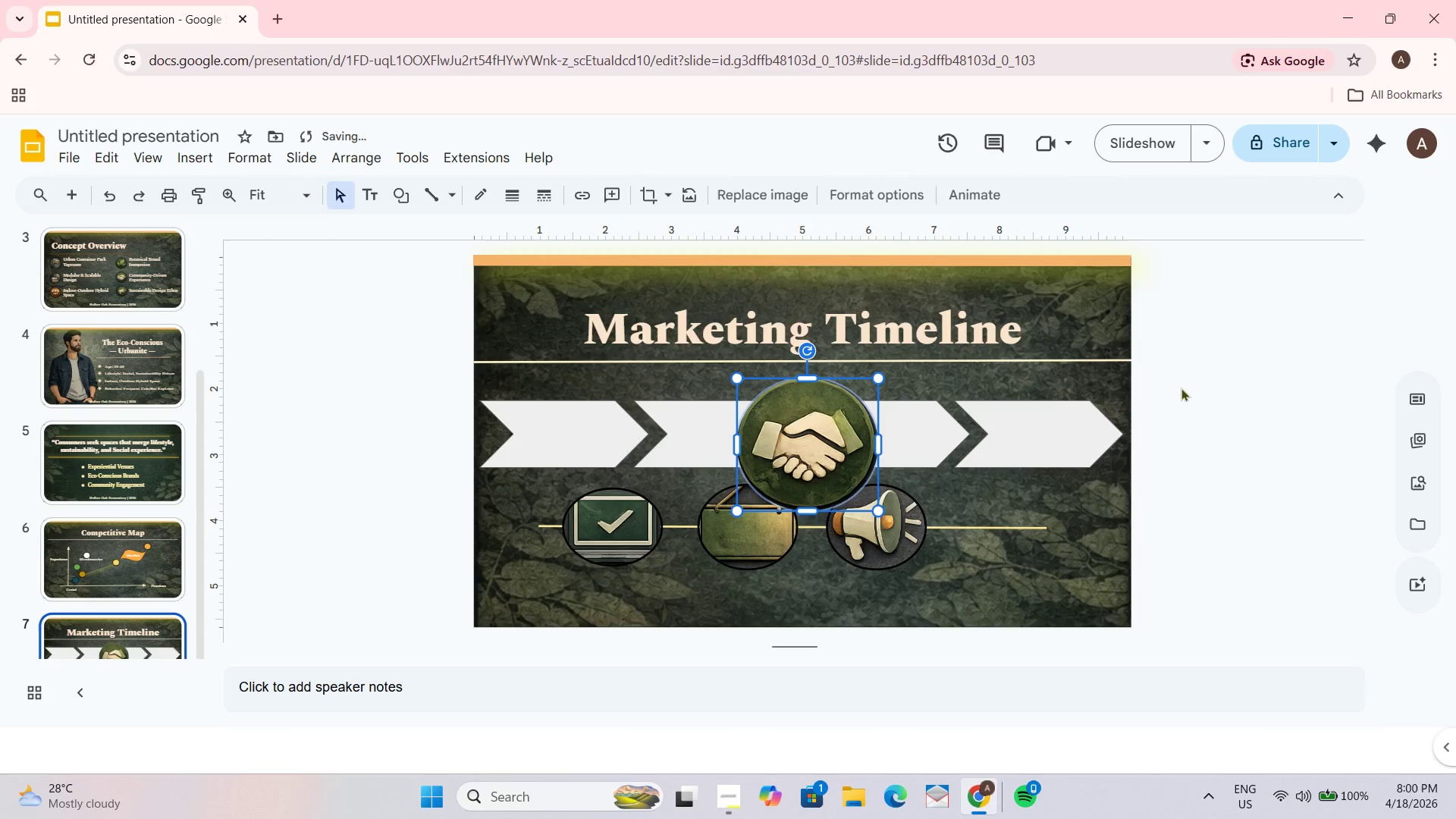 
left_click_drag(start_coordinate=[1235, 371], to_coordinate=[1239, 371])
 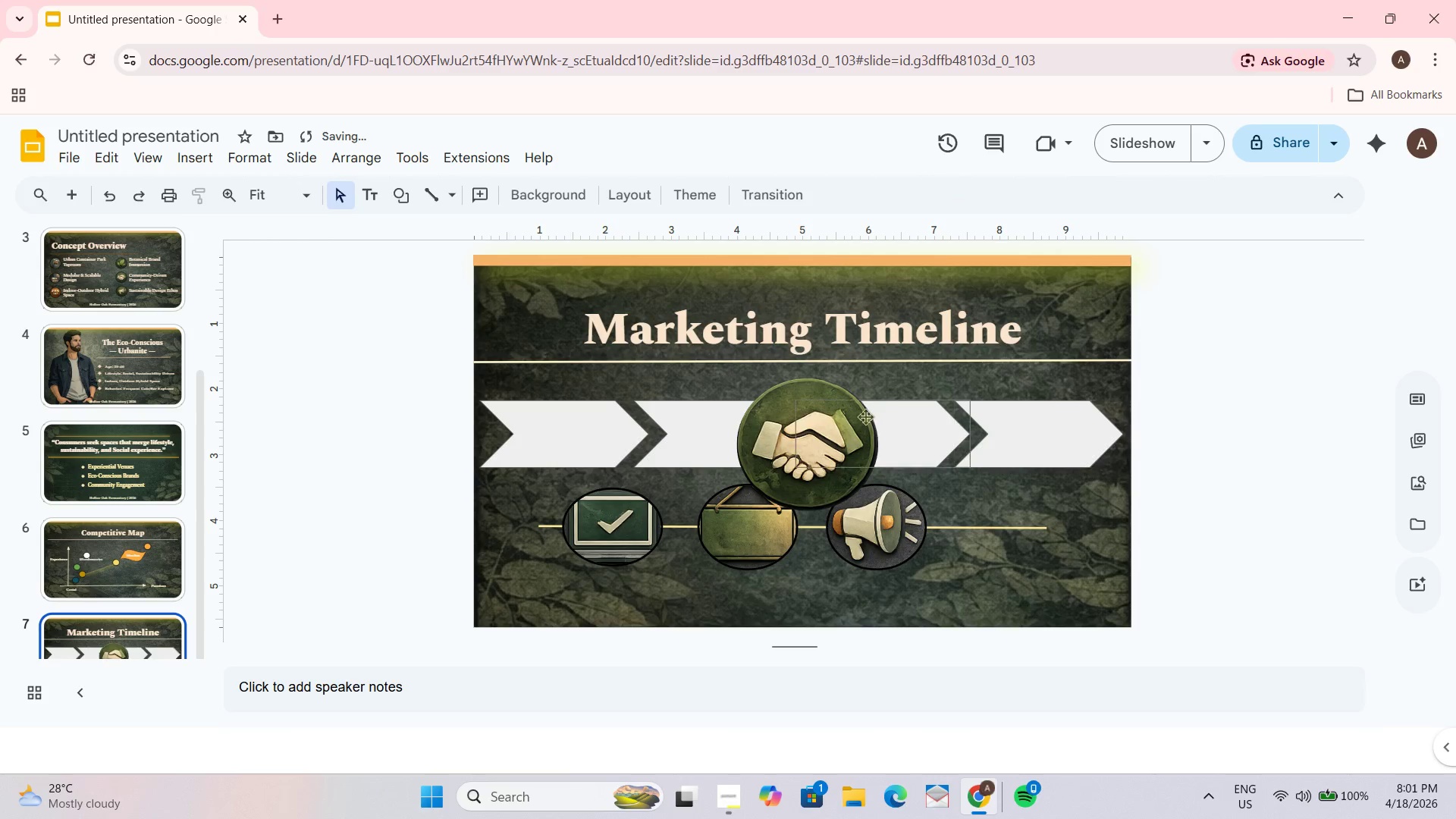 
left_click_drag(start_coordinate=[839, 433], to_coordinate=[1027, 511])
 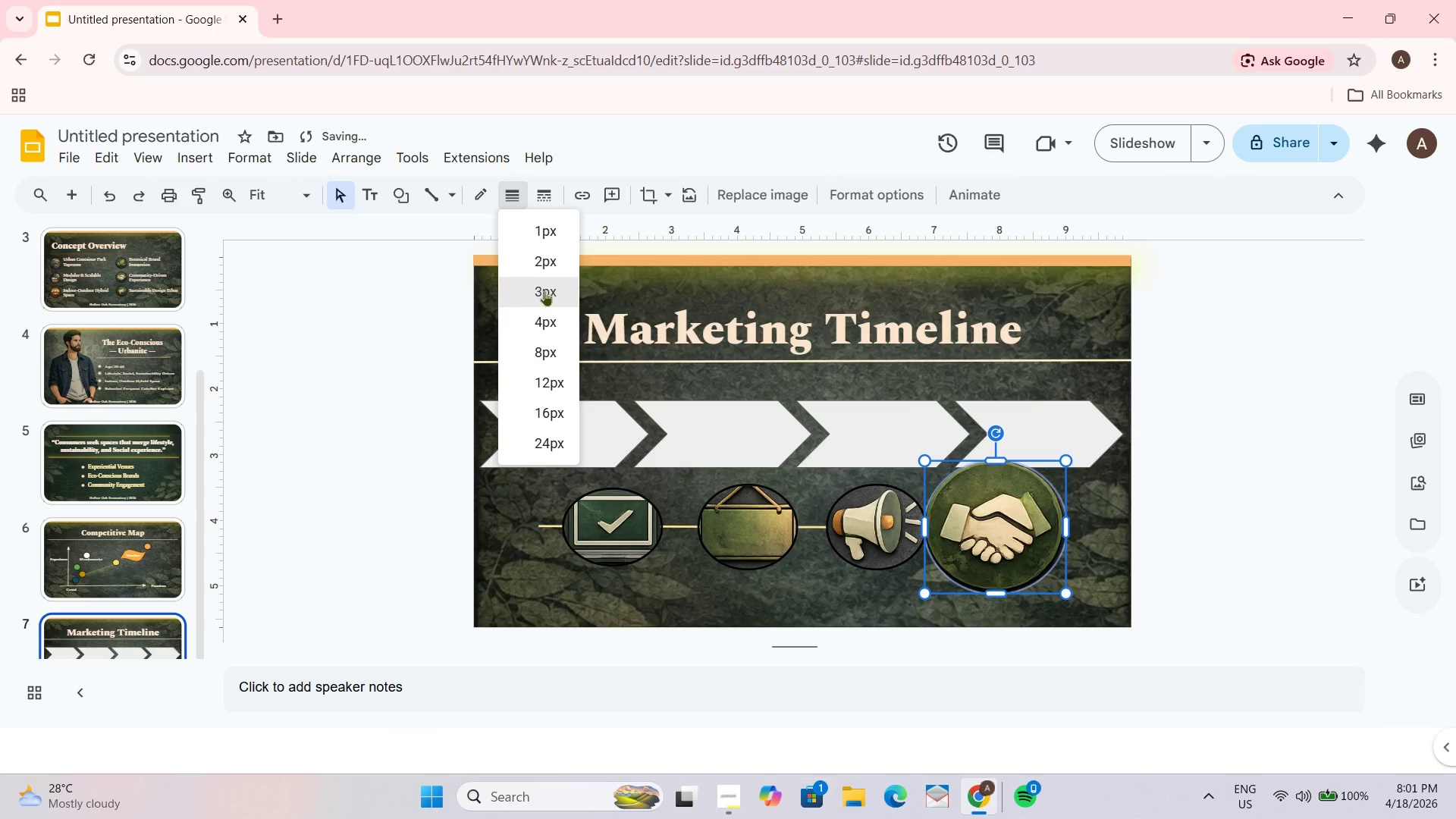 
left_click([491, 196])
 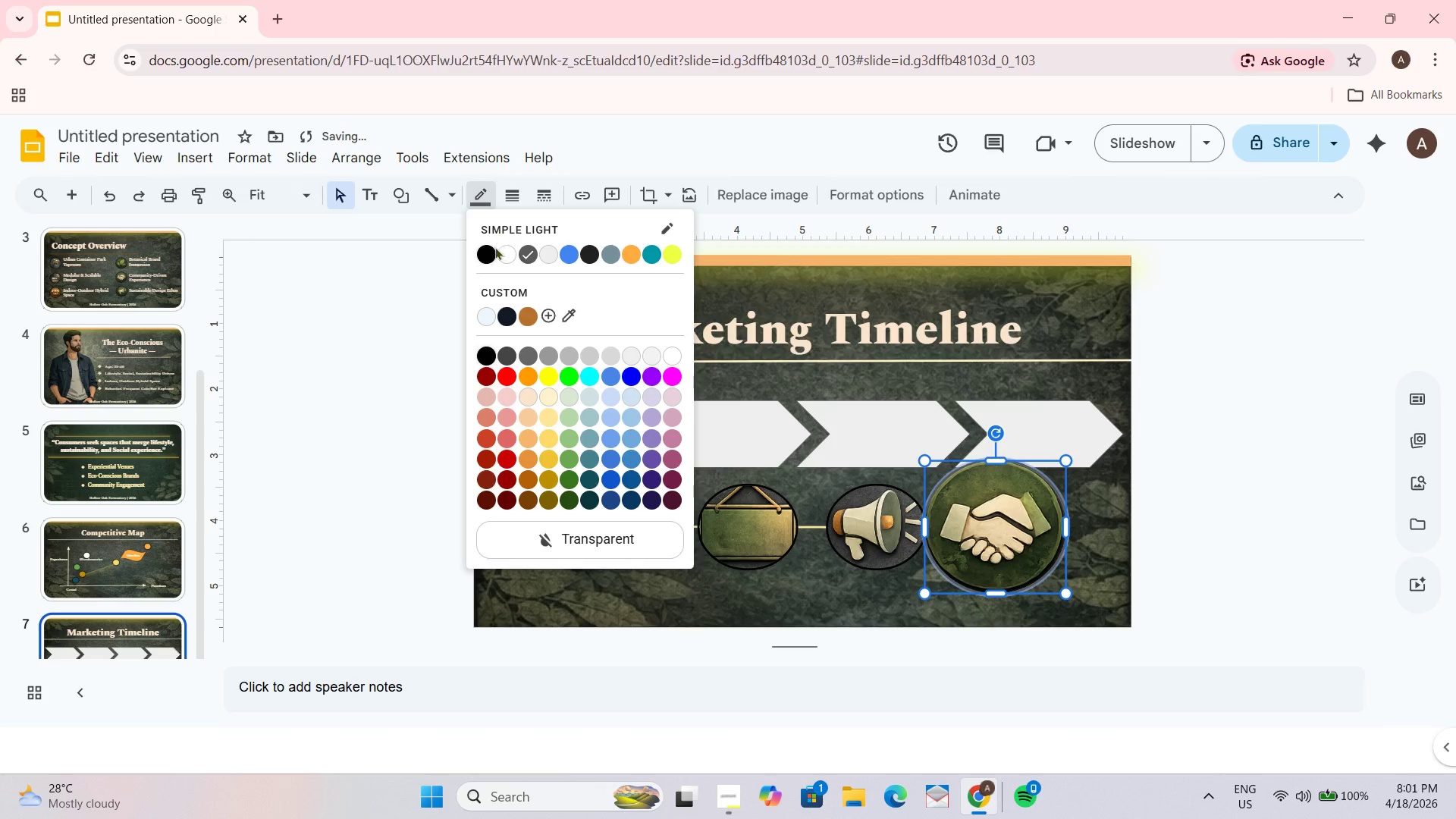 
left_click([492, 256])
 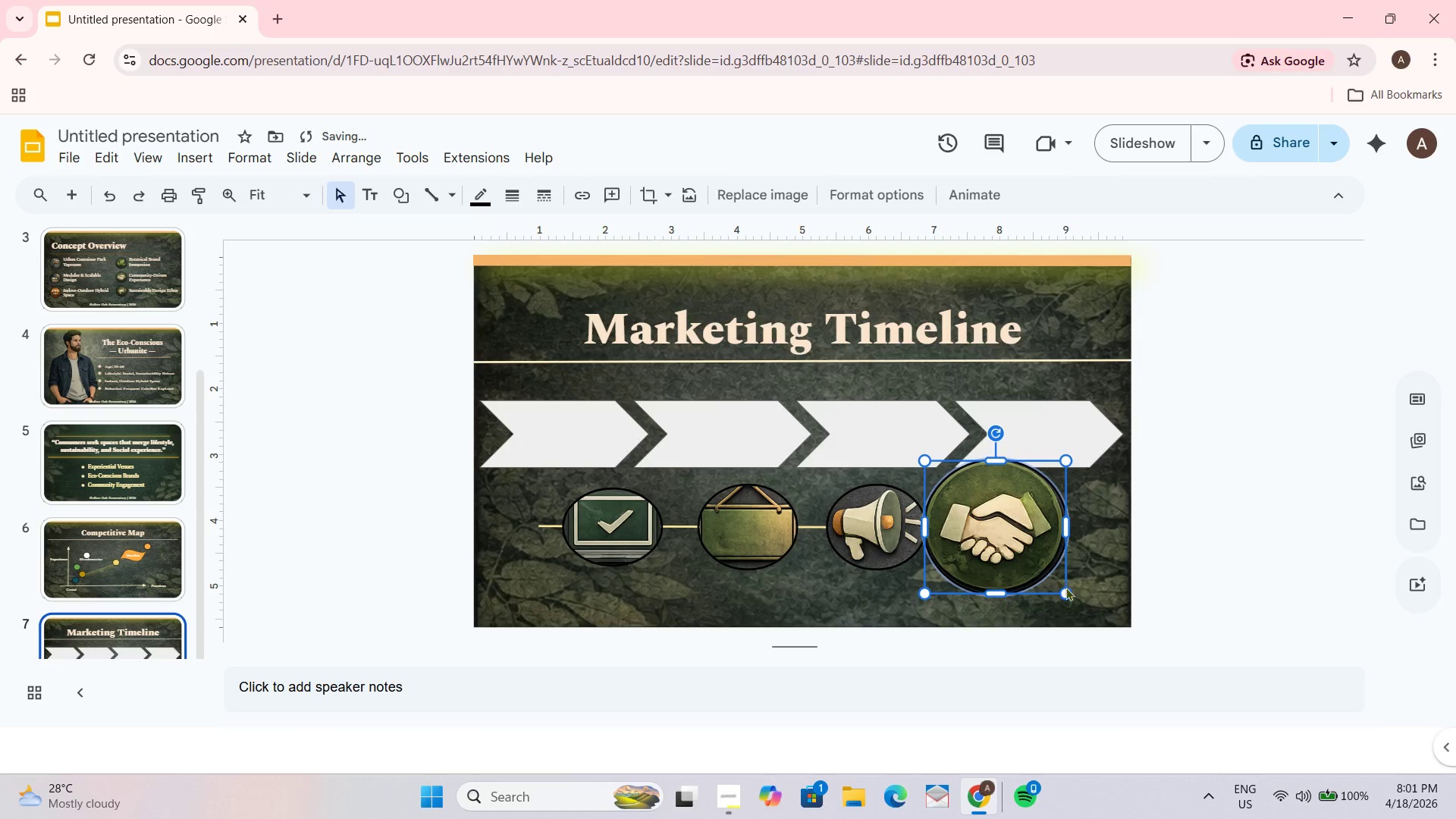 
left_click_drag(start_coordinate=[1068, 592], to_coordinate=[1019, 513])
 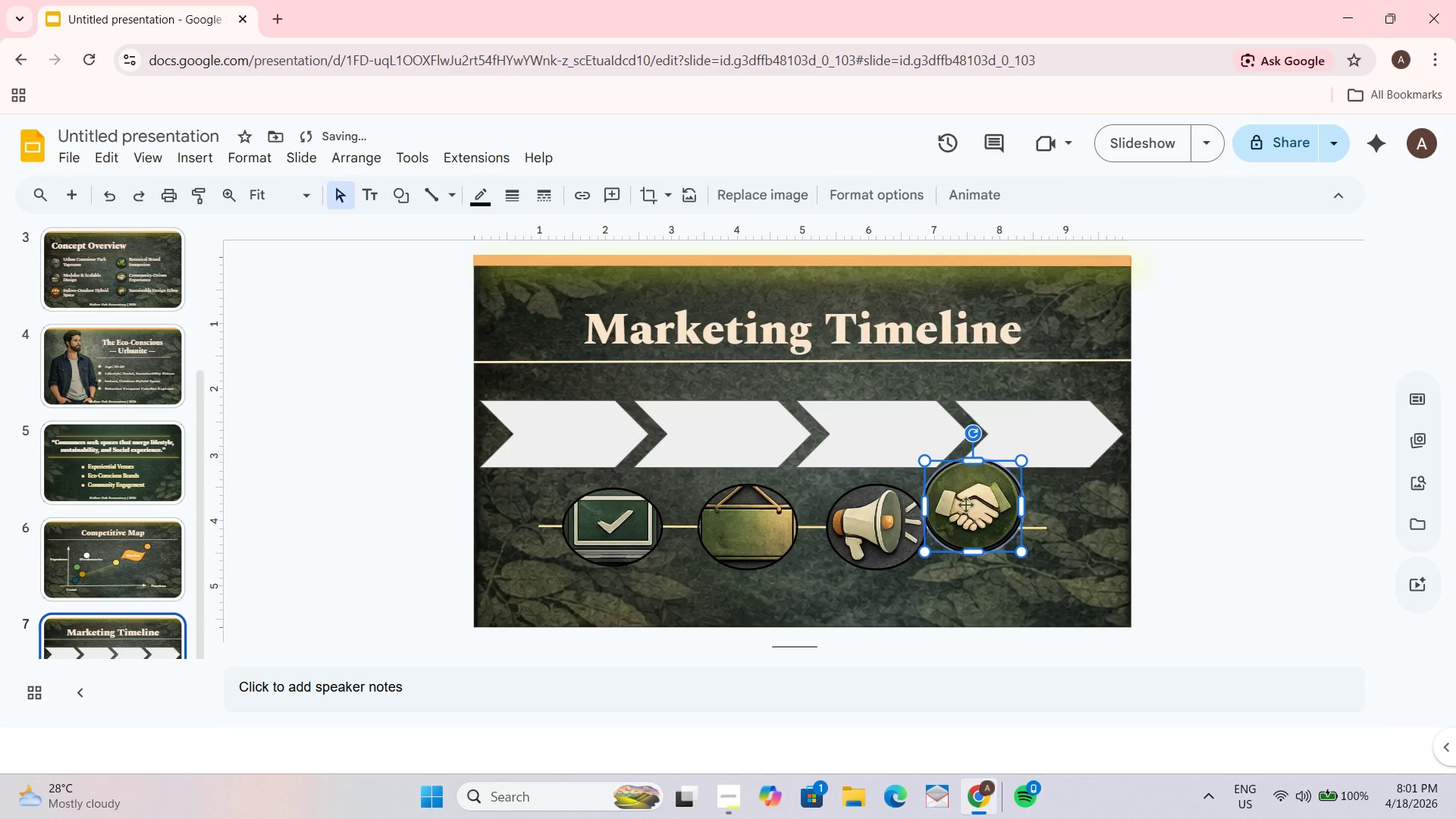 
left_click_drag(start_coordinate=[965, 504], to_coordinate=[1016, 521])
 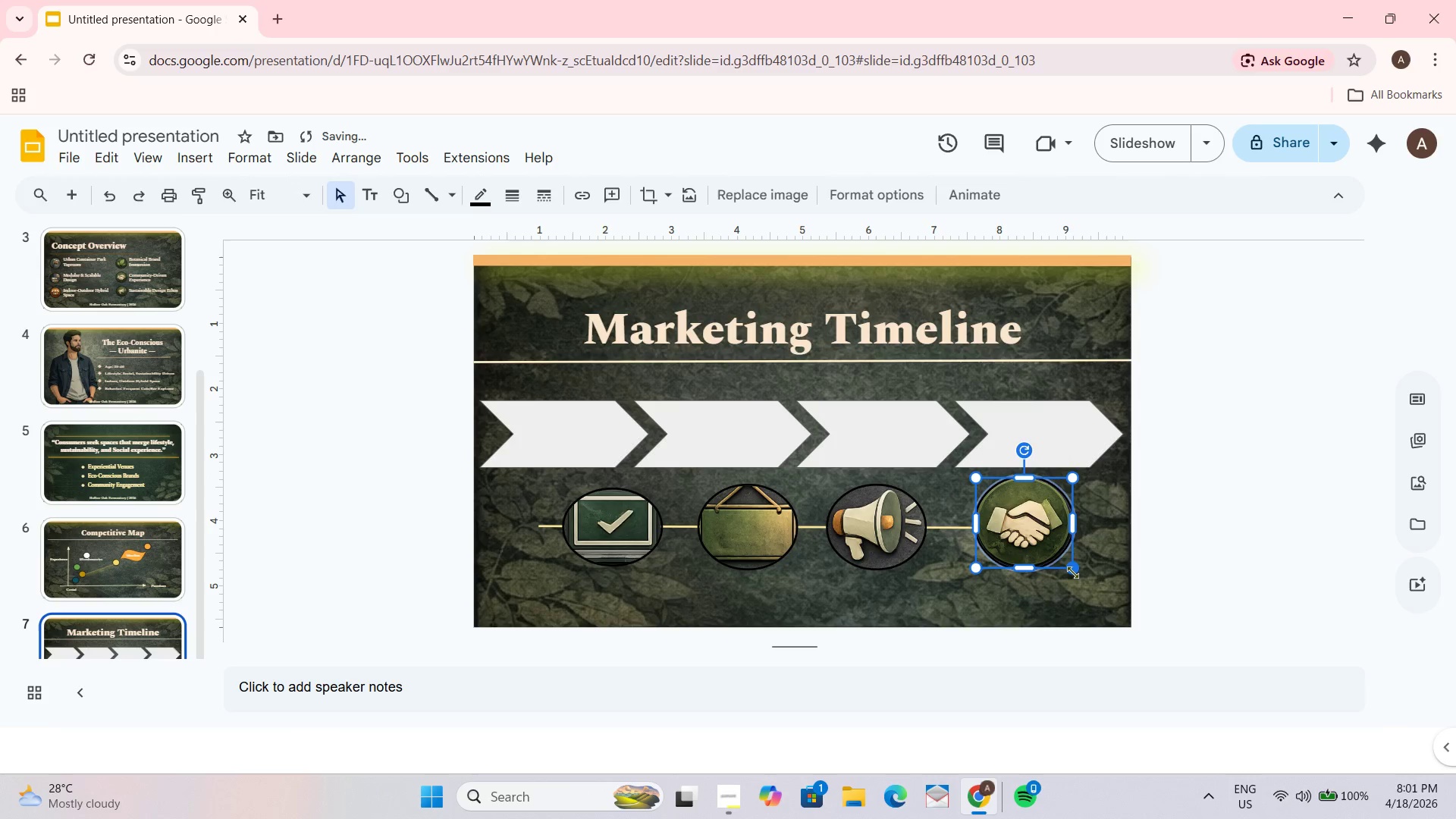 
left_click_drag(start_coordinate=[1072, 570], to_coordinate=[1065, 560])
 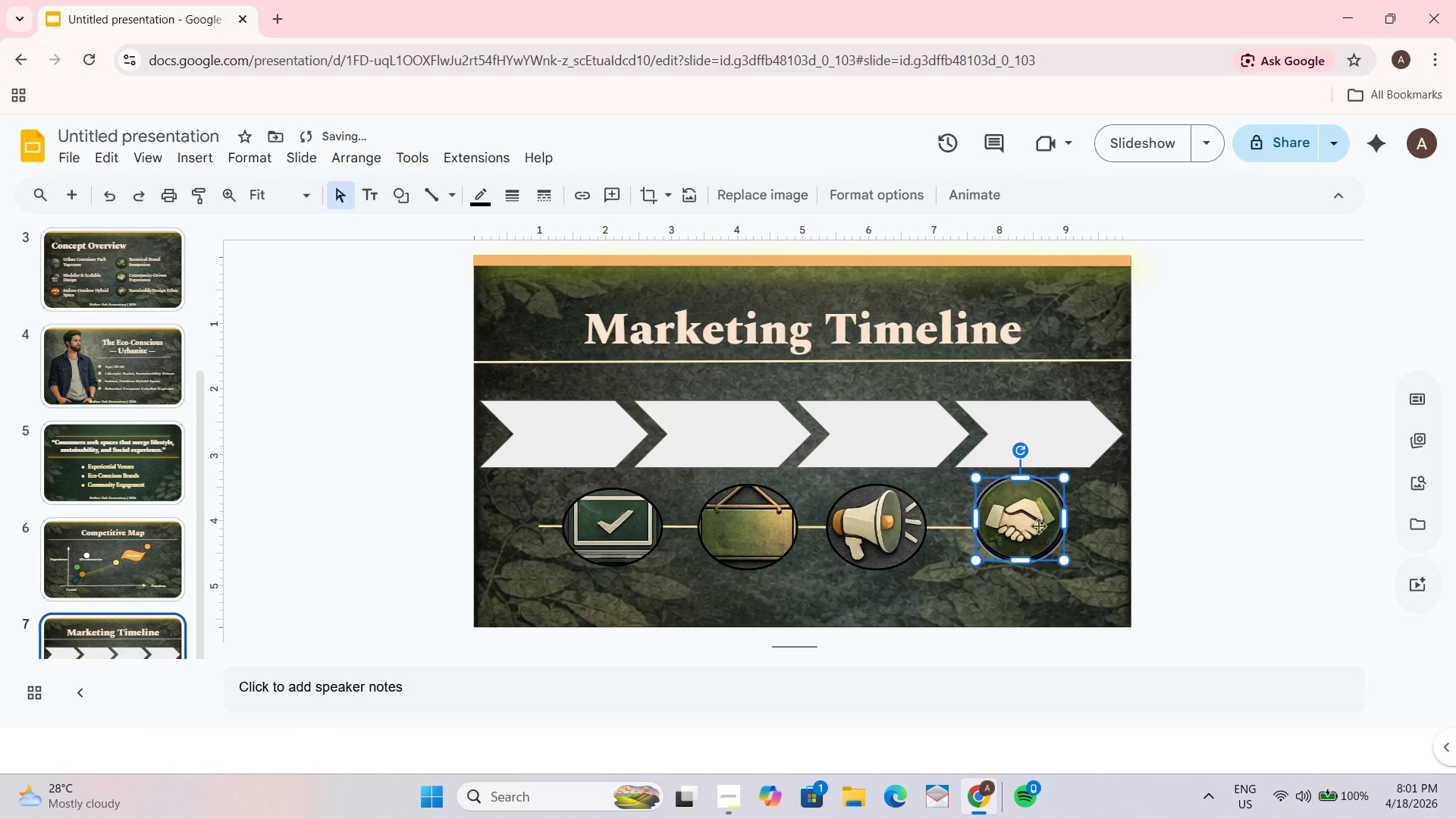 
left_click_drag(start_coordinate=[1037, 524], to_coordinate=[1057, 532])
 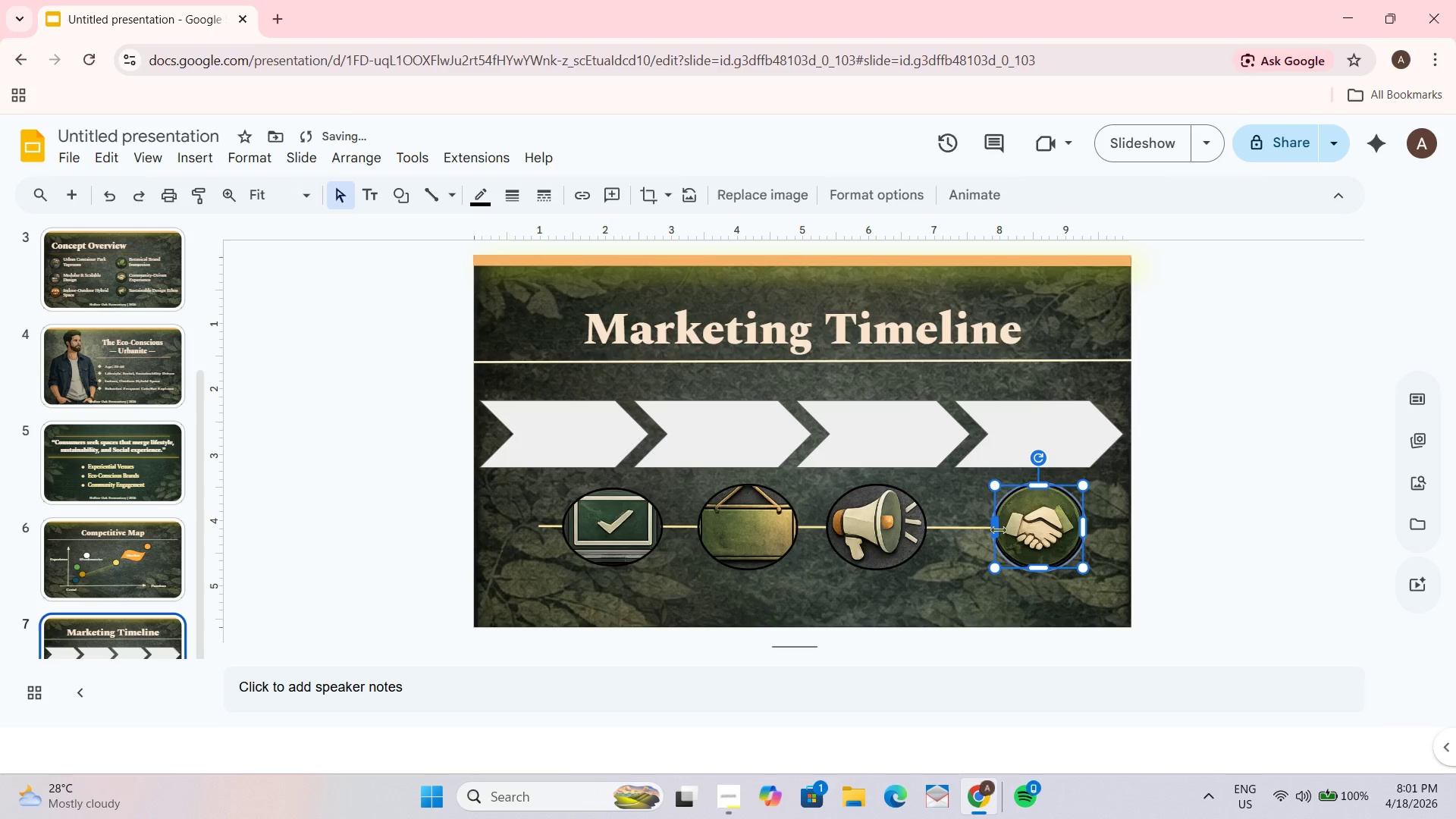 
left_click_drag(start_coordinate=[996, 528], to_coordinate=[992, 528])
 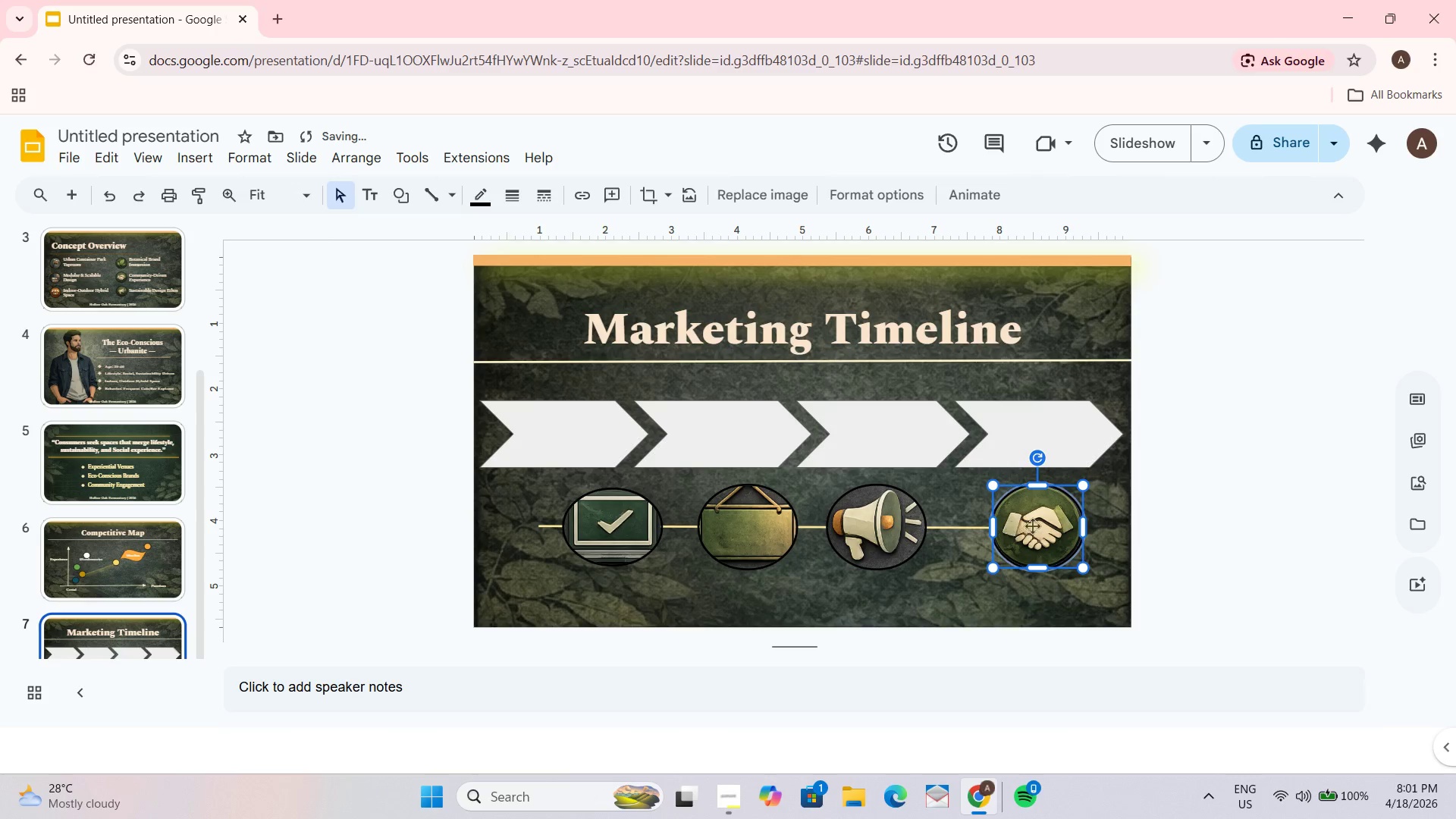 
left_click_drag(start_coordinate=[1032, 526], to_coordinate=[990, 529])
 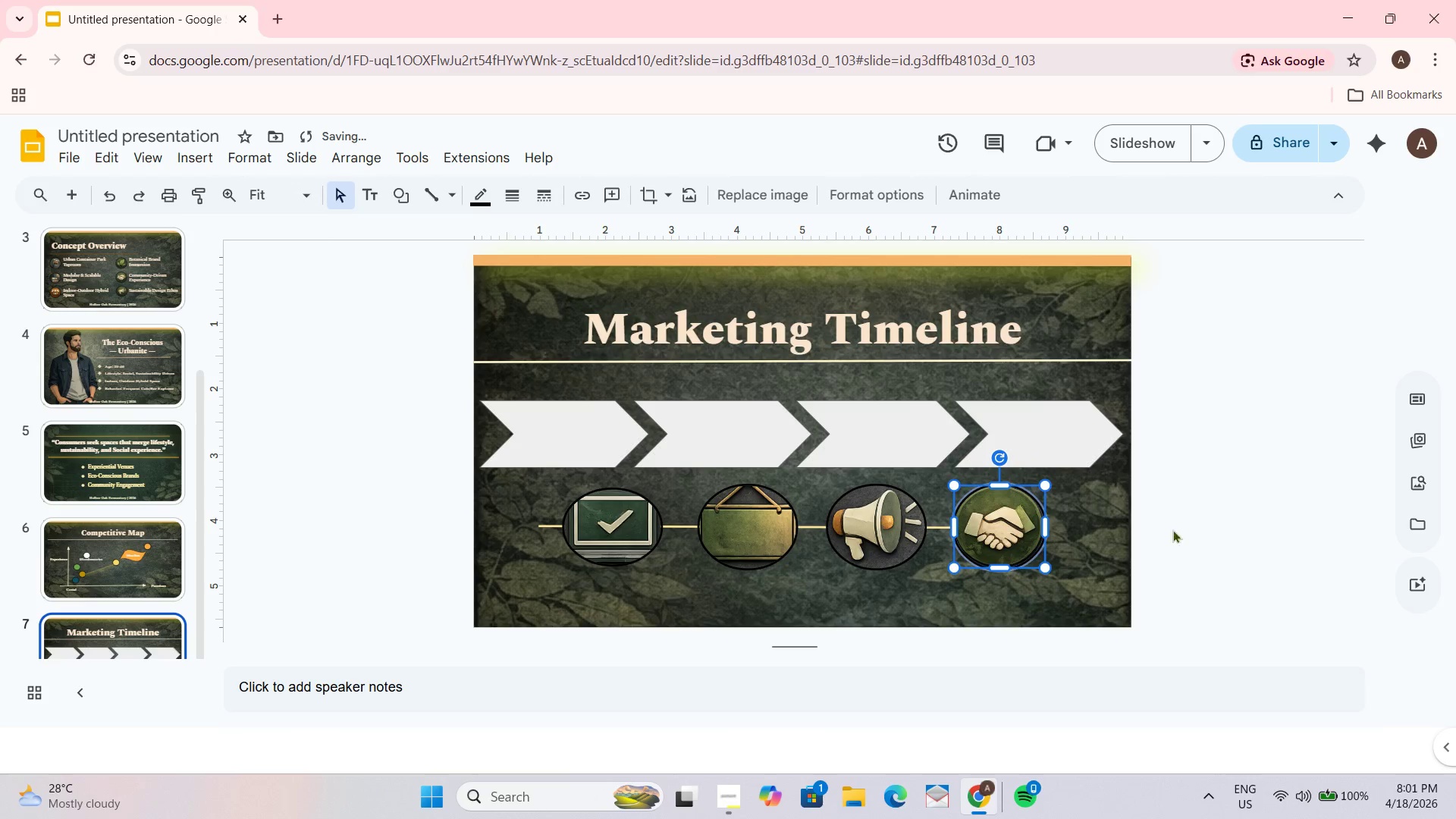 
left_click([1176, 463])
 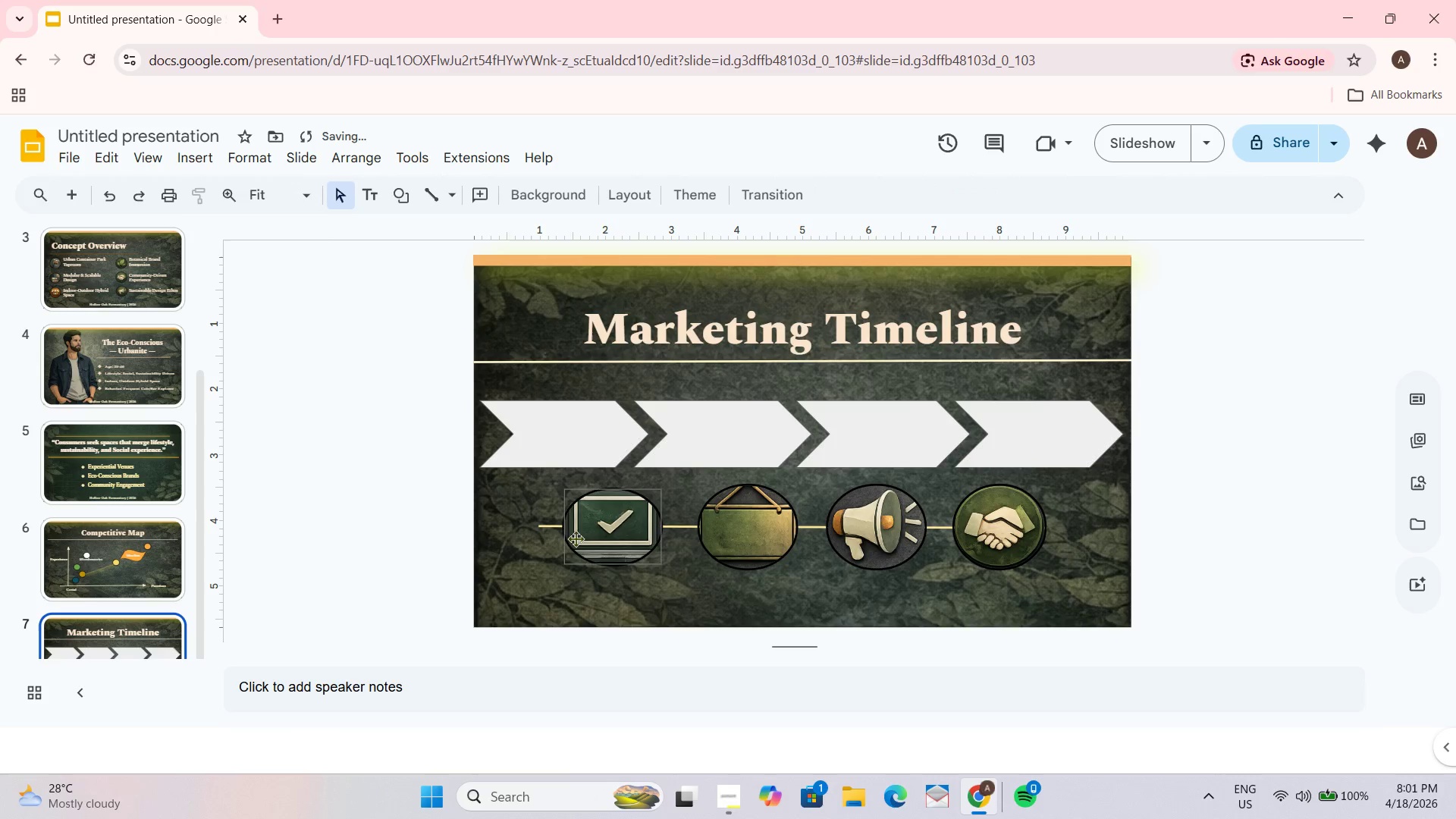 
left_click([544, 525])
 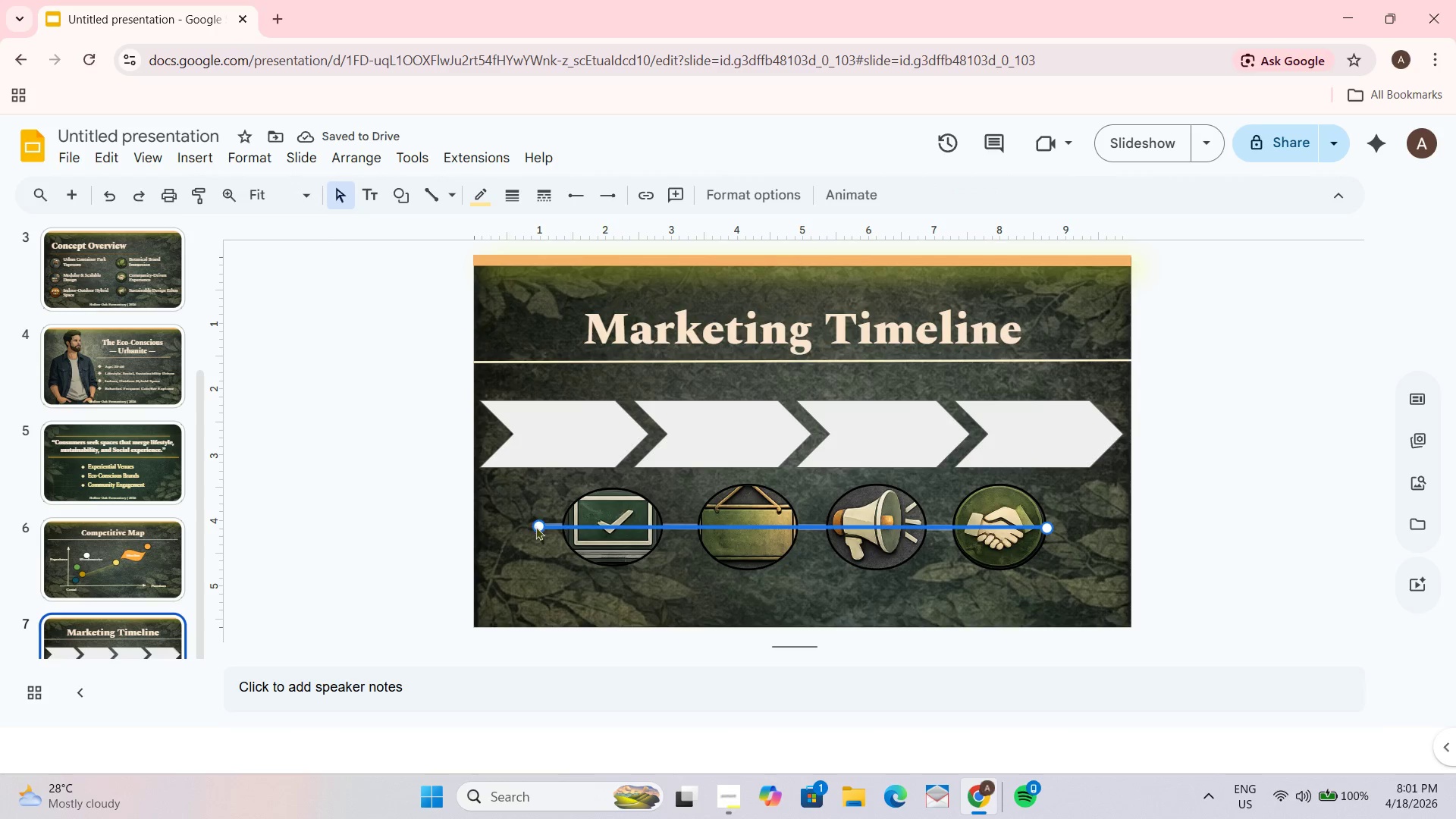 
left_click_drag(start_coordinate=[535, 526], to_coordinate=[517, 525])
 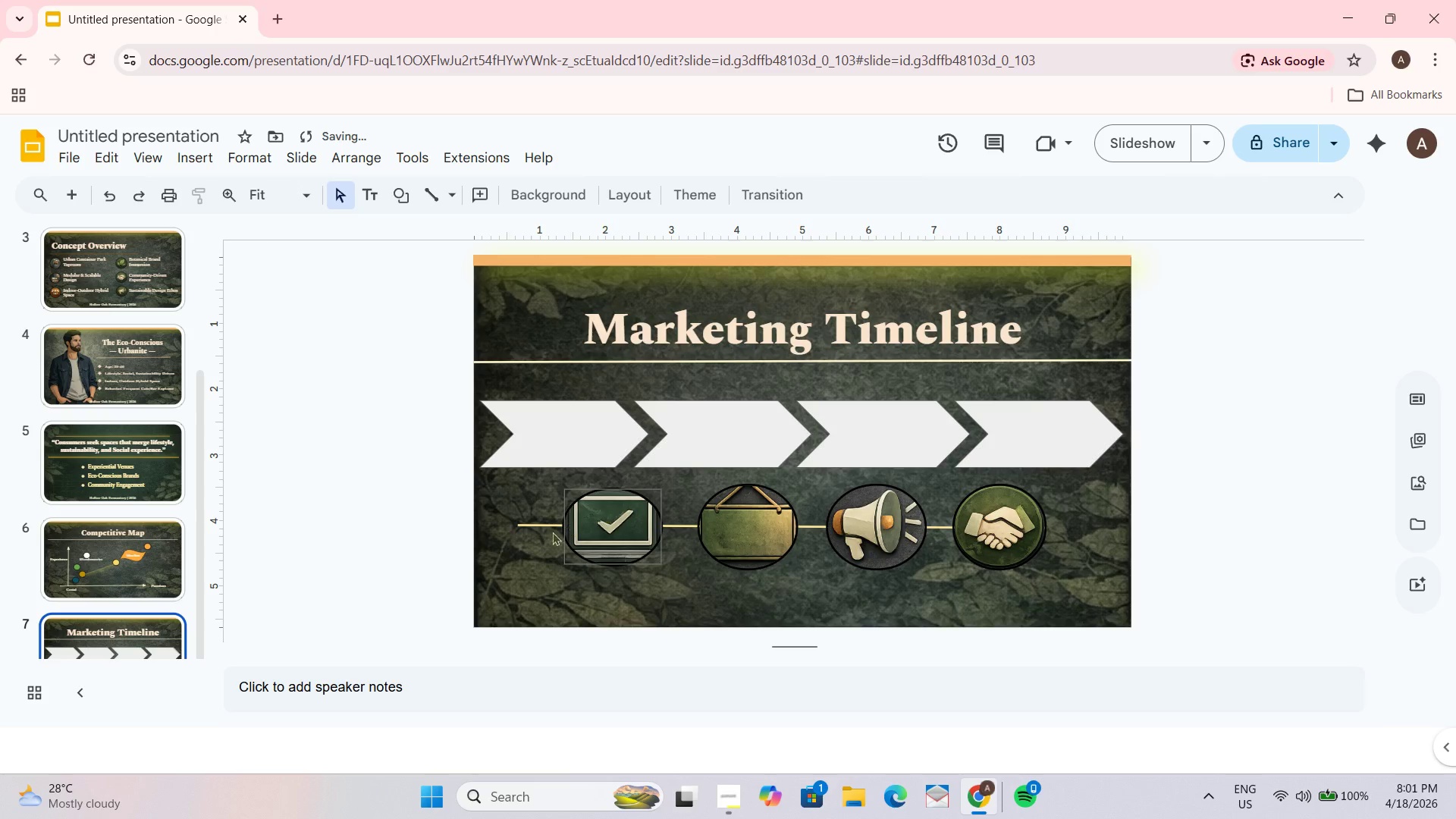 
left_click([526, 522])
 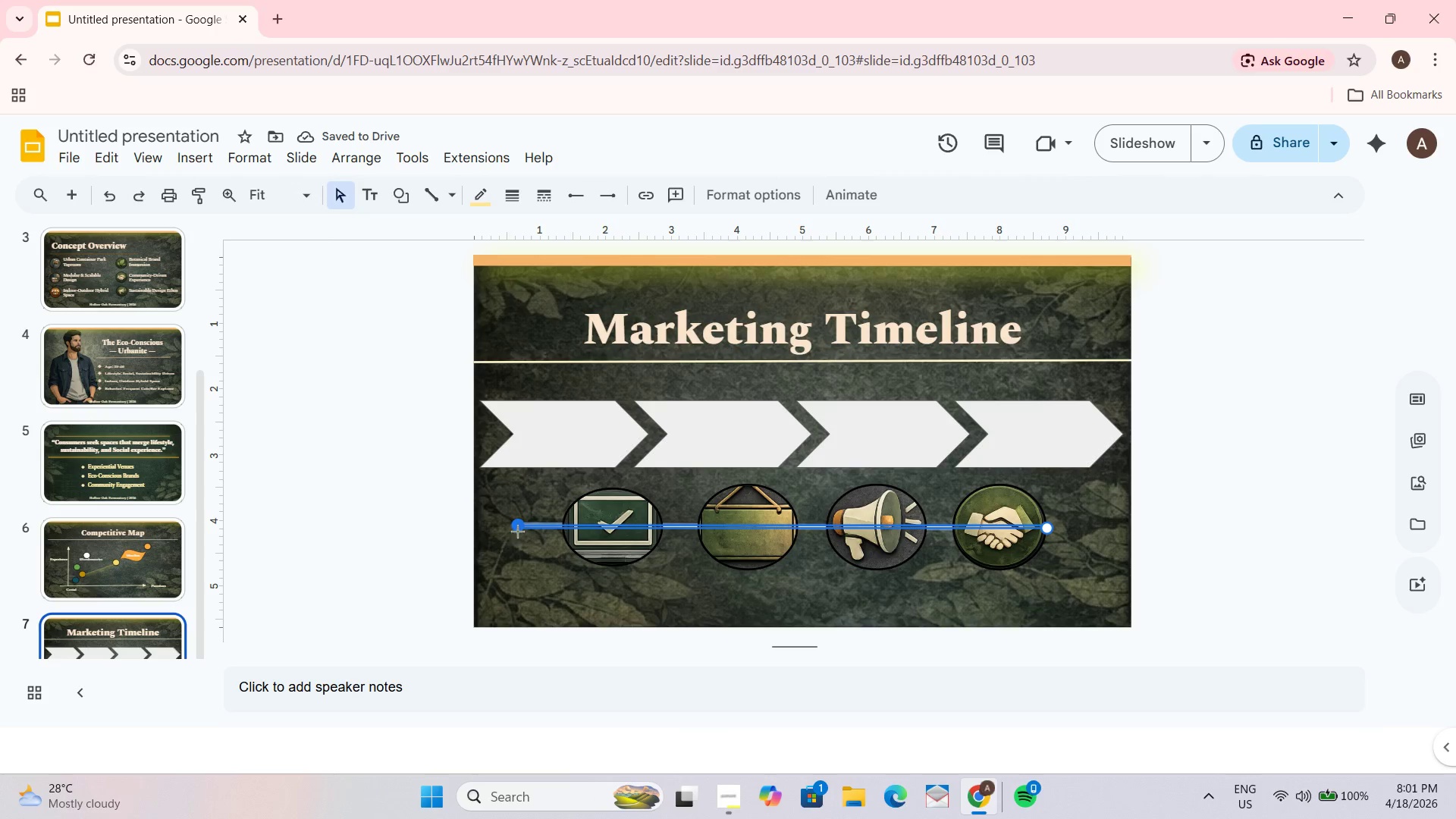 
left_click_drag(start_coordinate=[516, 524], to_coordinate=[482, 522])
 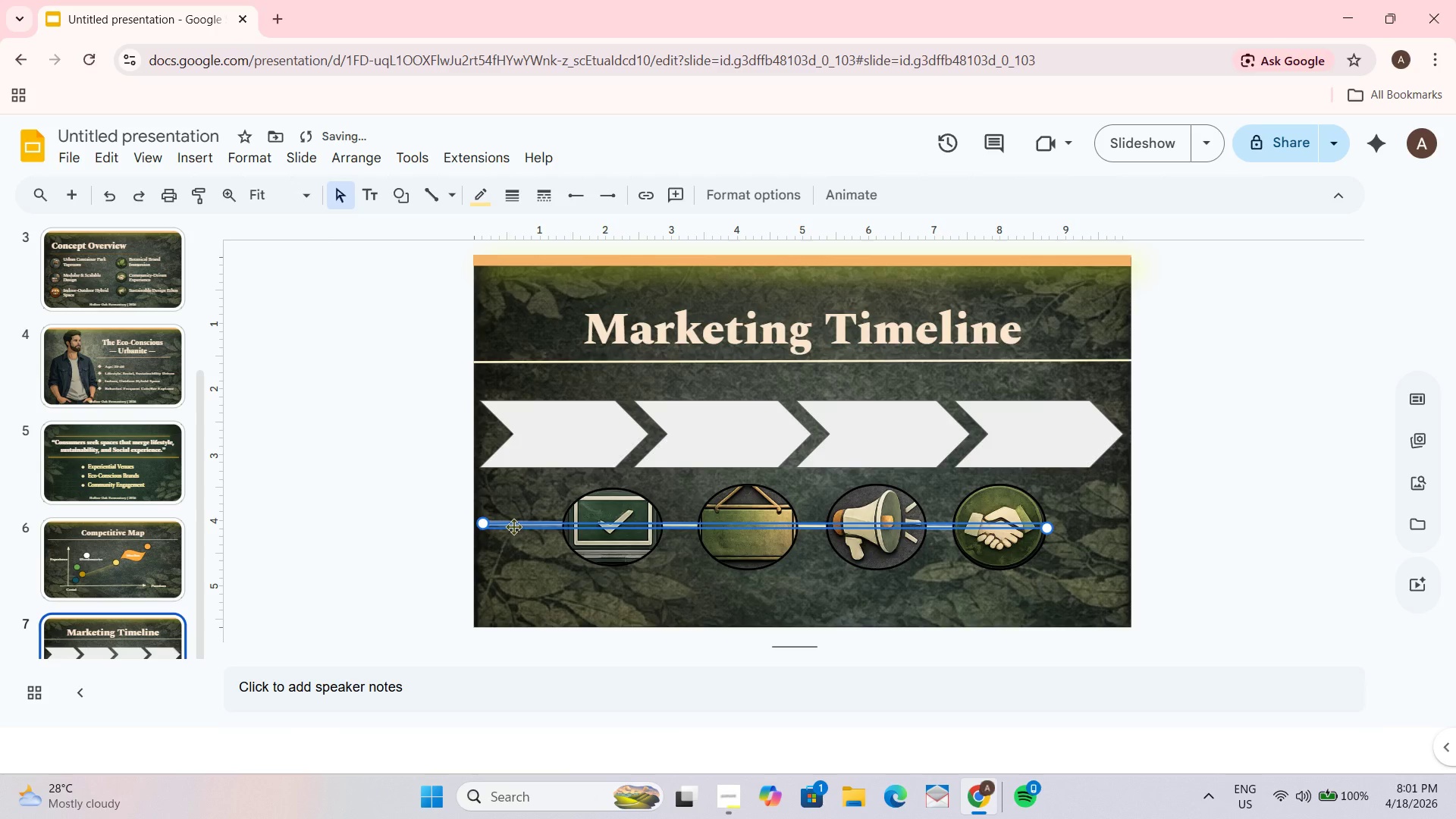 
left_click_drag(start_coordinate=[513, 526], to_coordinate=[548, 530])
 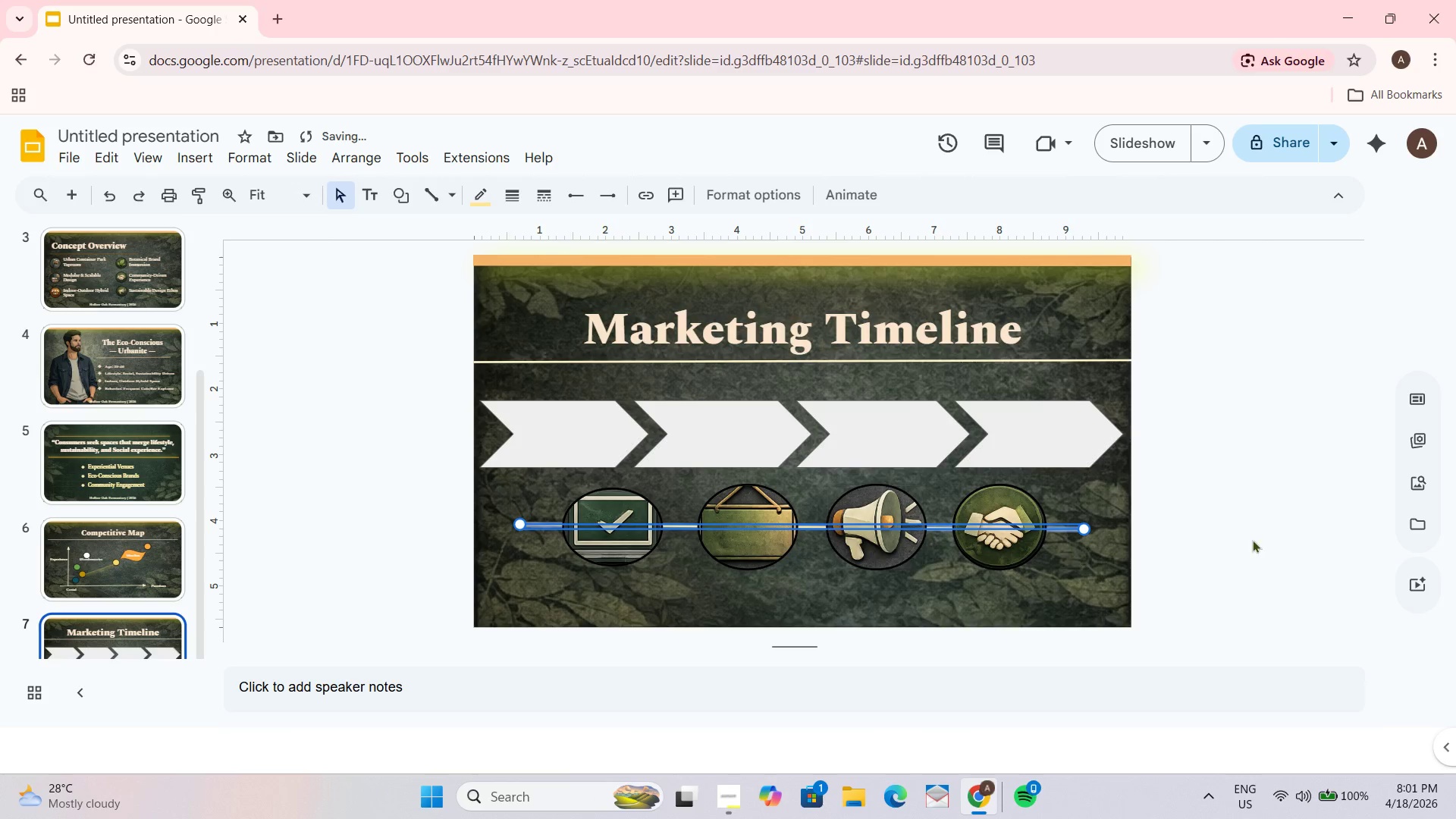 
left_click([1256, 537])
 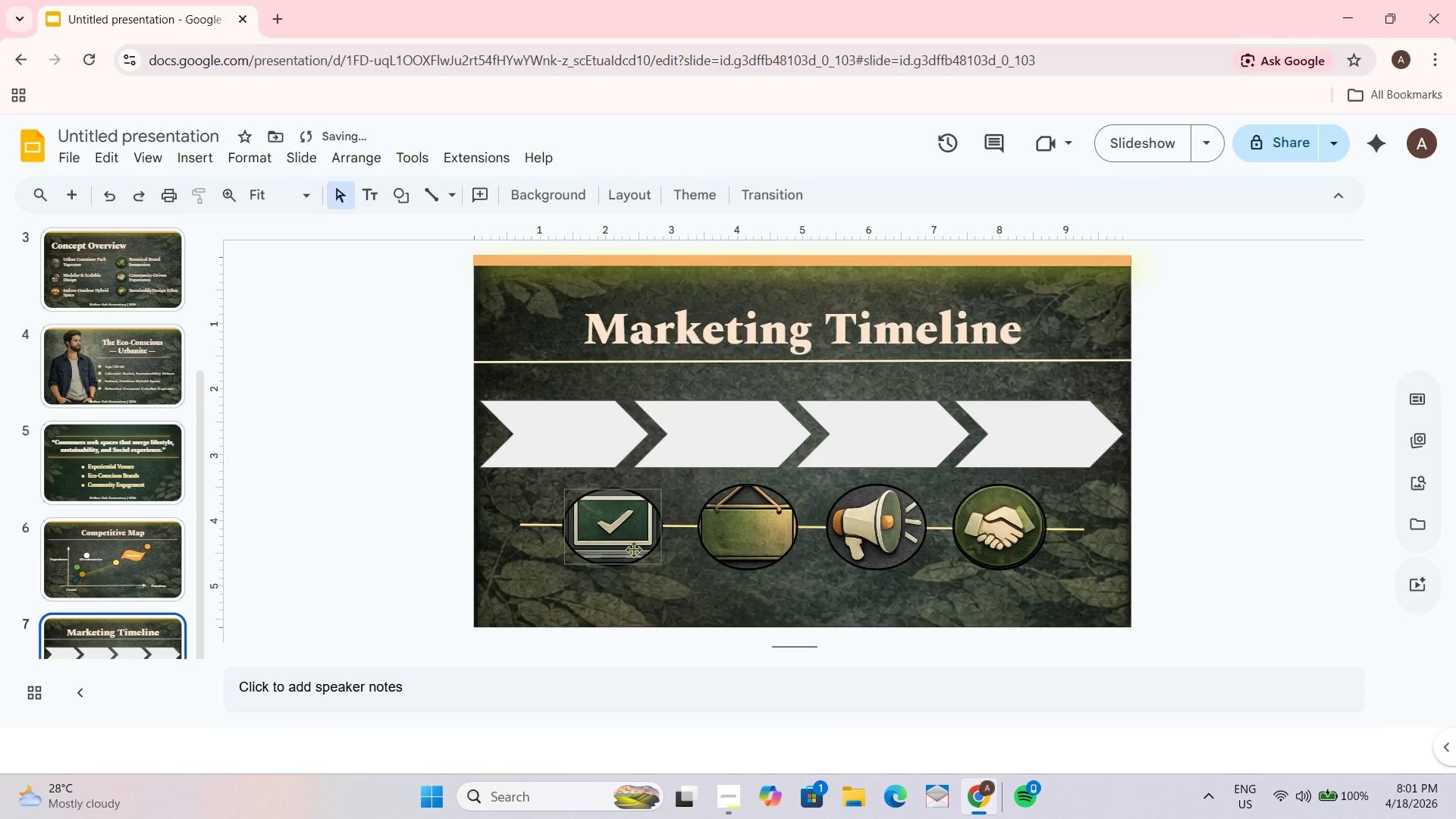 
left_click_drag(start_coordinate=[613, 544], to_coordinate=[595, 544])
 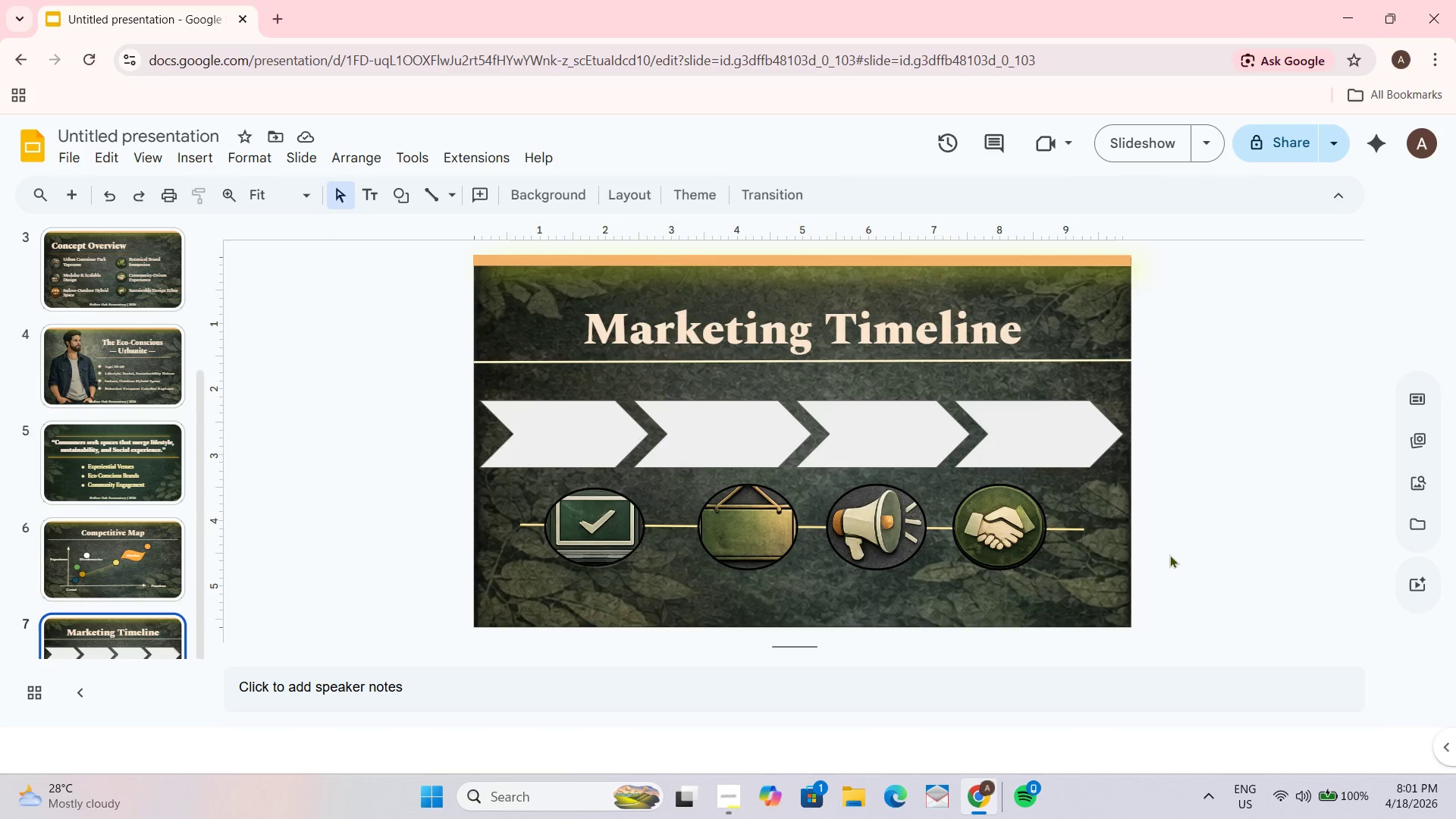 
wait(7.19)
 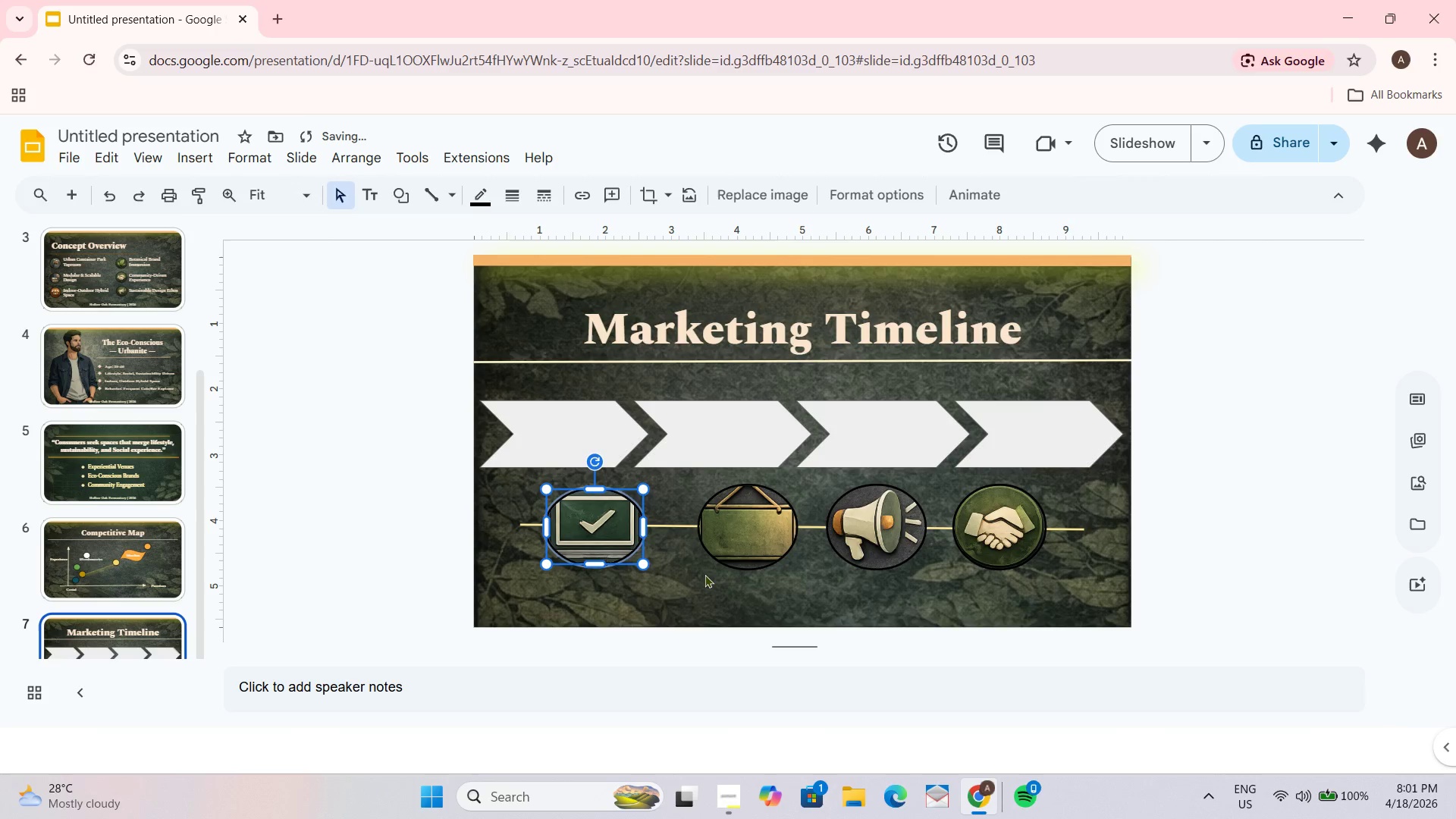 
left_click_drag(start_coordinate=[745, 541], to_coordinate=[735, 540])
 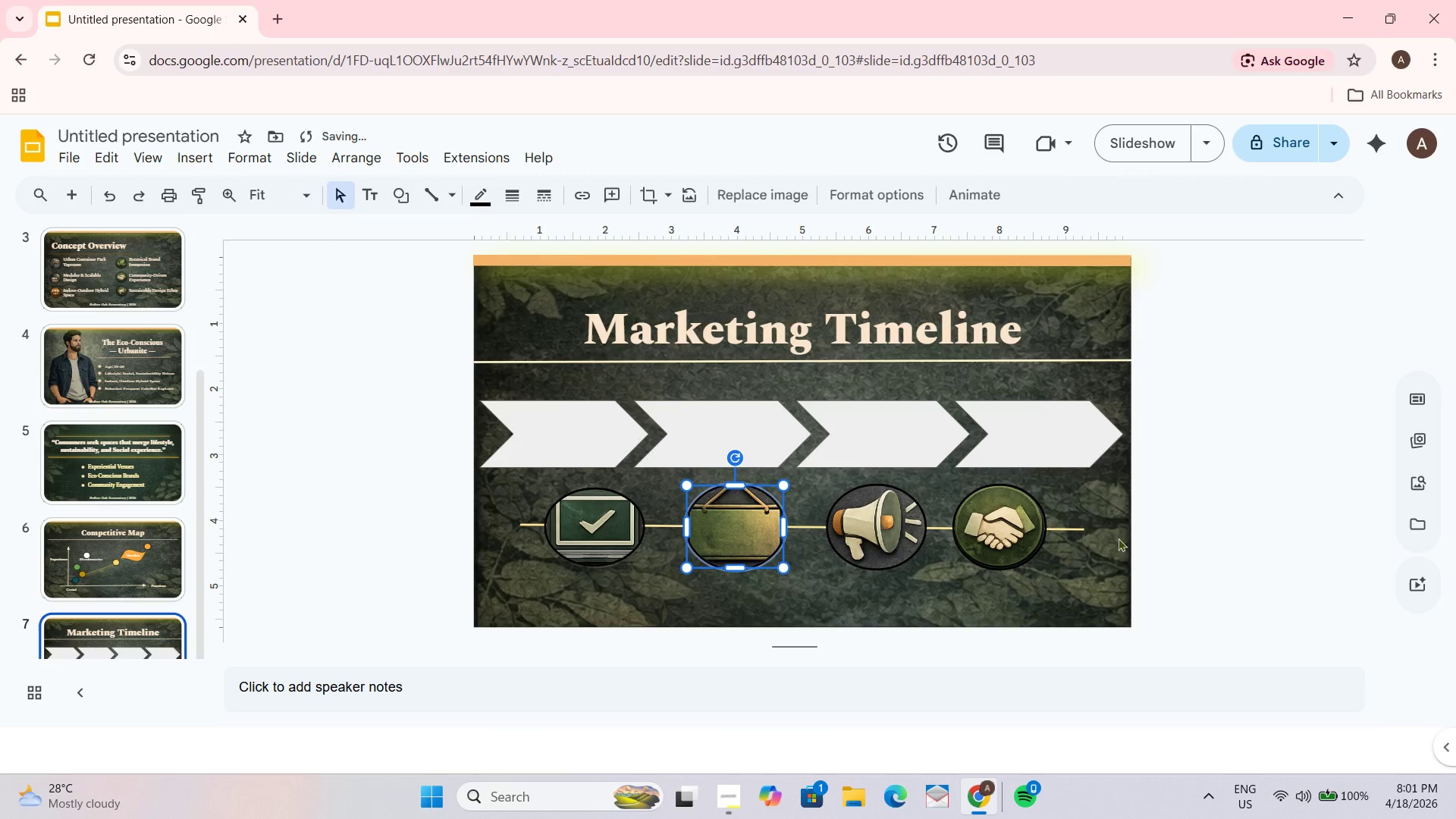 
left_click([1234, 512])
 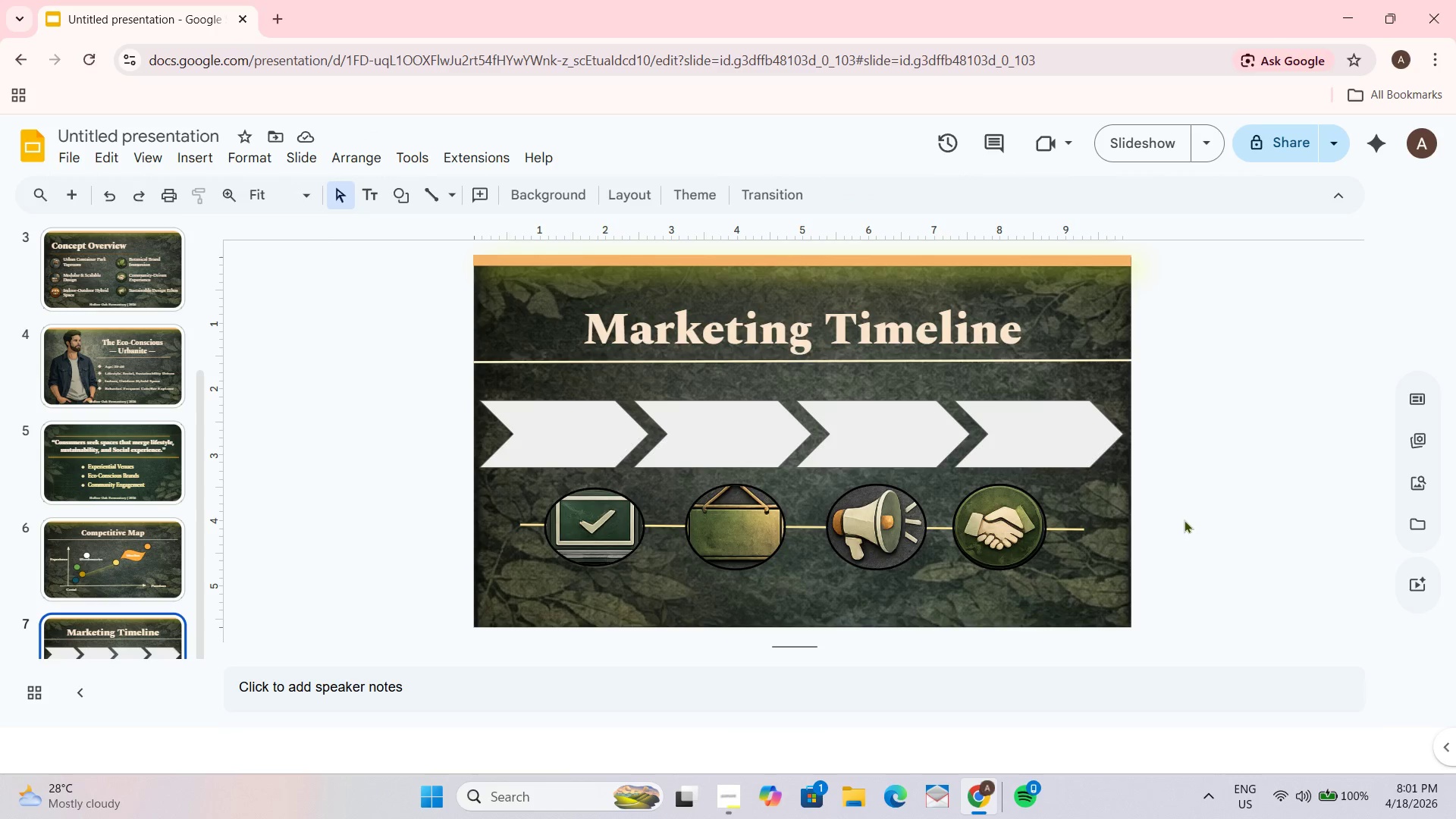 
wait(10.38)
 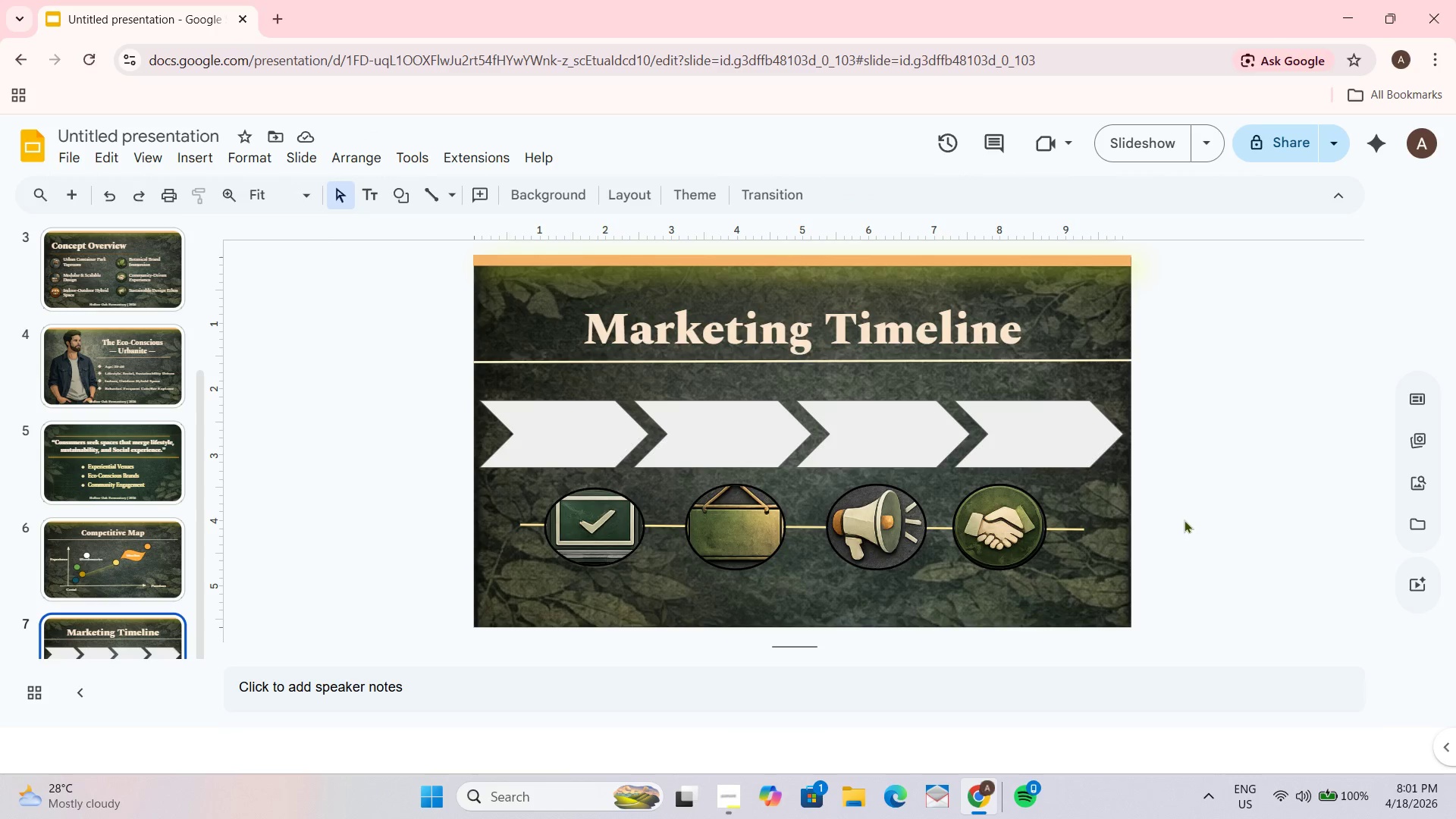 
left_click([428, 187])
 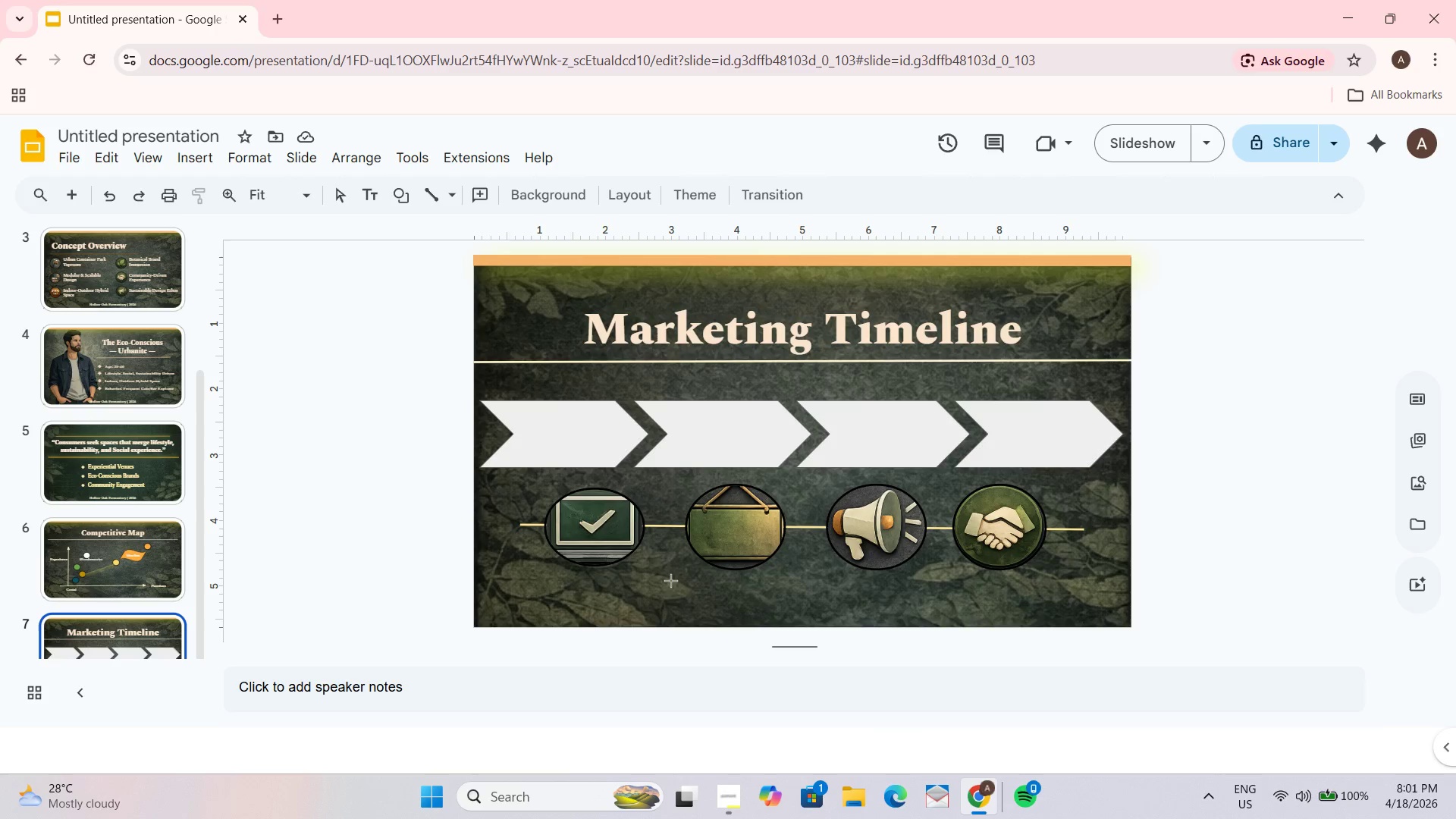 
left_click_drag(start_coordinate=[663, 554], to_coordinate=[664, 612])
 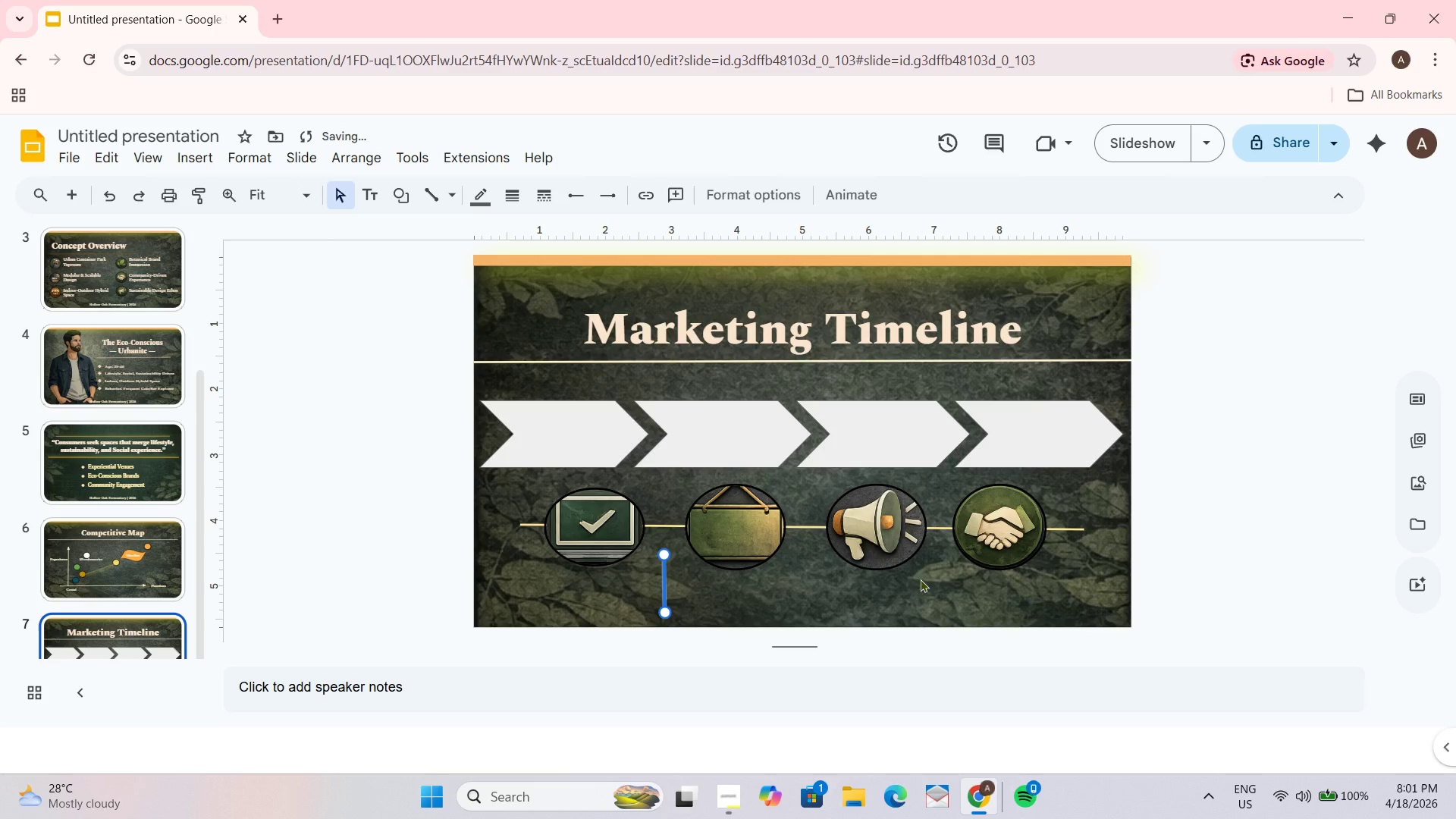 
key(Control+ControlLeft)
 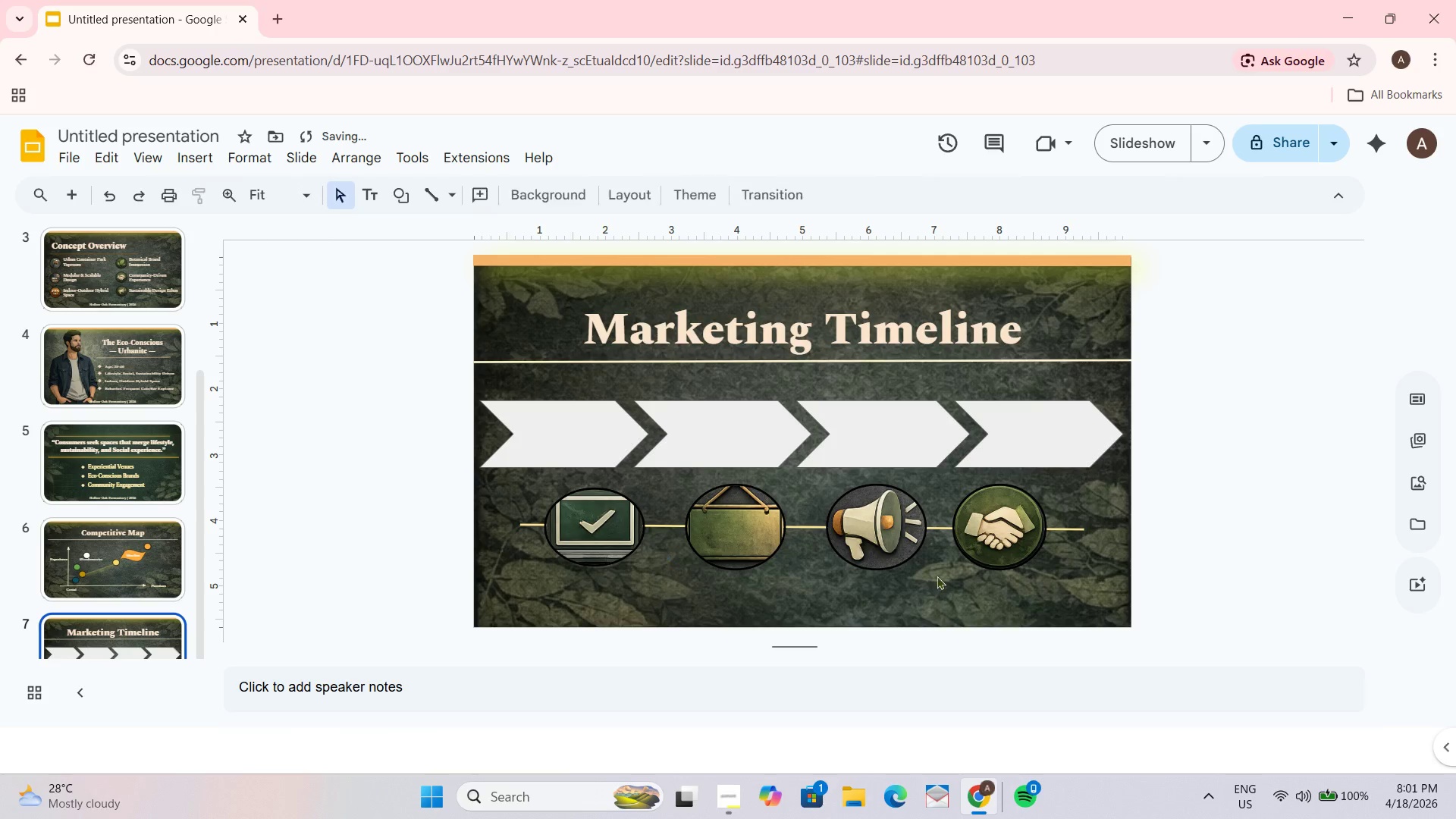 
key(Control+Z)
 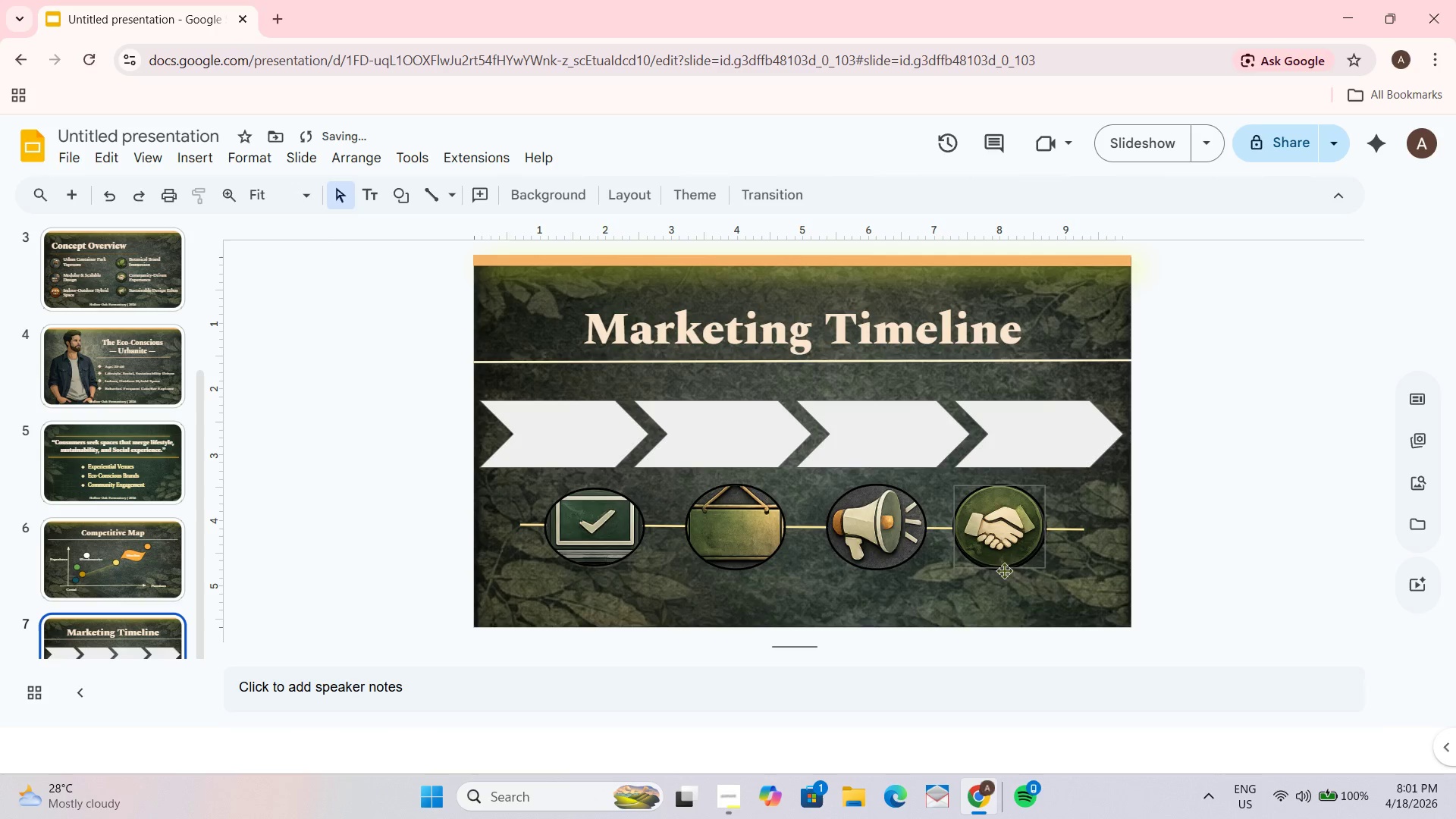 
left_click_drag(start_coordinate=[1040, 598], to_coordinate=[540, 497])
 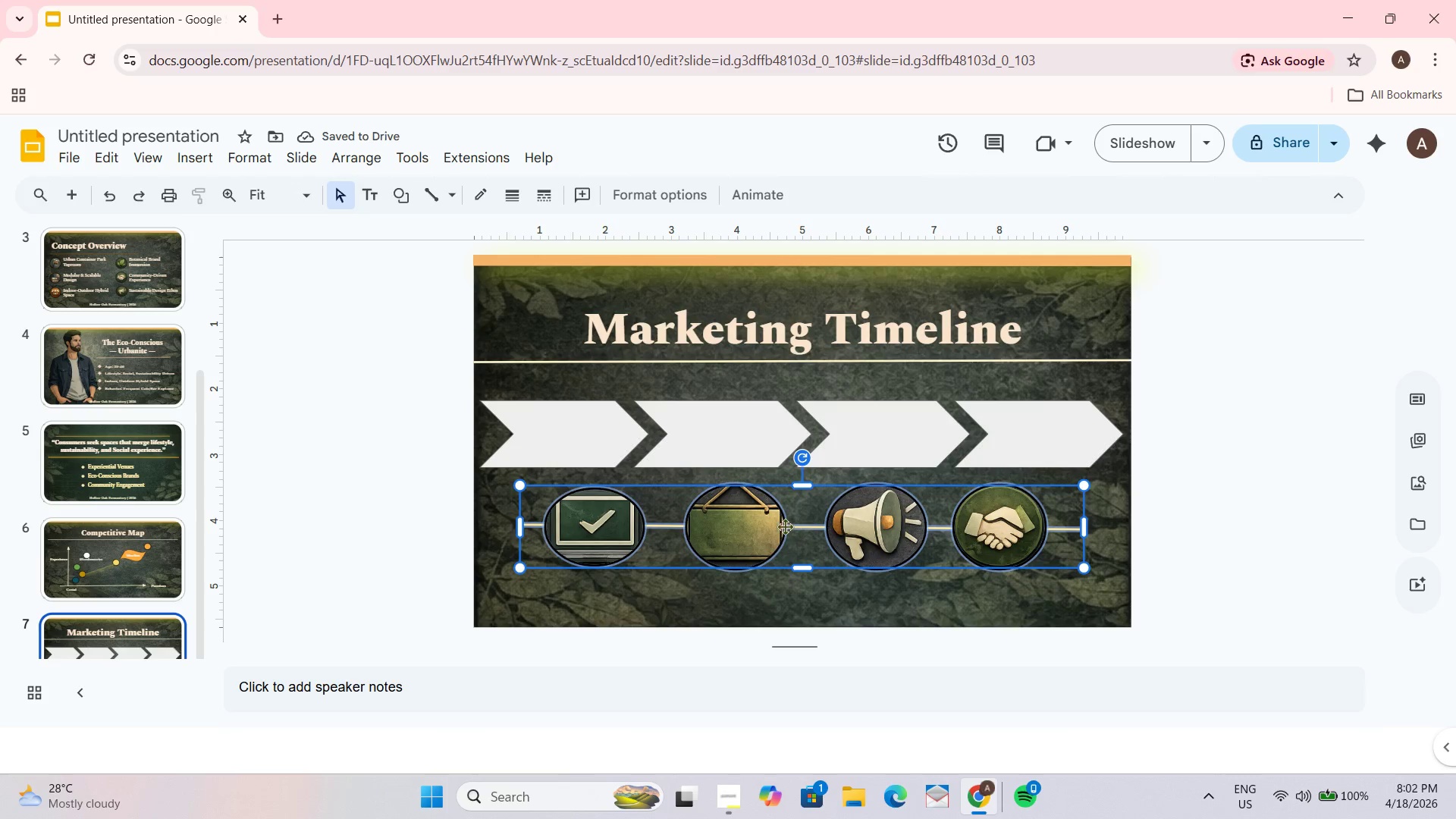 
left_click_drag(start_coordinate=[785, 525], to_coordinate=[783, 515])
 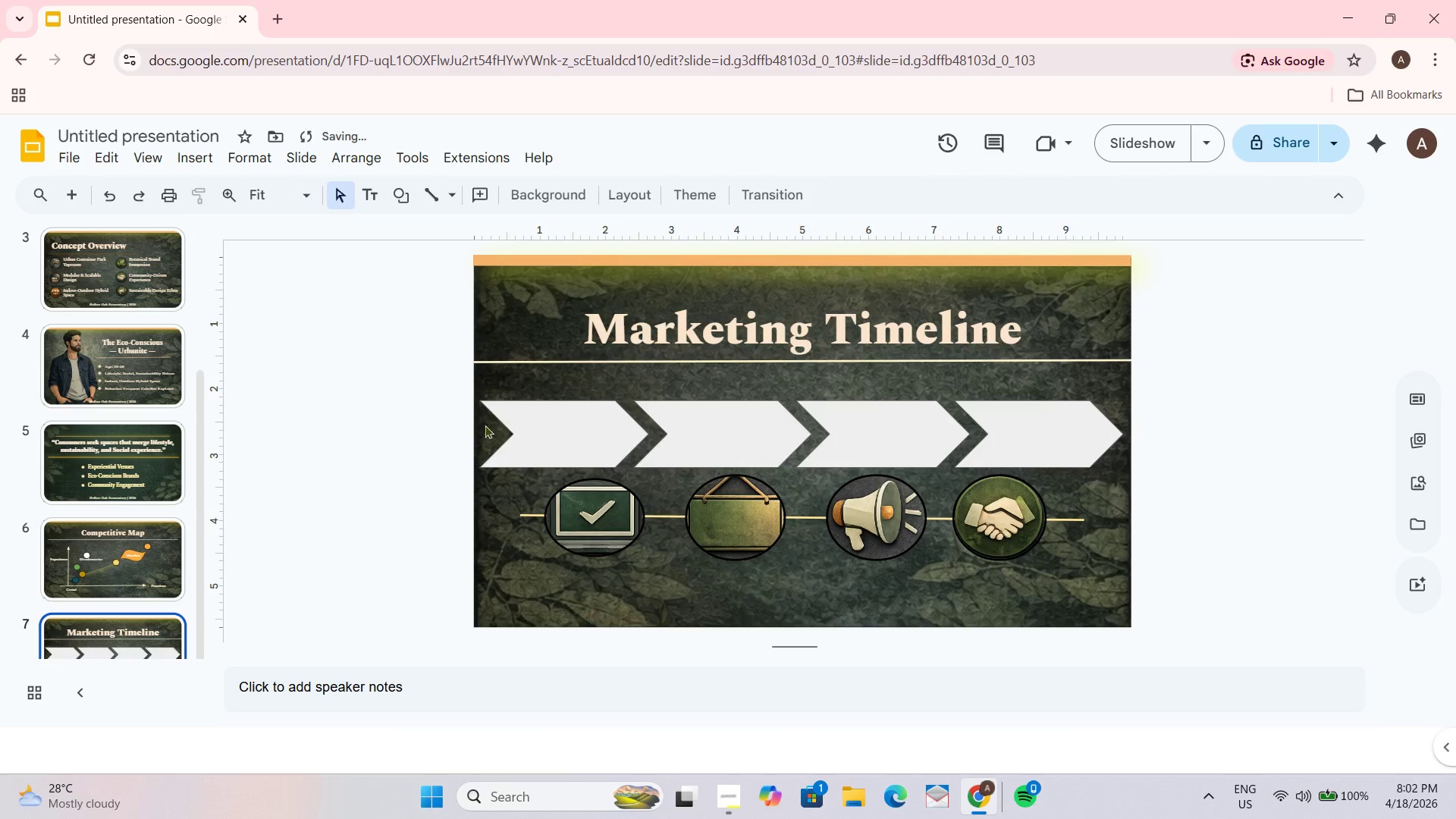 
left_click_drag(start_coordinate=[485, 481], to_coordinate=[1059, 391])
 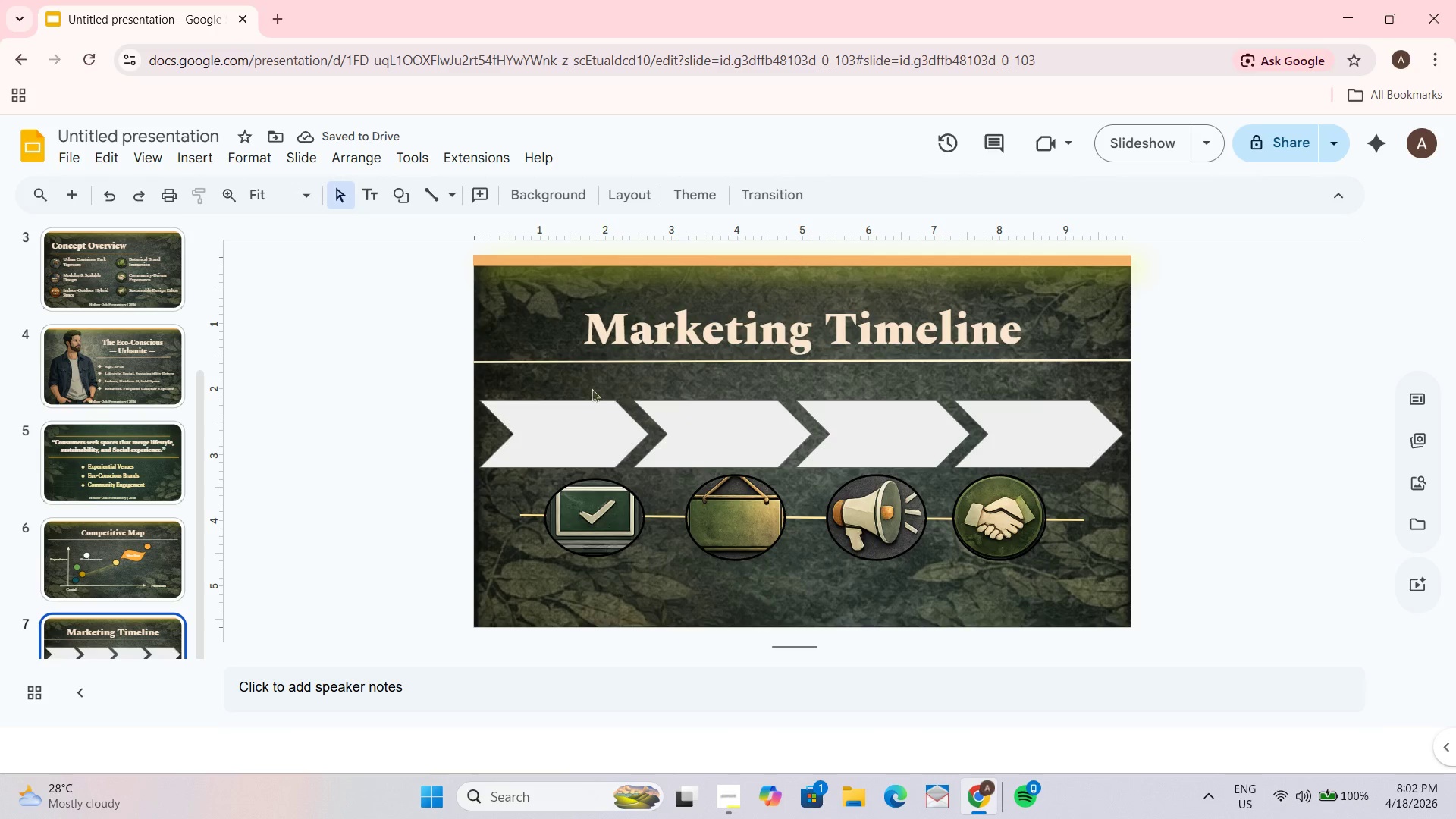 
left_click_drag(start_coordinate=[516, 373], to_coordinate=[1043, 449])
 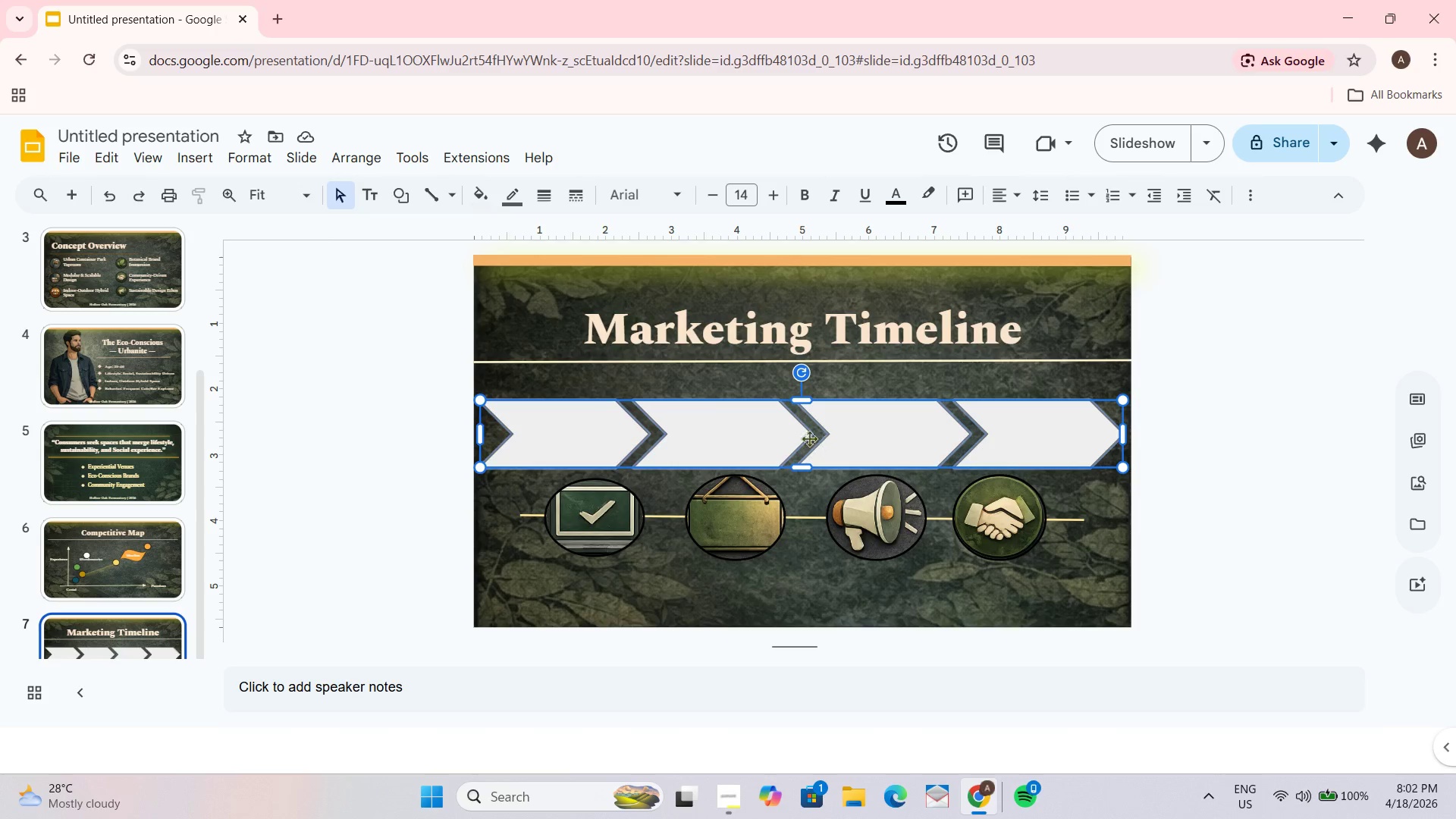 
left_click_drag(start_coordinate=[807, 438], to_coordinate=[806, 426])
 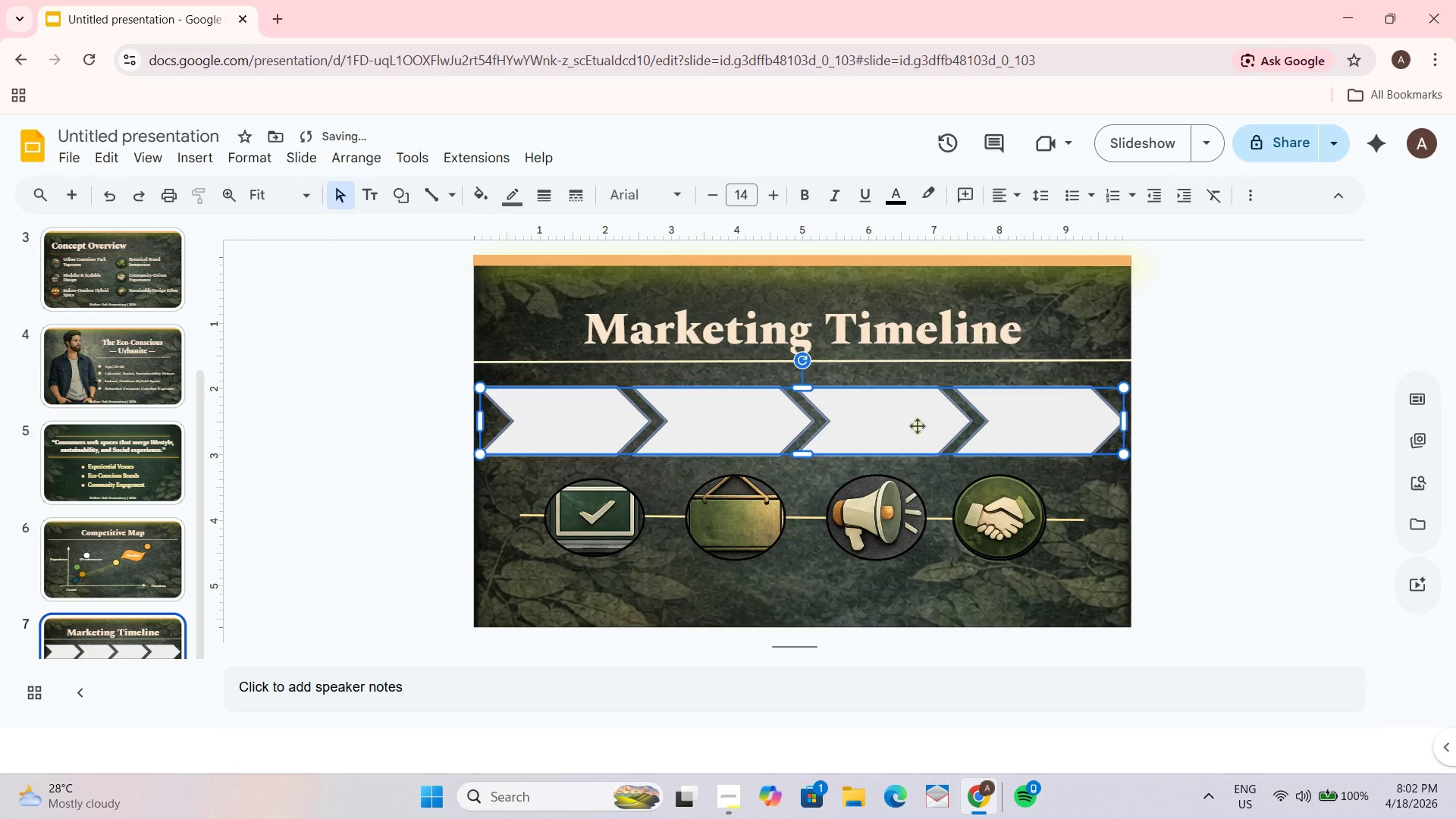 
left_click([1216, 424])
 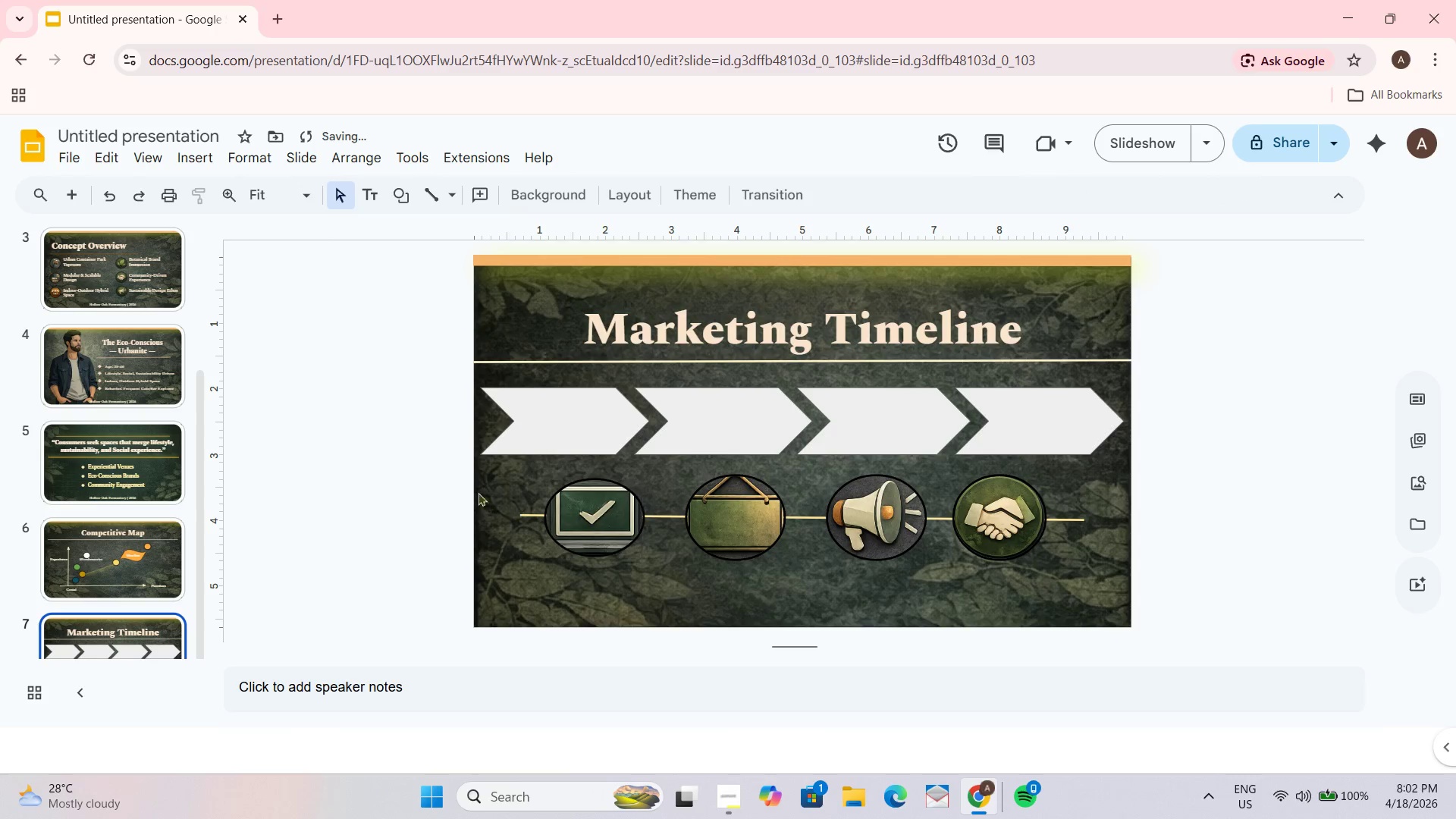 
left_click_drag(start_coordinate=[501, 485], to_coordinate=[1098, 565])
 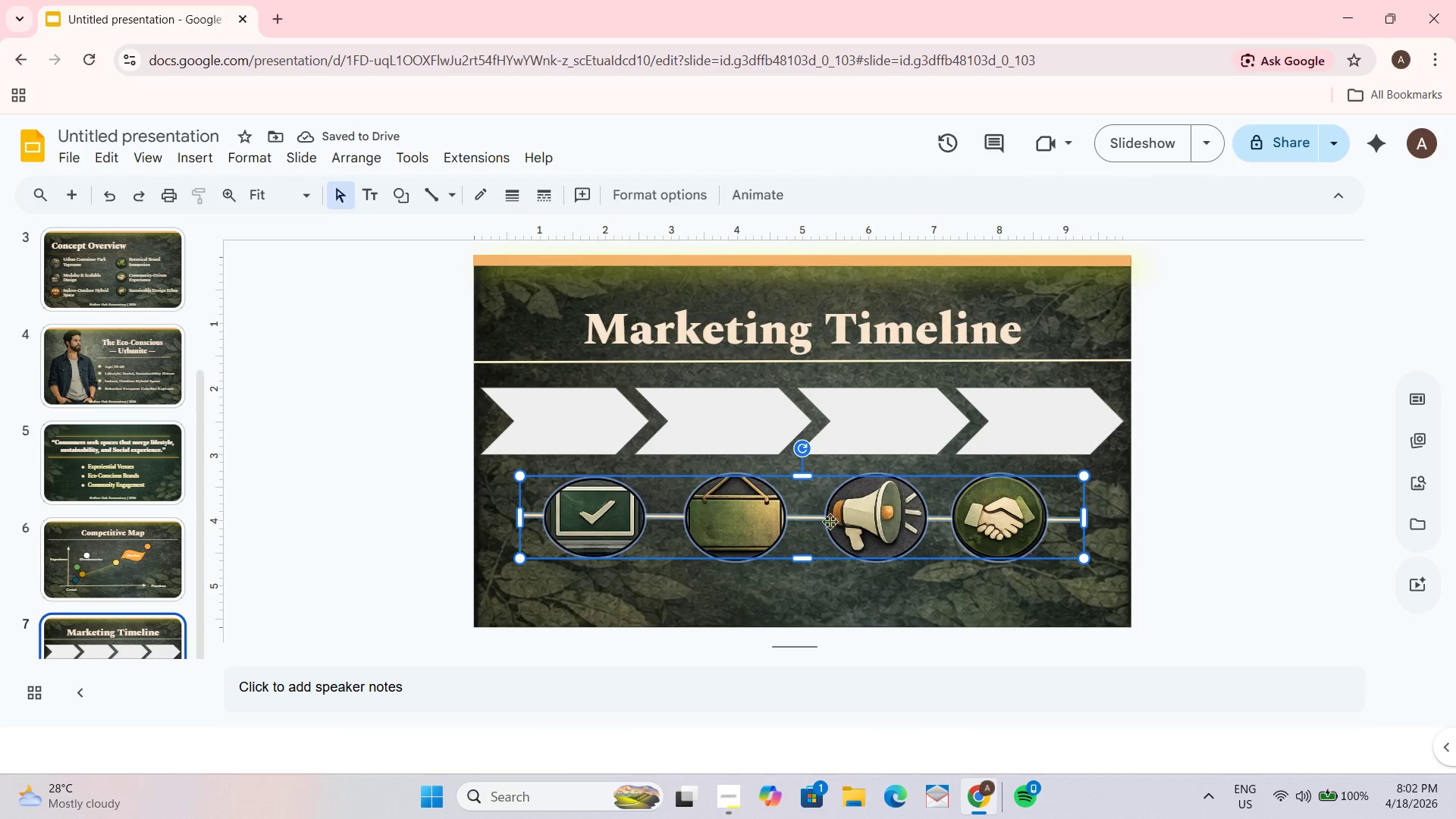 
left_click_drag(start_coordinate=[827, 520], to_coordinate=[825, 511])
 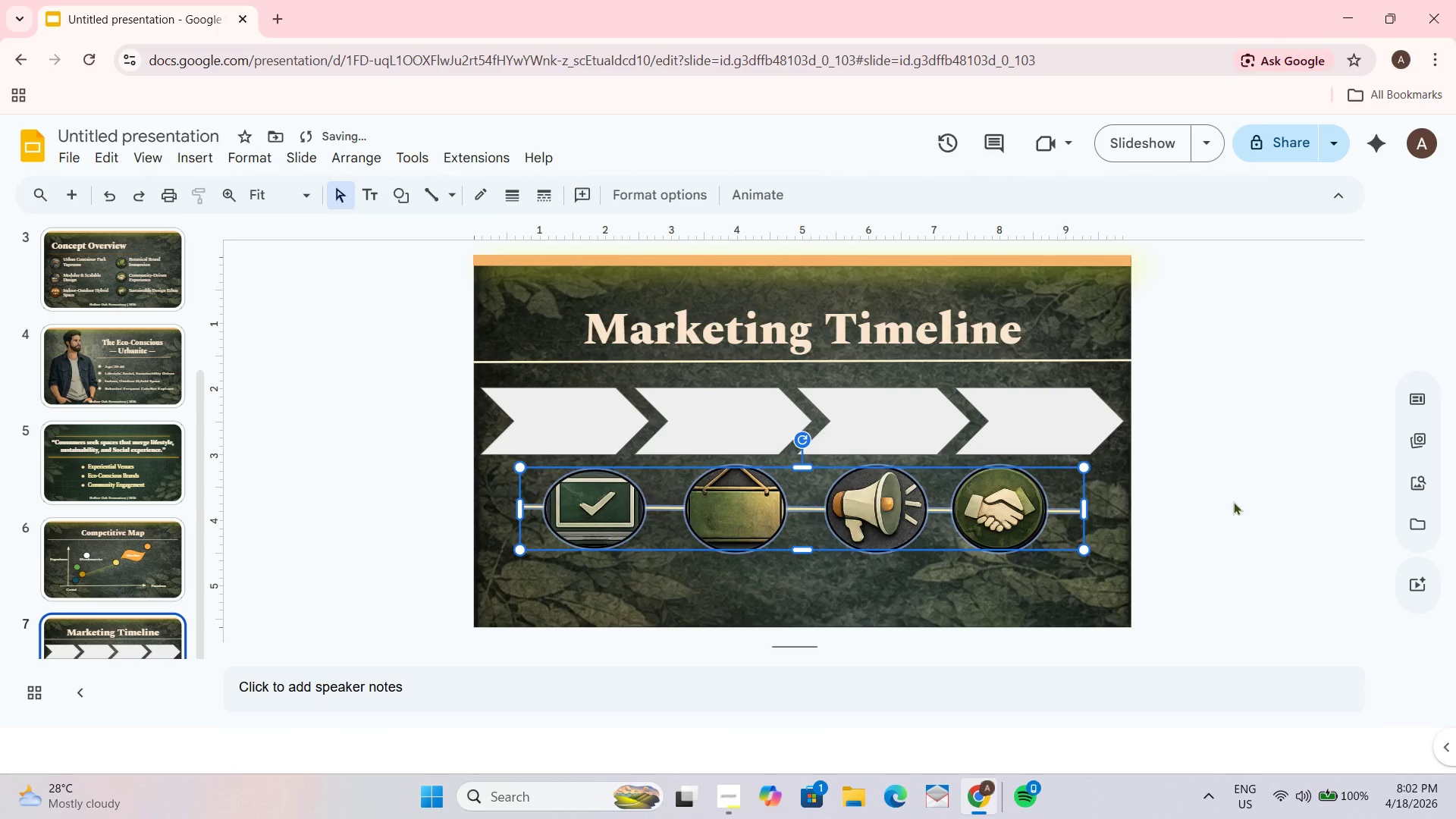 
left_click([1233, 501])
 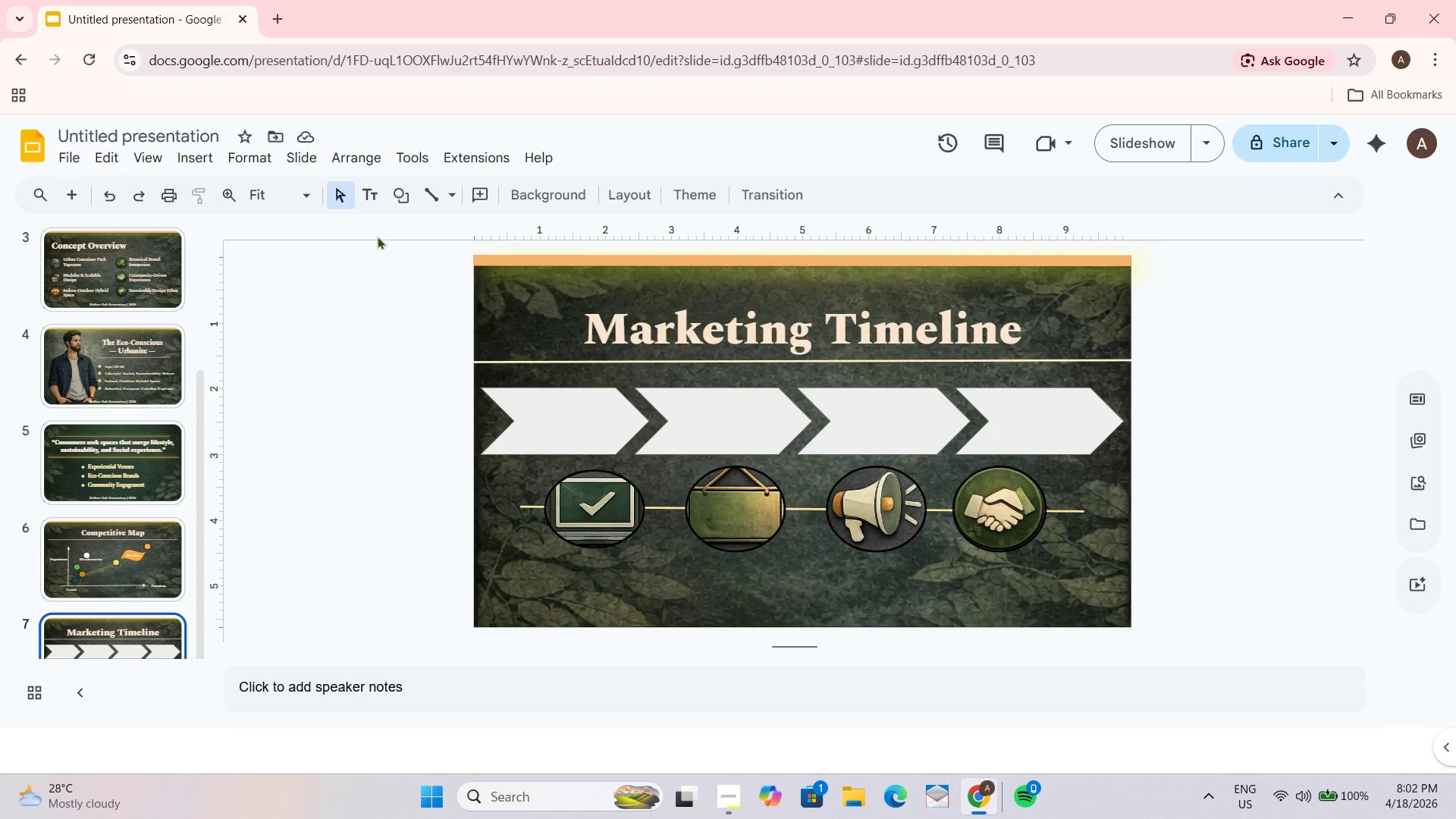 
wait(7.84)
 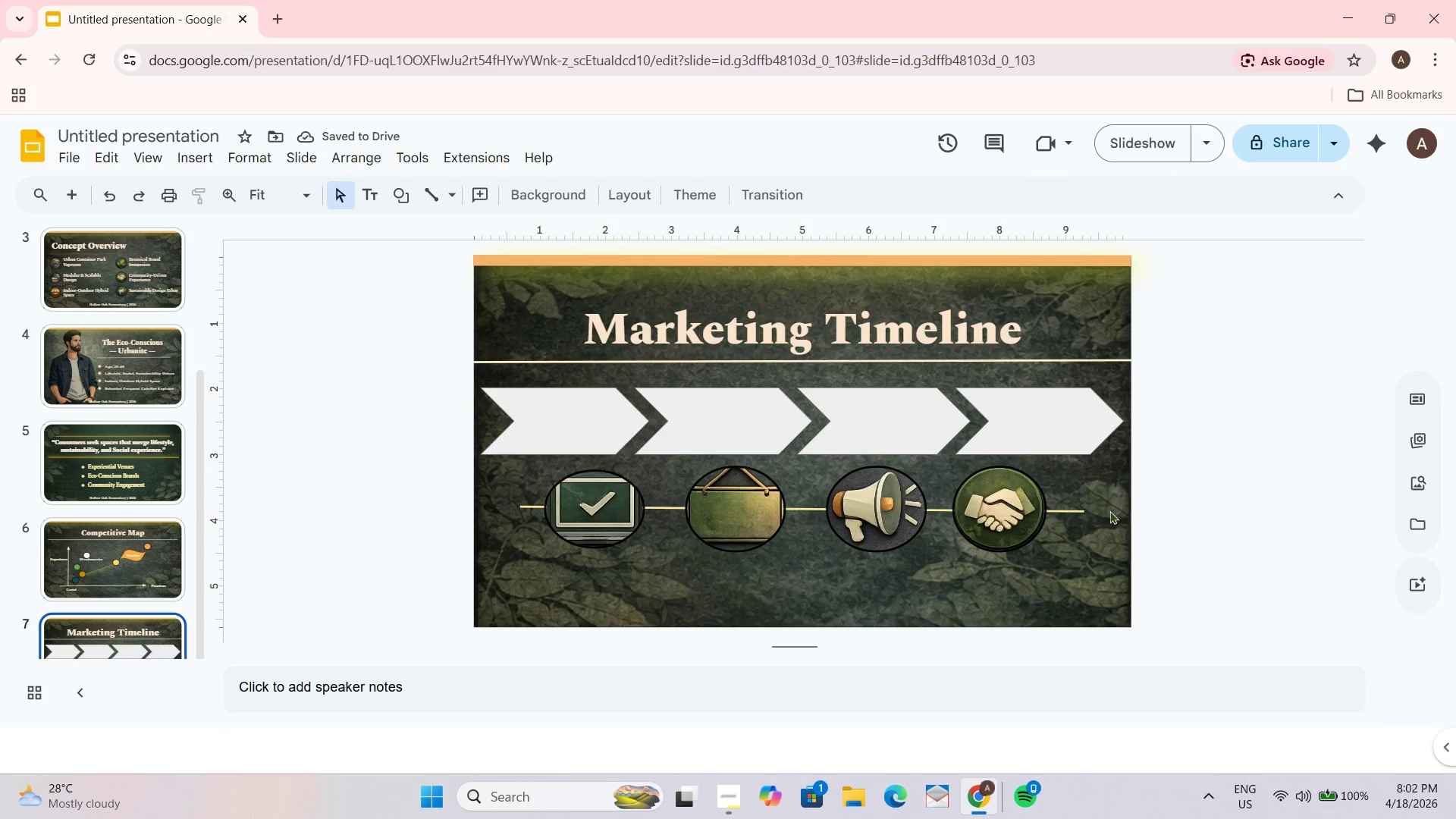 
left_click_drag(start_coordinate=[663, 533], to_coordinate=[661, 592])
 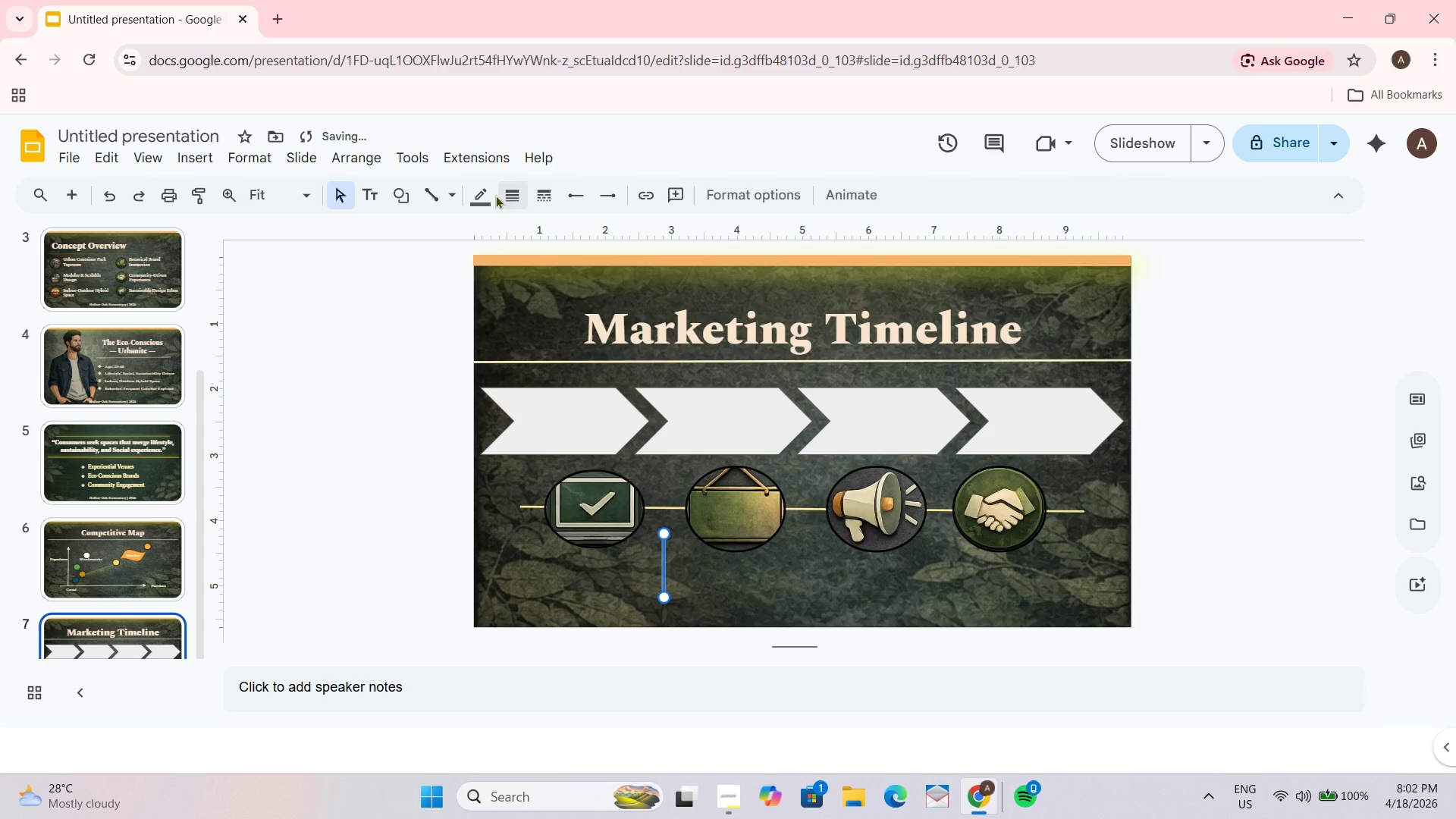 
left_click([546, 298])
 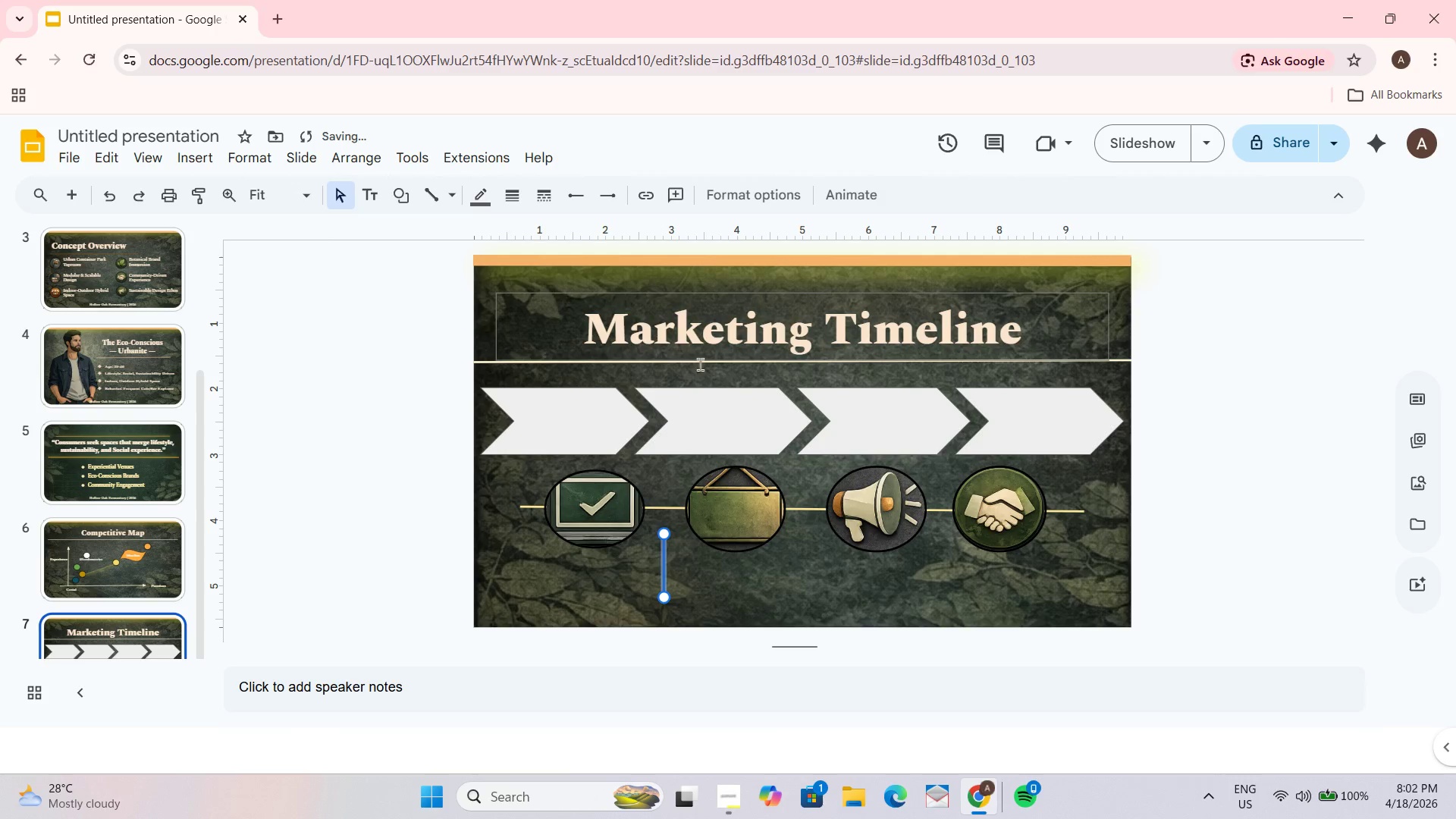 
left_click([1455, 554])
 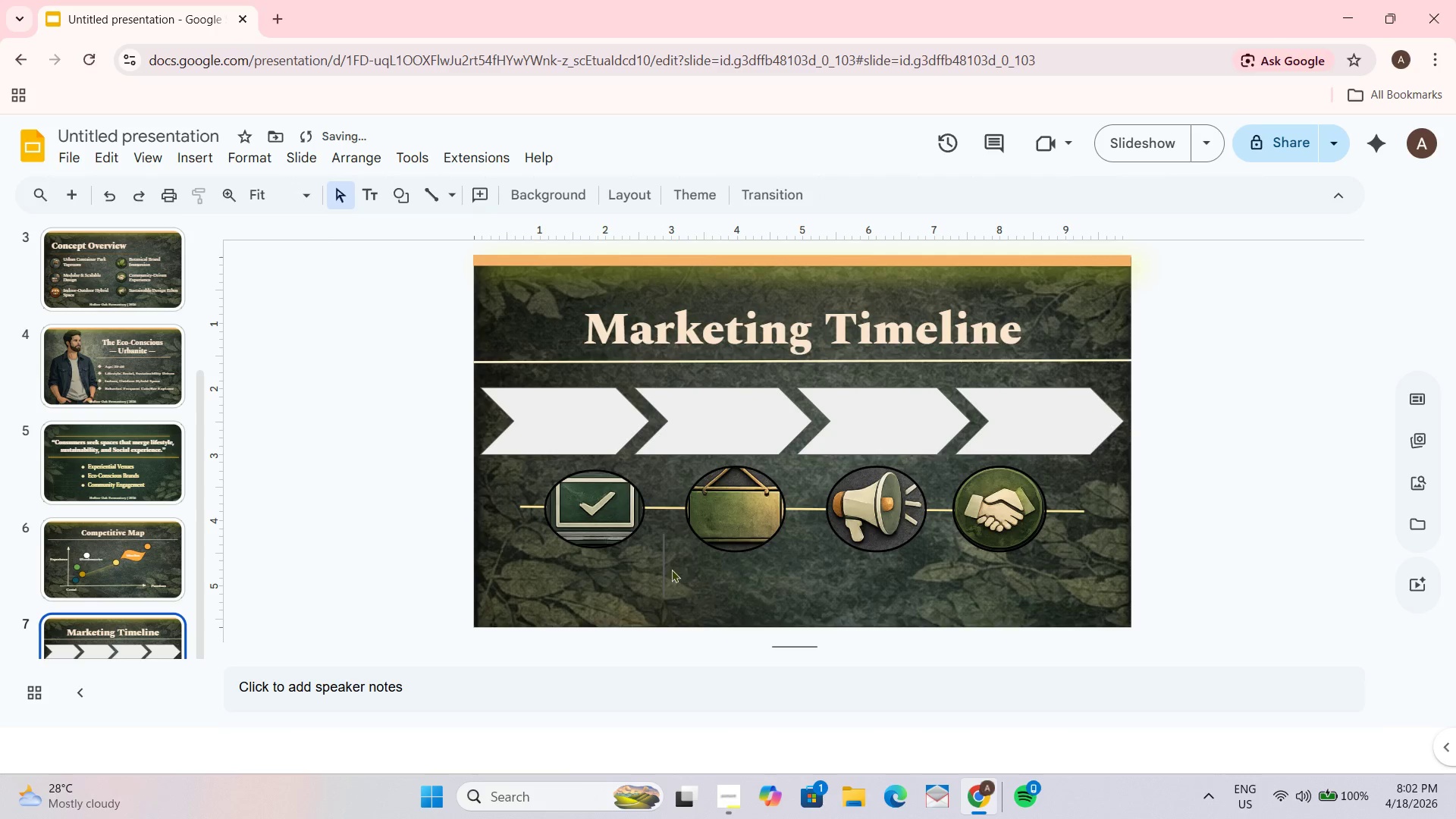 
left_click([665, 557])
 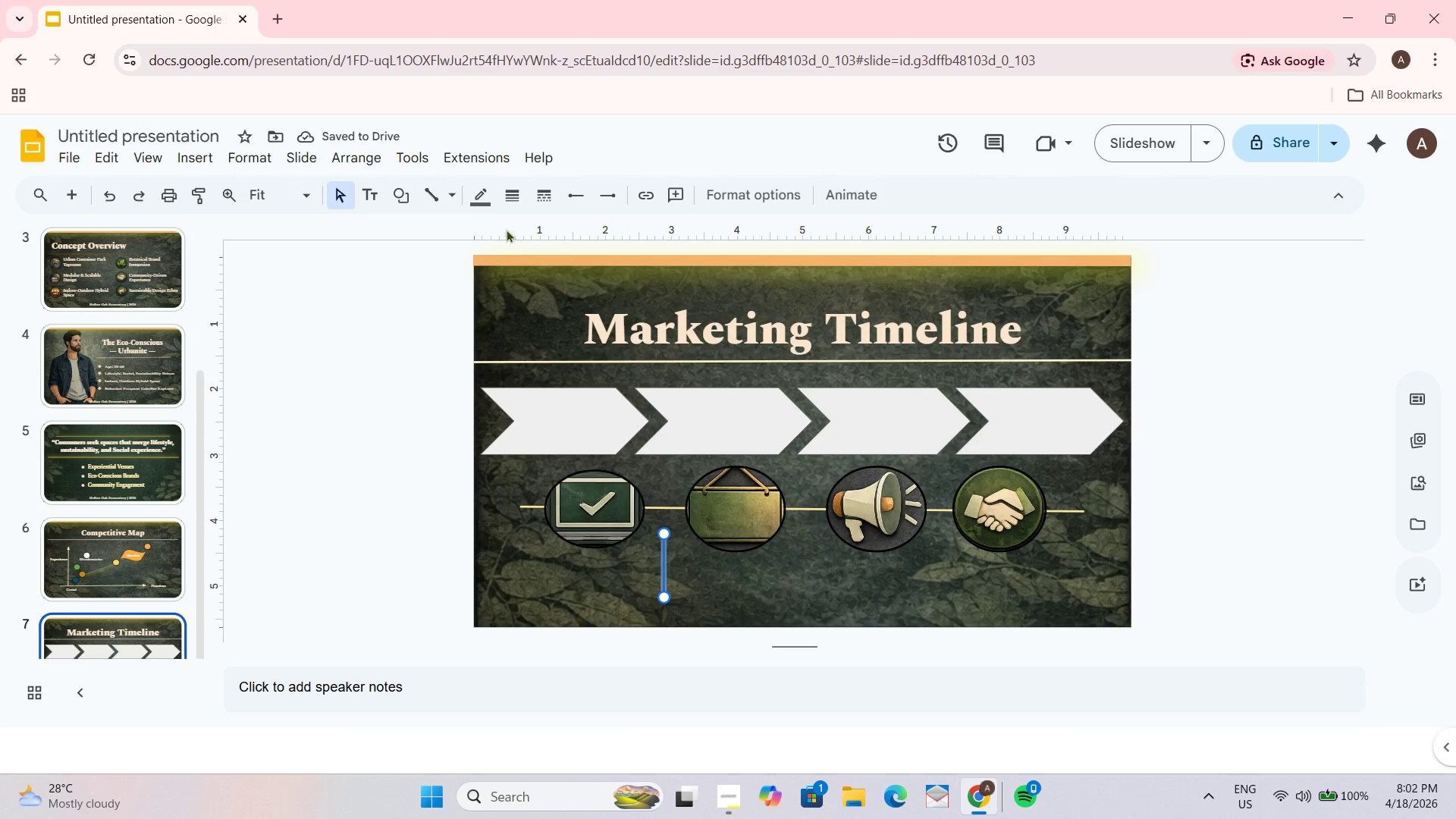 
left_click([481, 199])
 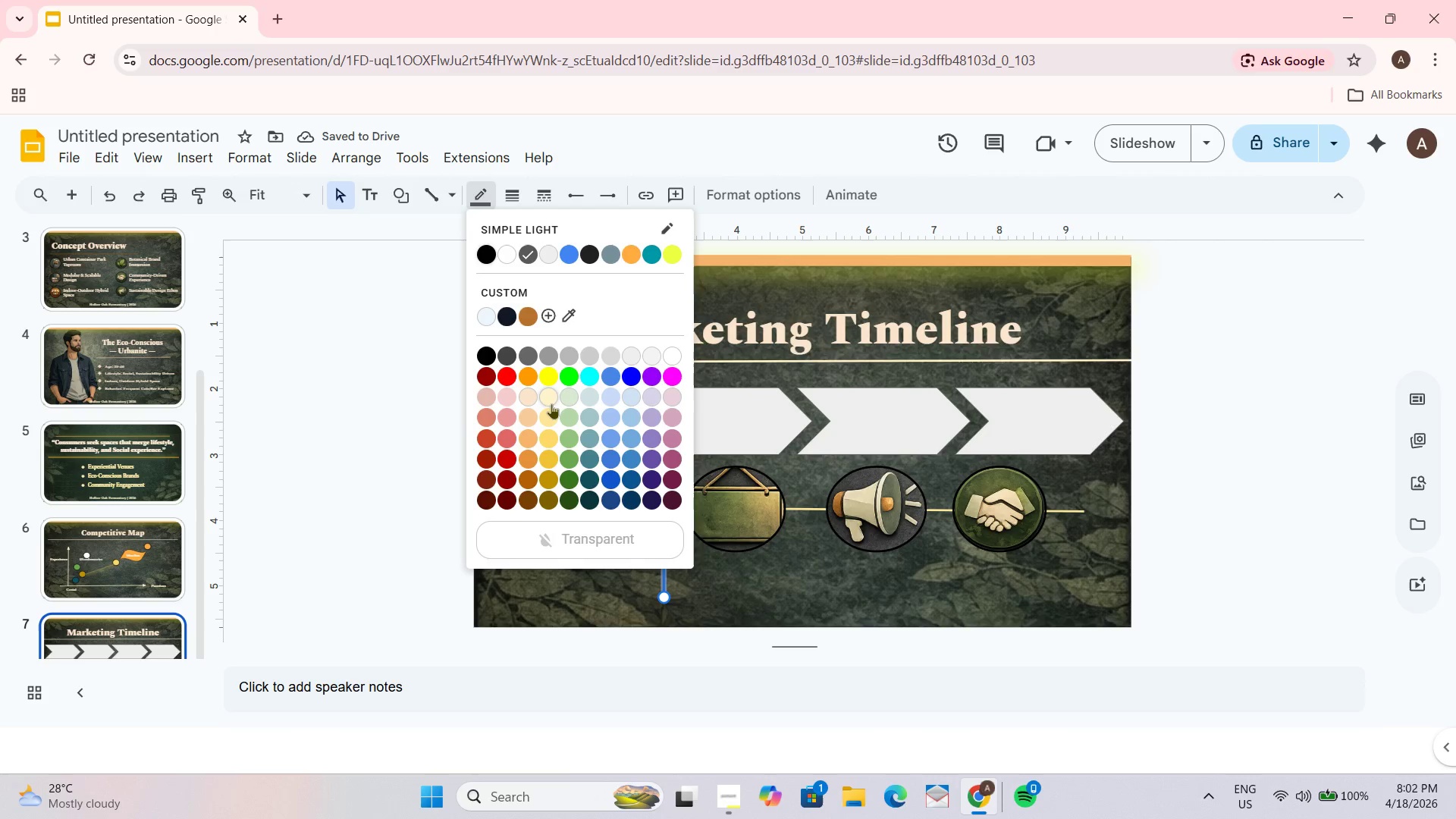 
left_click([548, 400])
 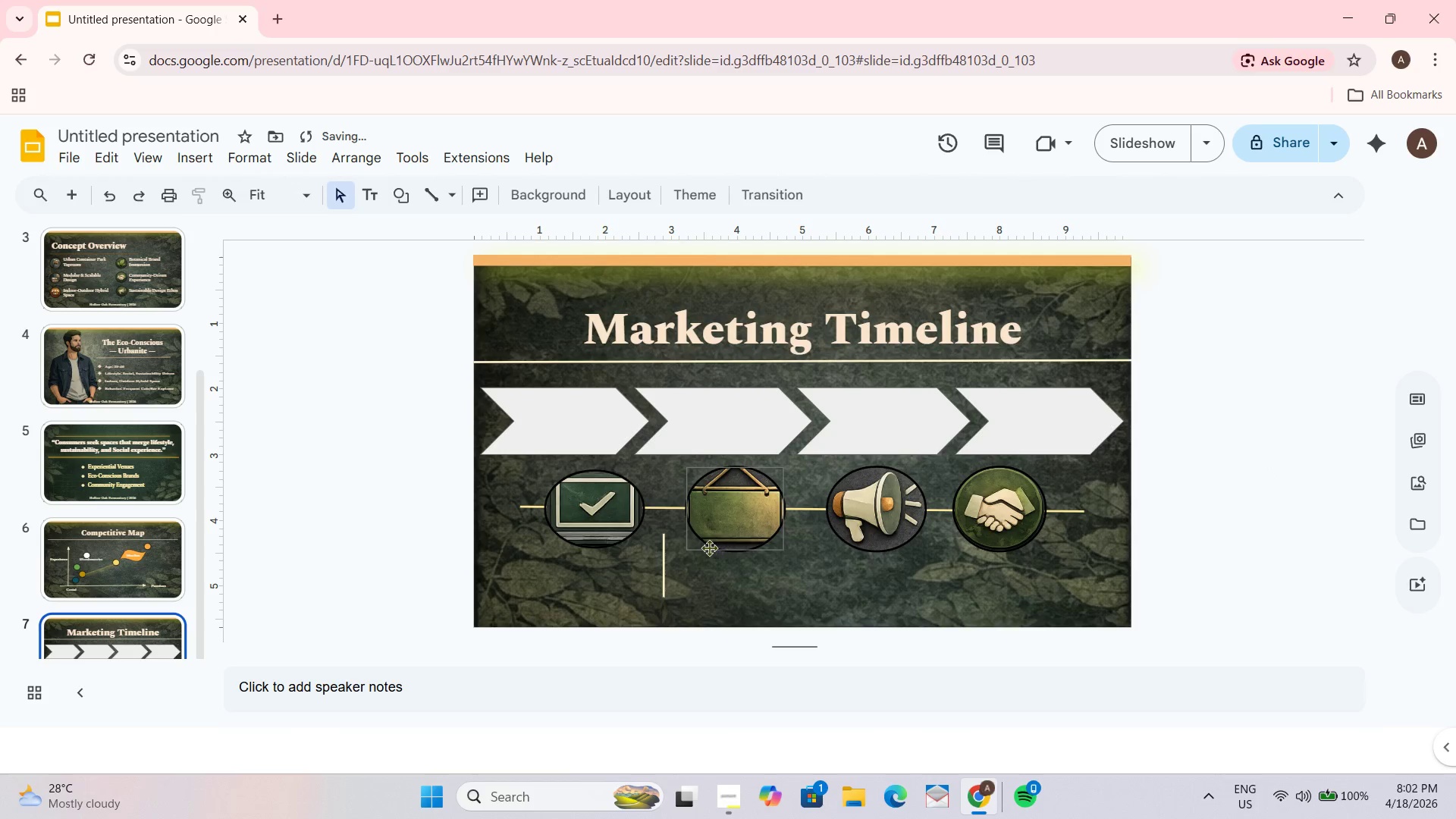 
left_click([667, 510])
 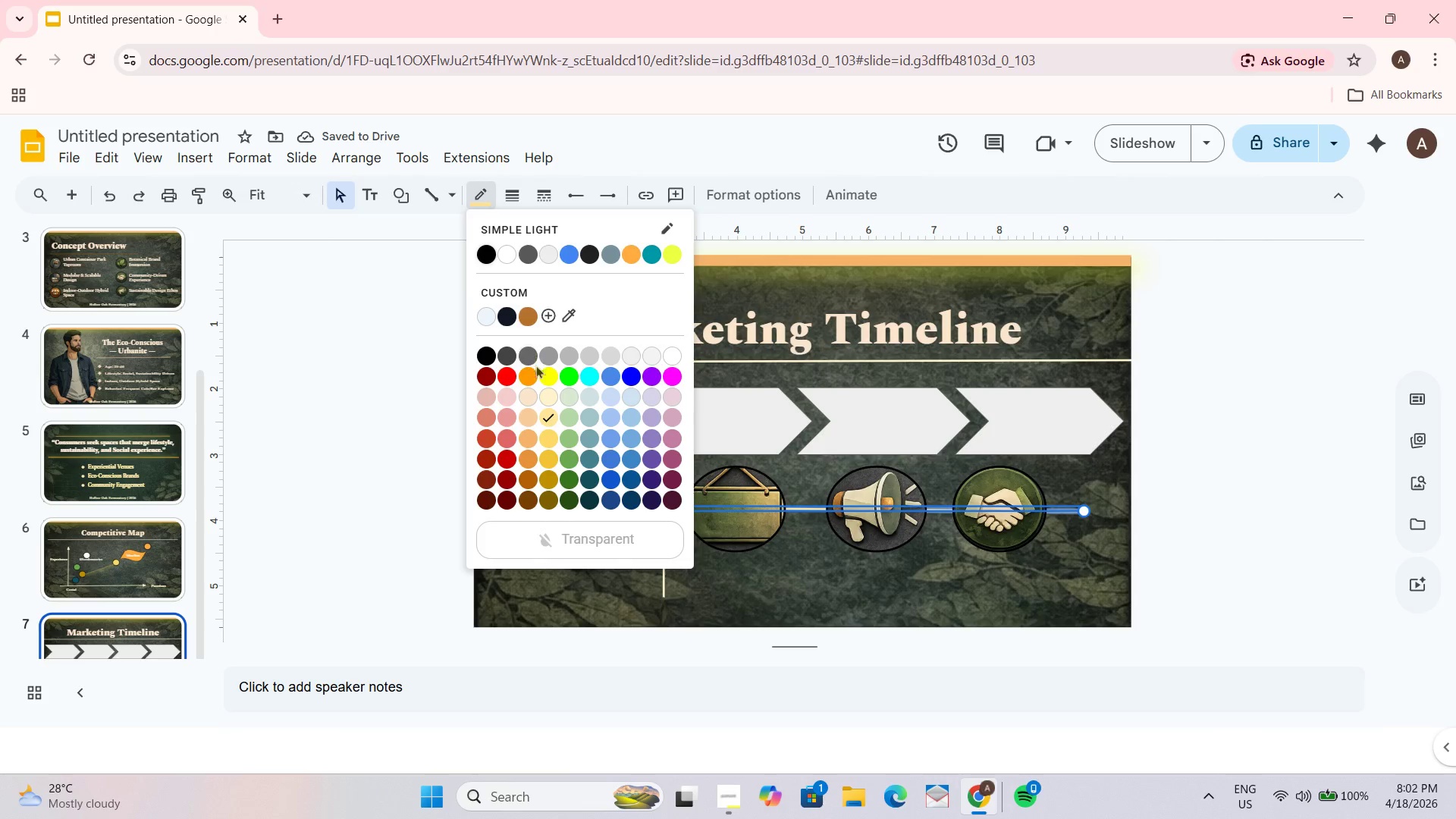 
left_click([541, 394])
 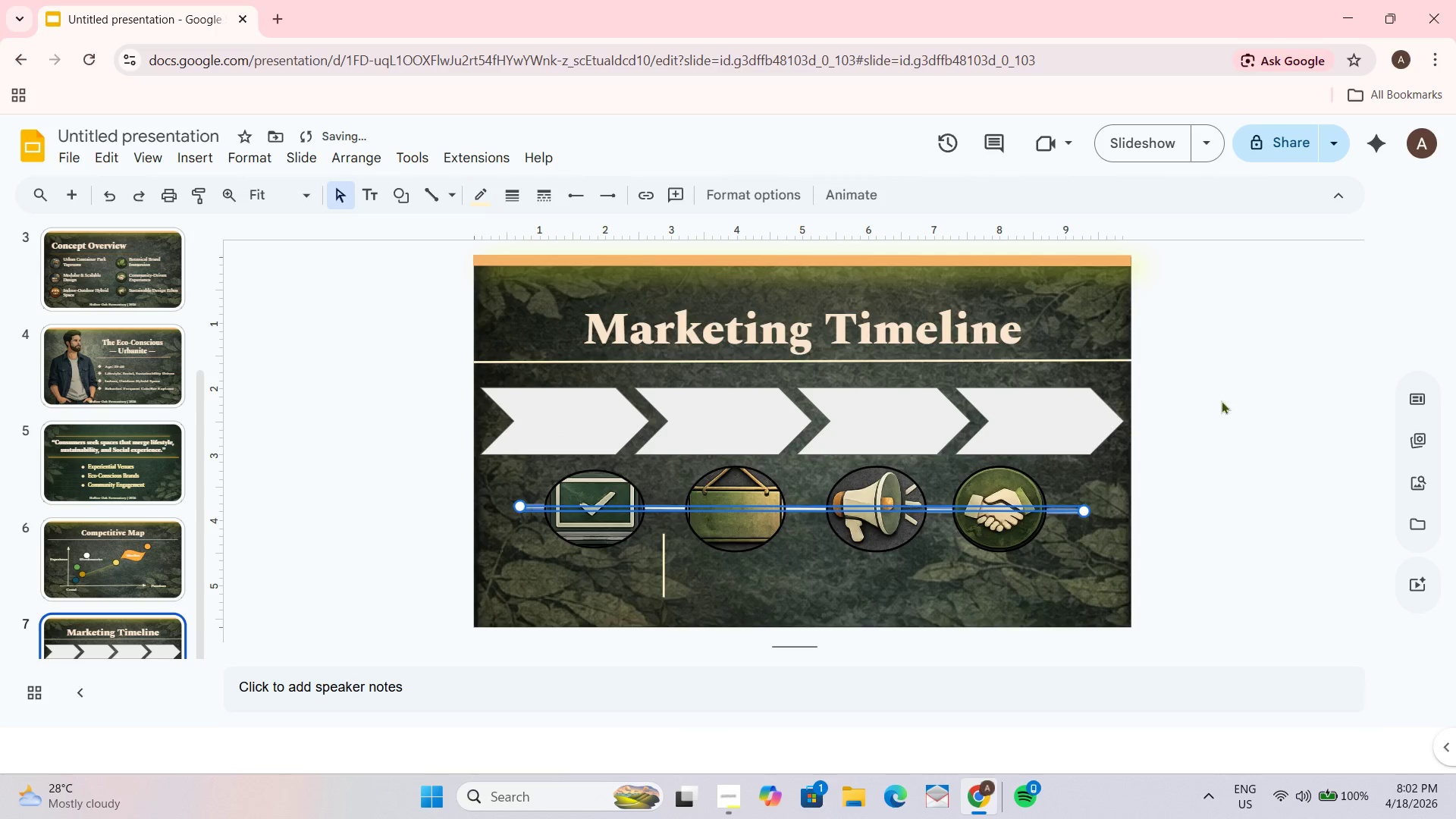 
left_click([1260, 394])
 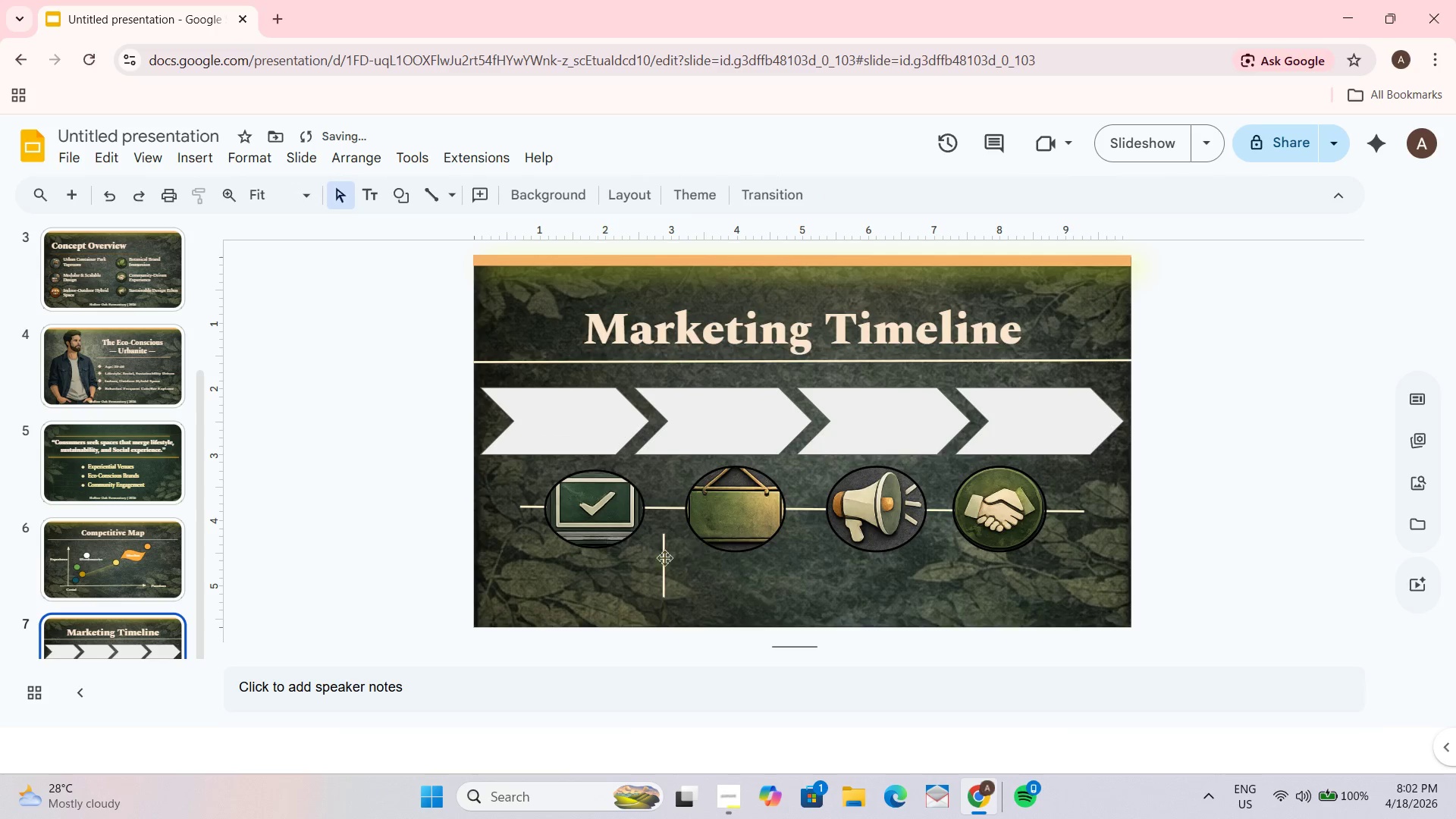 
left_click([662, 556])
 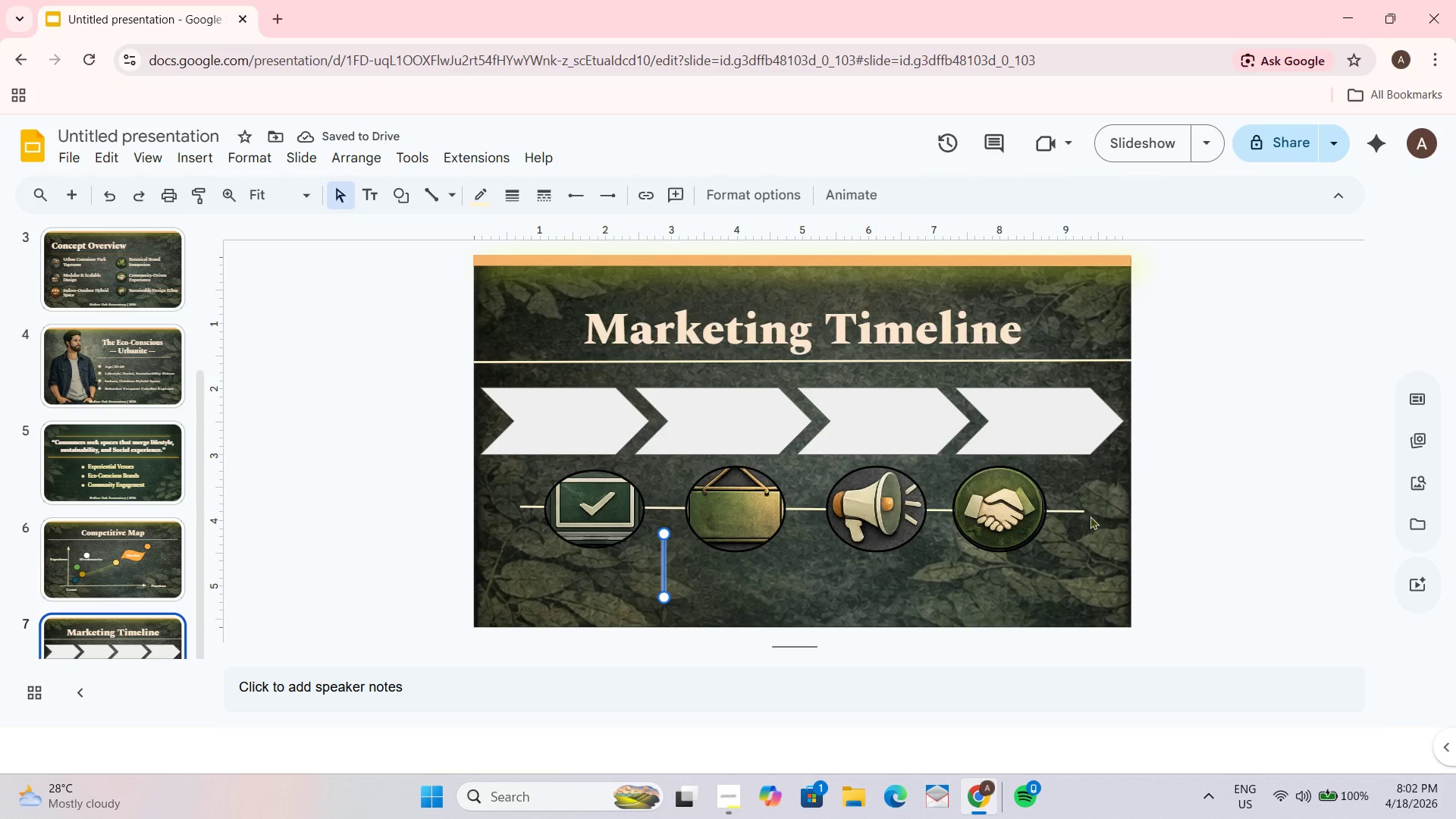 
double_click([1078, 511])
 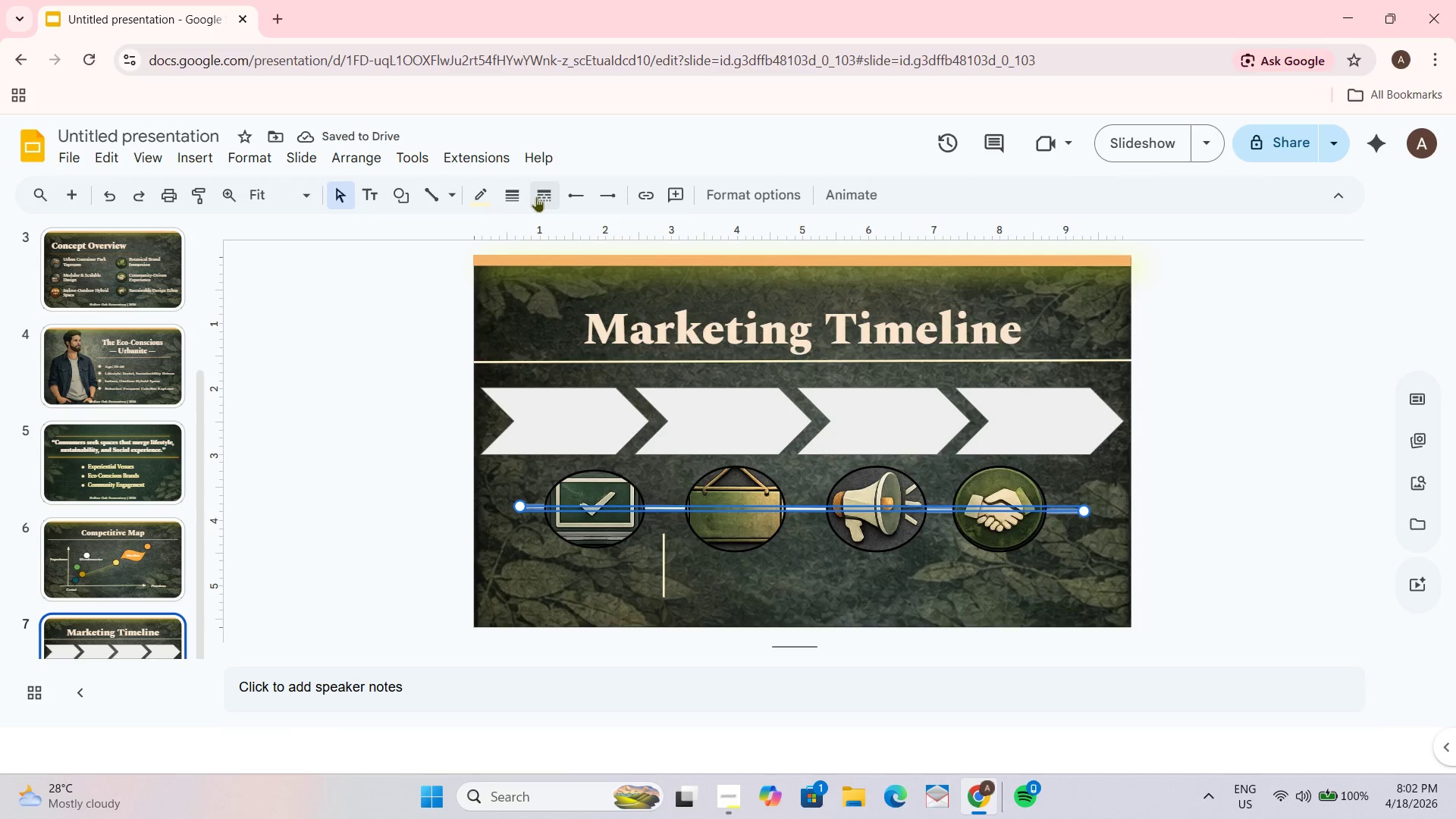 
left_click([526, 193])
 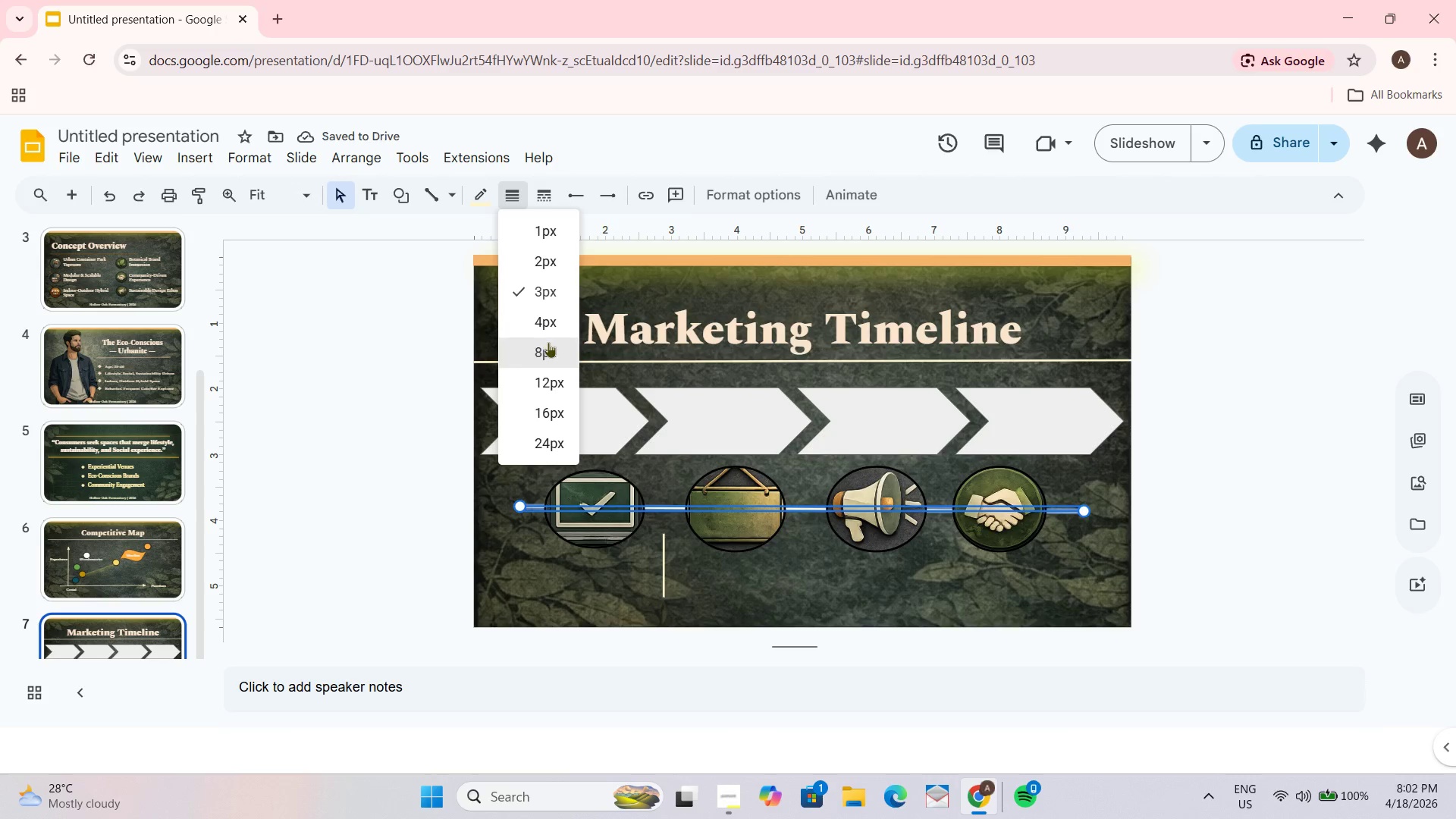 
left_click([548, 342])
 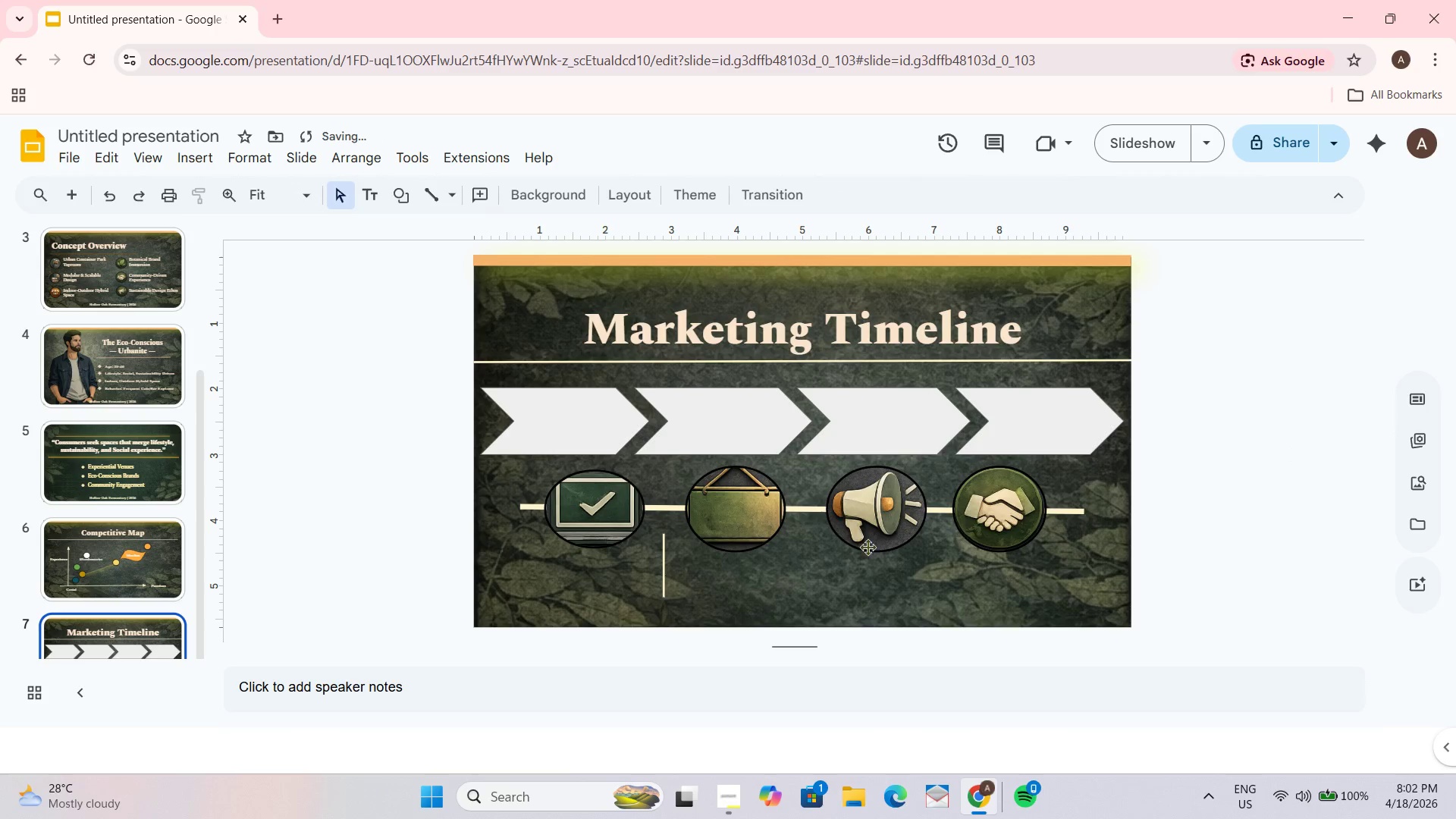 
left_click([659, 560])
 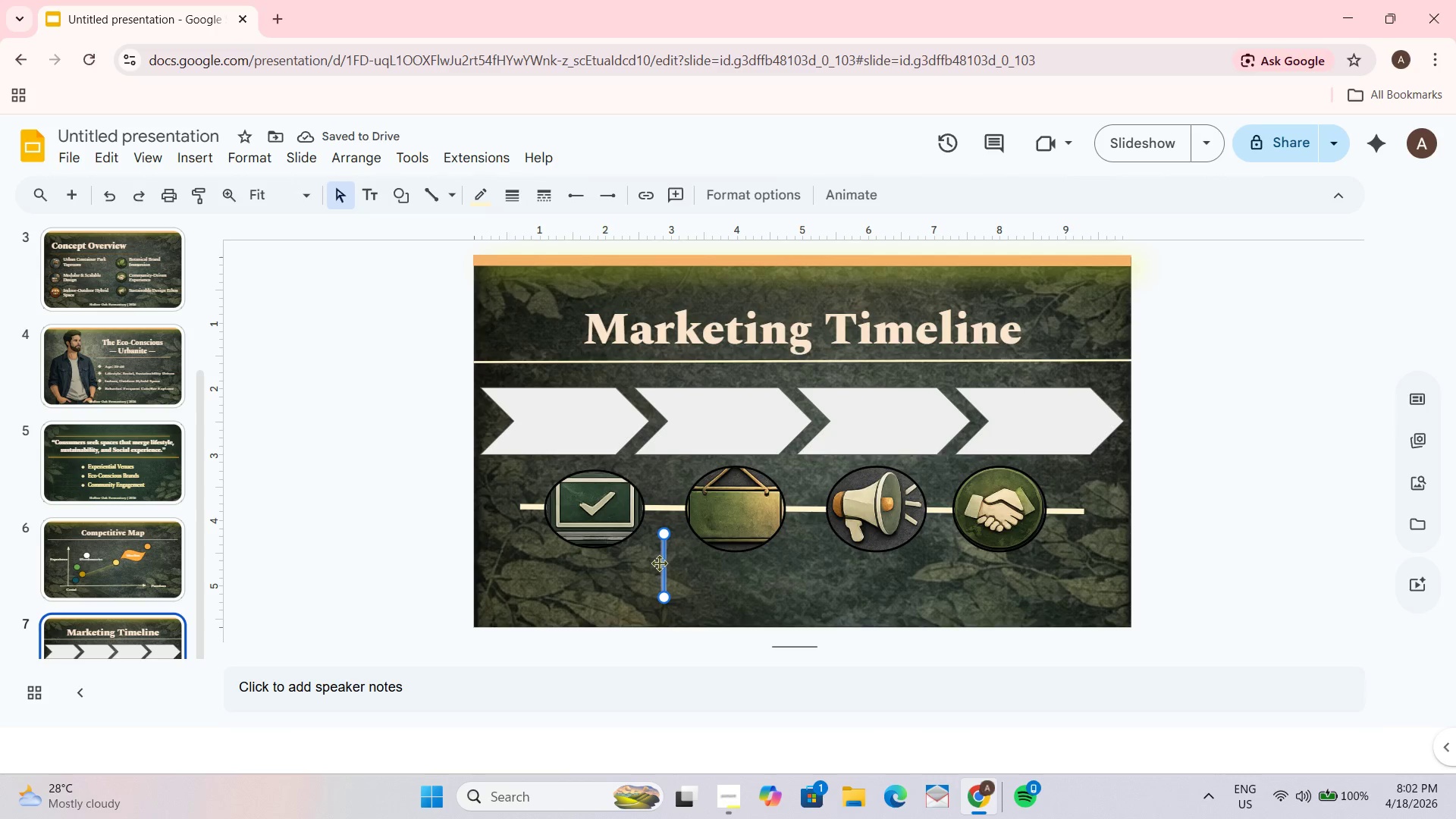 
key(Control+D)
 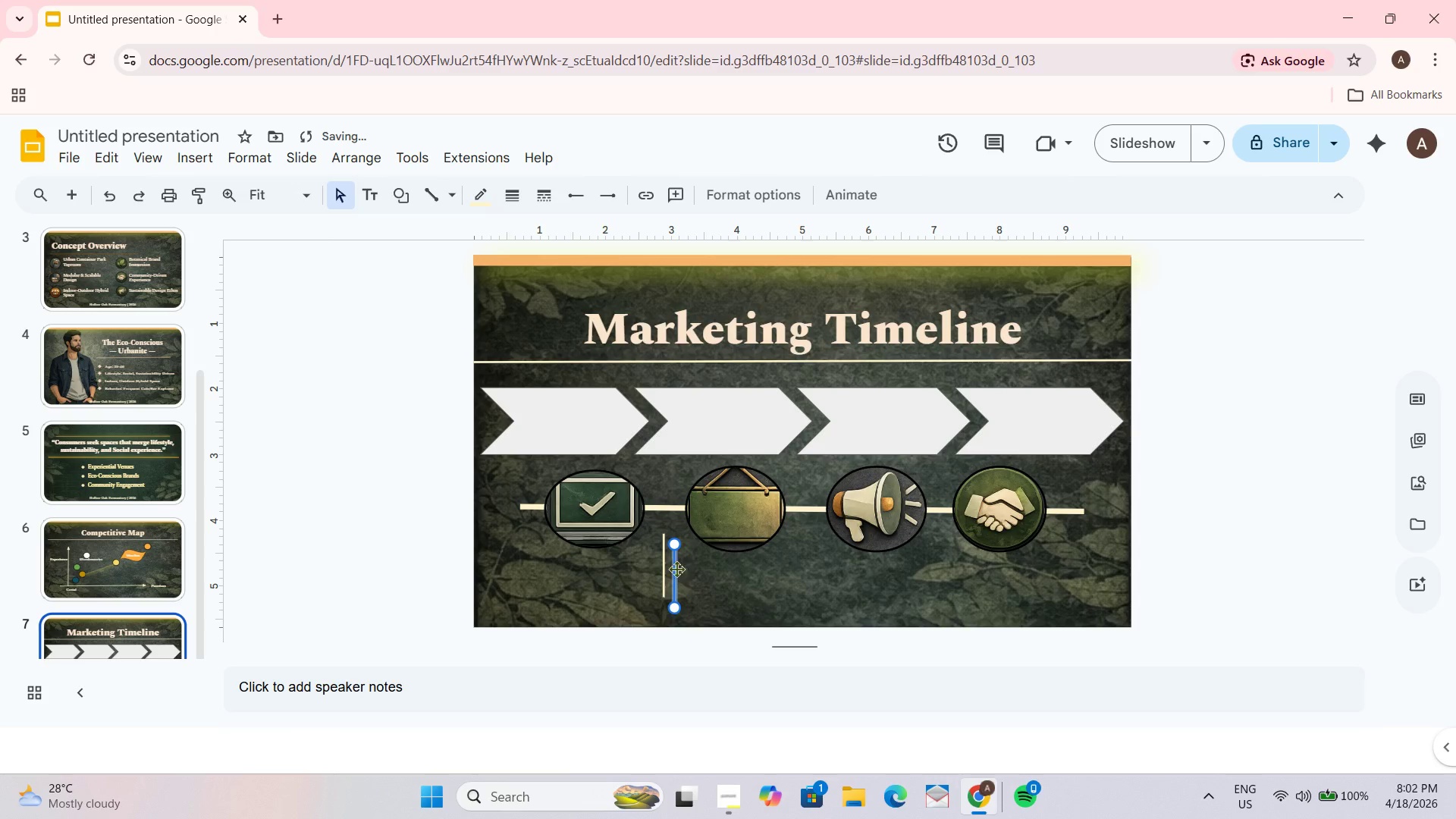 
left_click_drag(start_coordinate=[676, 570], to_coordinate=[808, 563])
 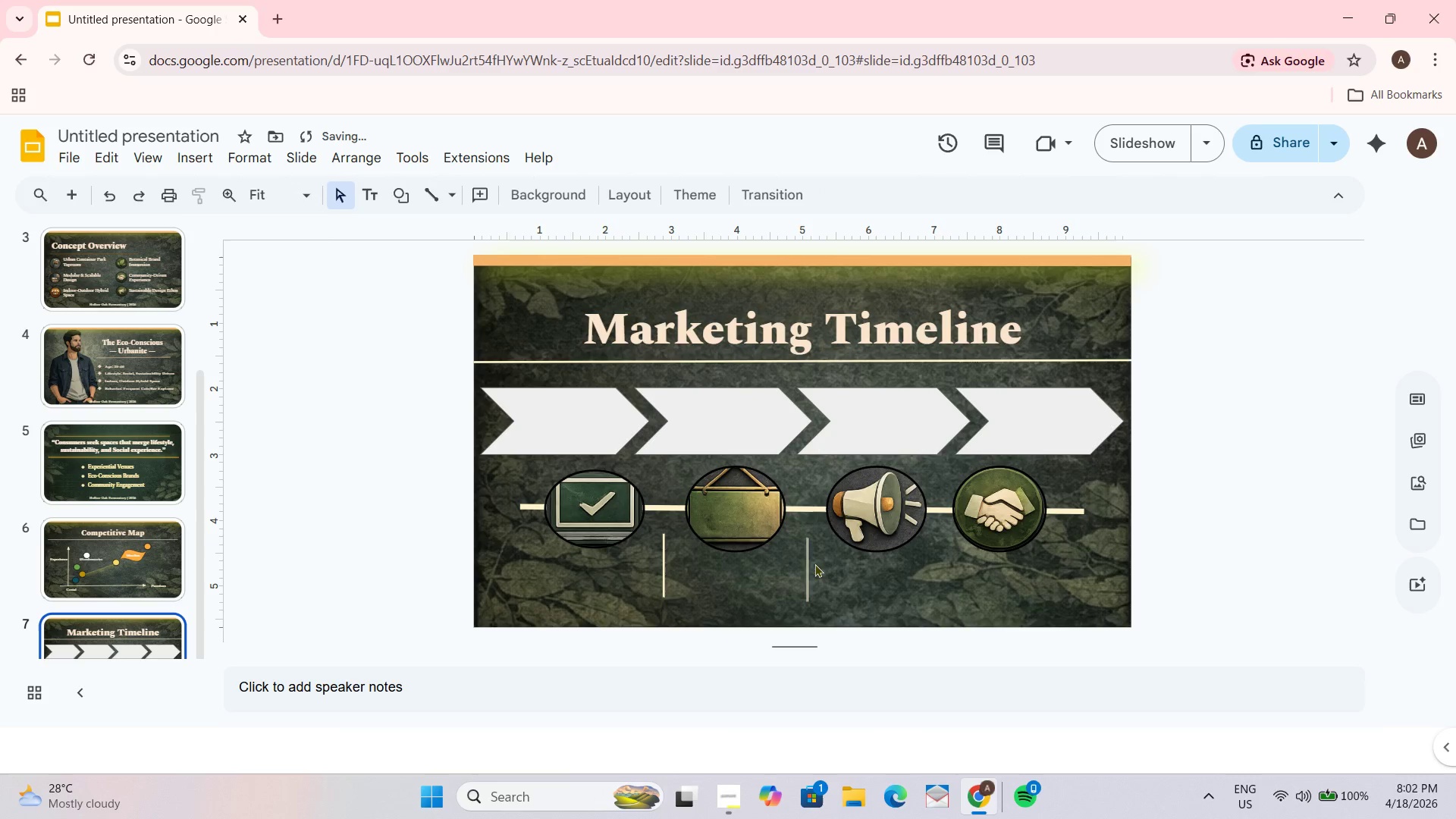 
left_click([805, 563])
 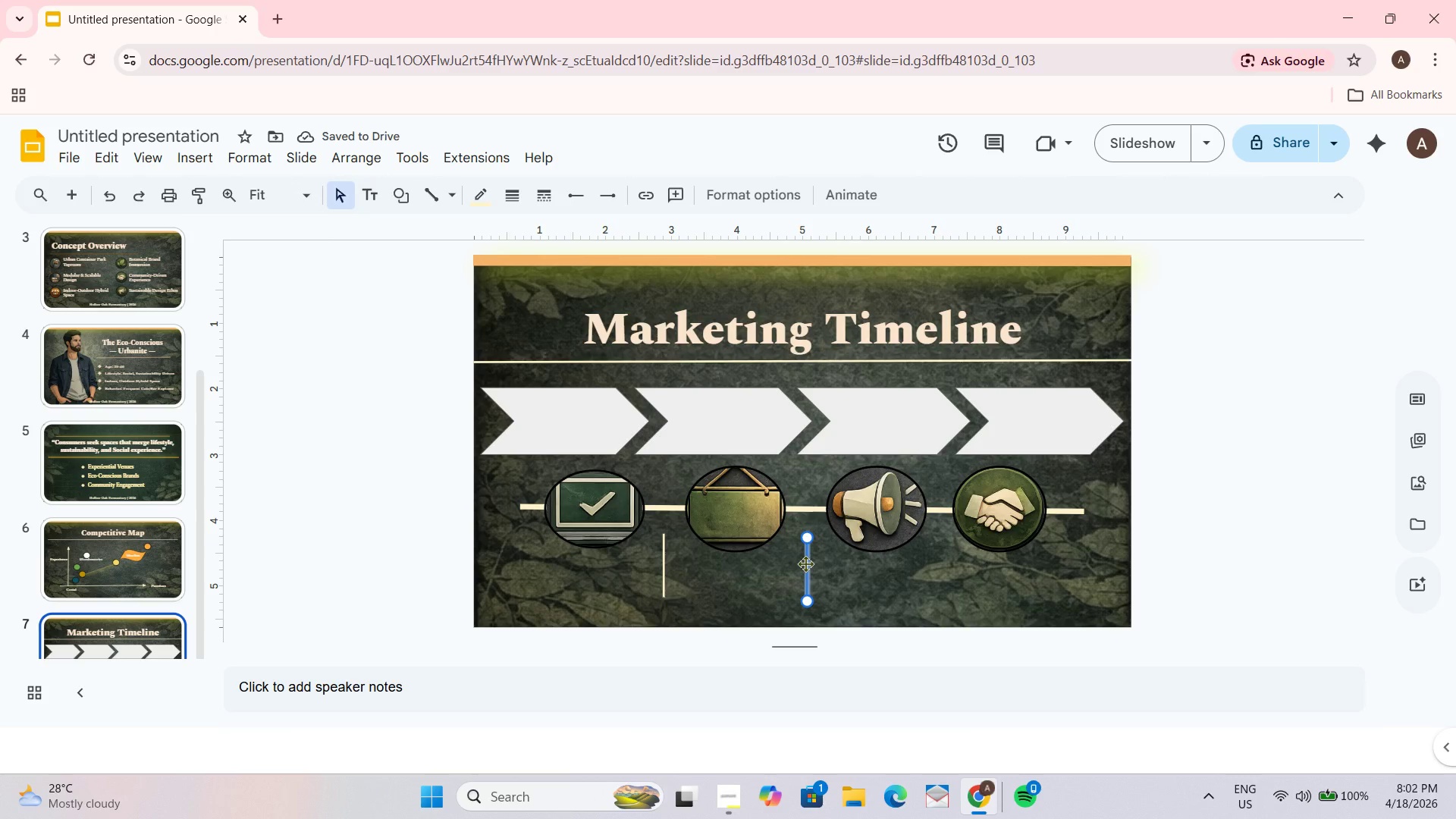 
key(Control+D)
 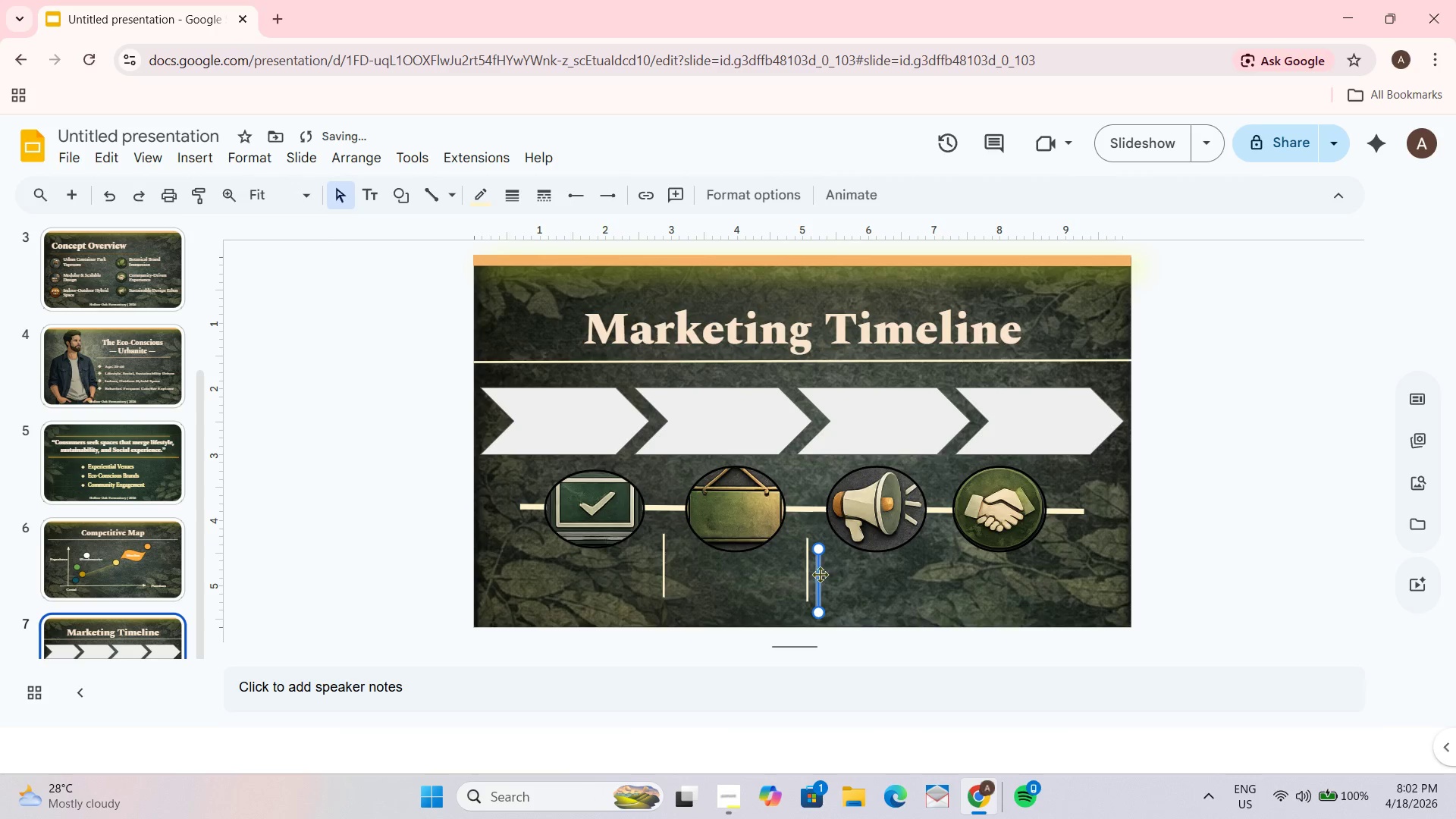 
left_click_drag(start_coordinate=[817, 574], to_coordinate=[943, 565])
 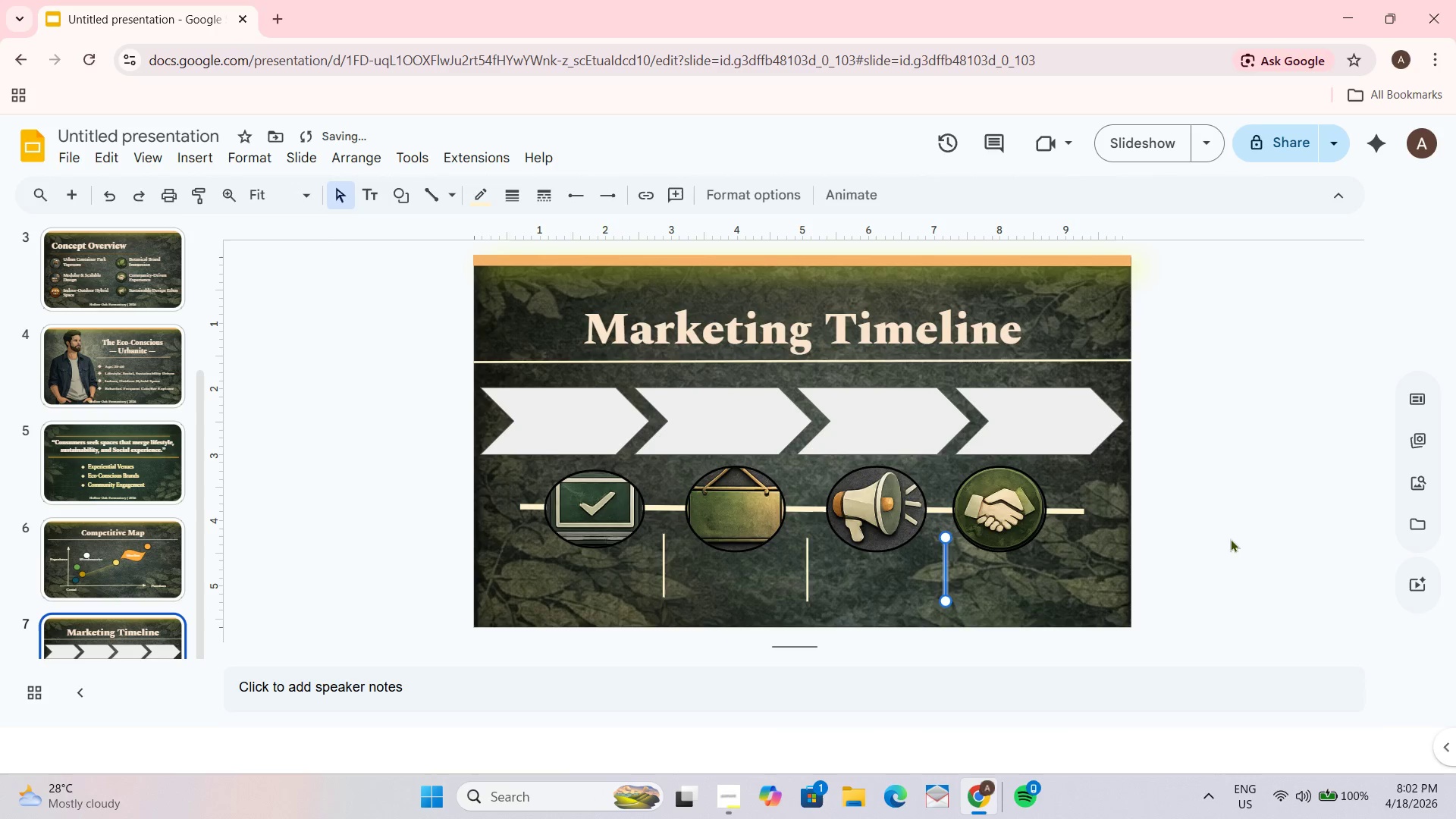 
left_click([1201, 519])
 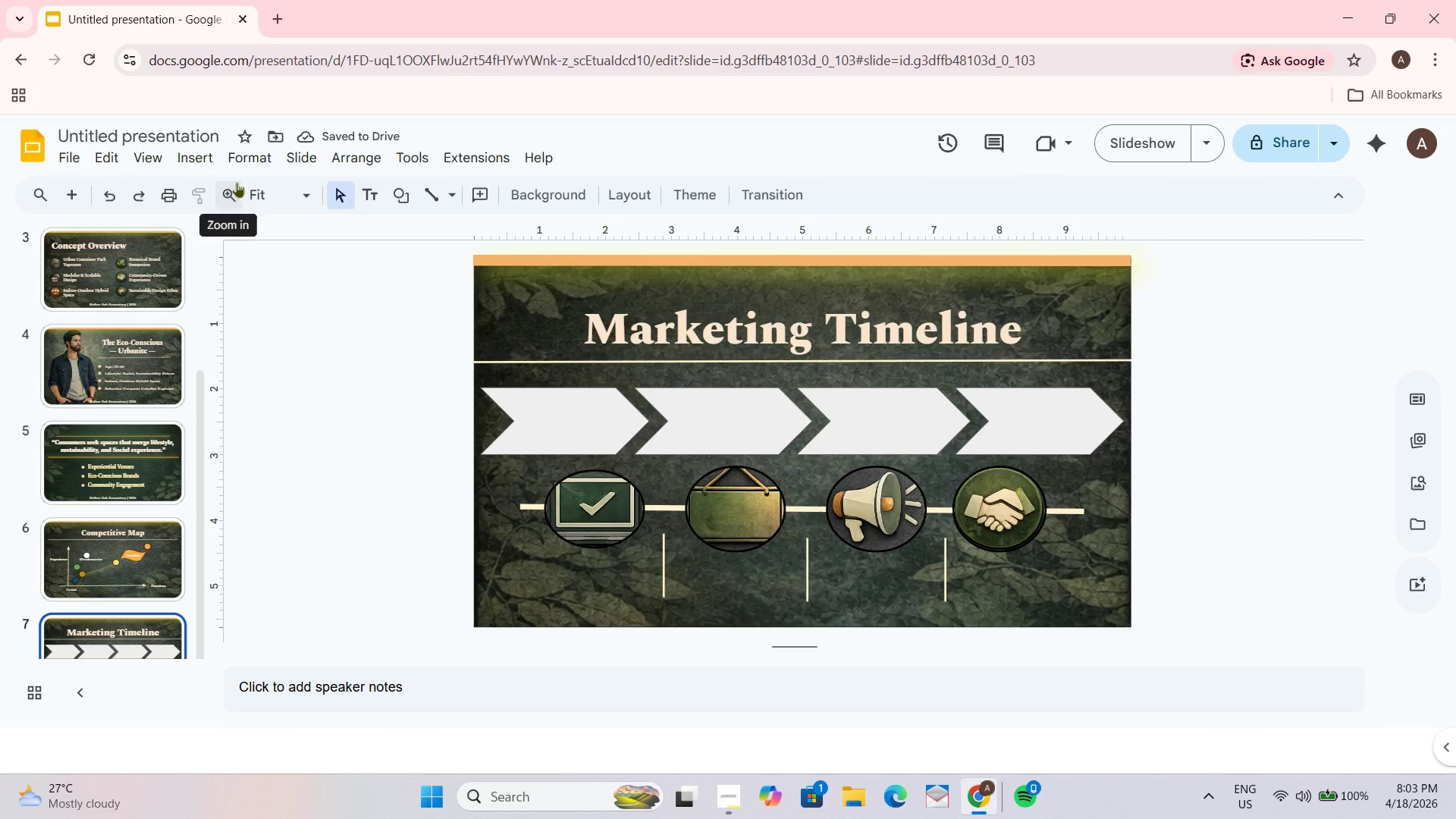 
left_click([367, 187])
 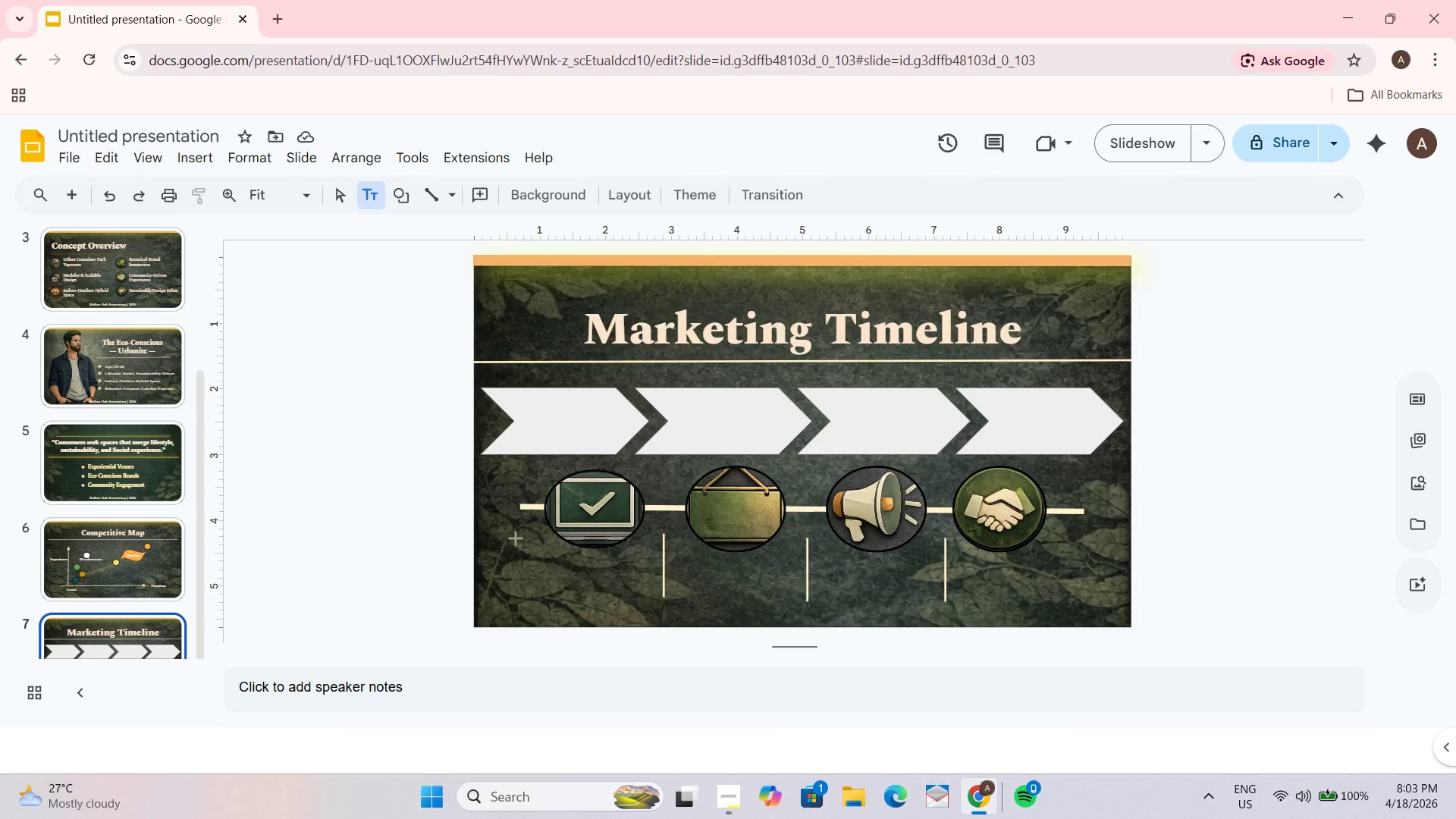 
left_click_drag(start_coordinate=[519, 533], to_coordinate=[651, 608])
 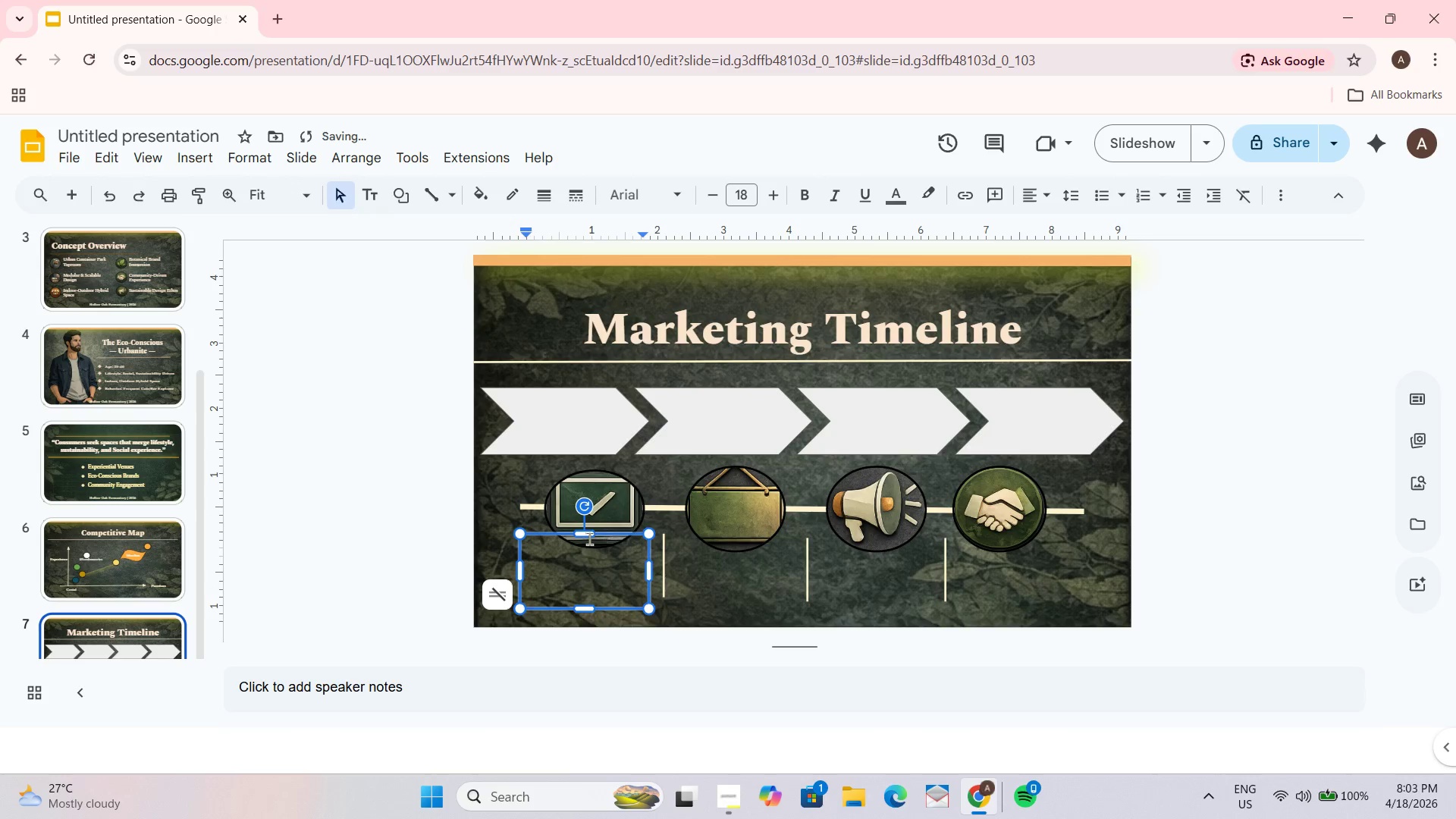 
left_click_drag(start_coordinate=[588, 538], to_coordinate=[588, 548])
 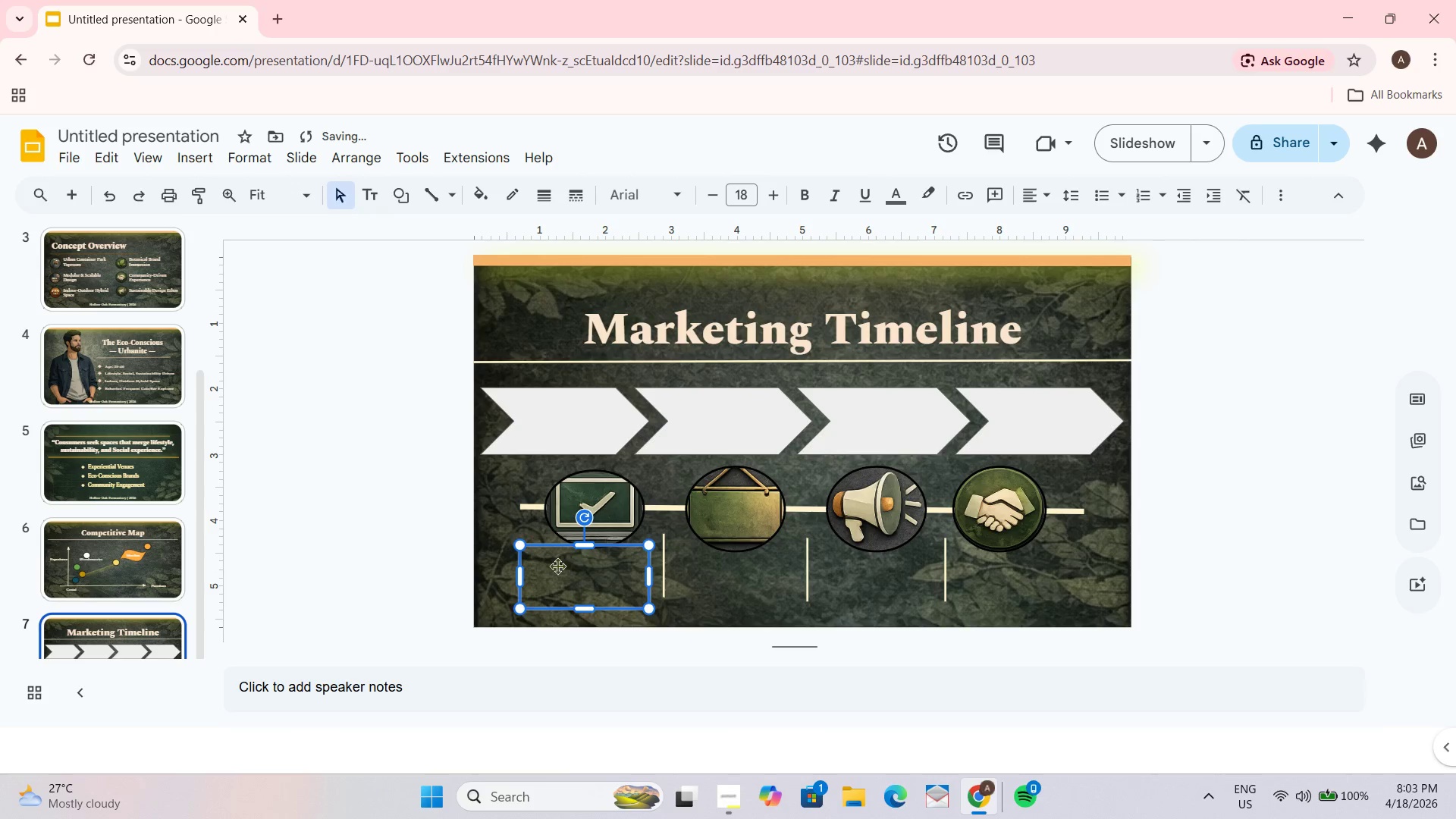 
double_click([551, 569])
 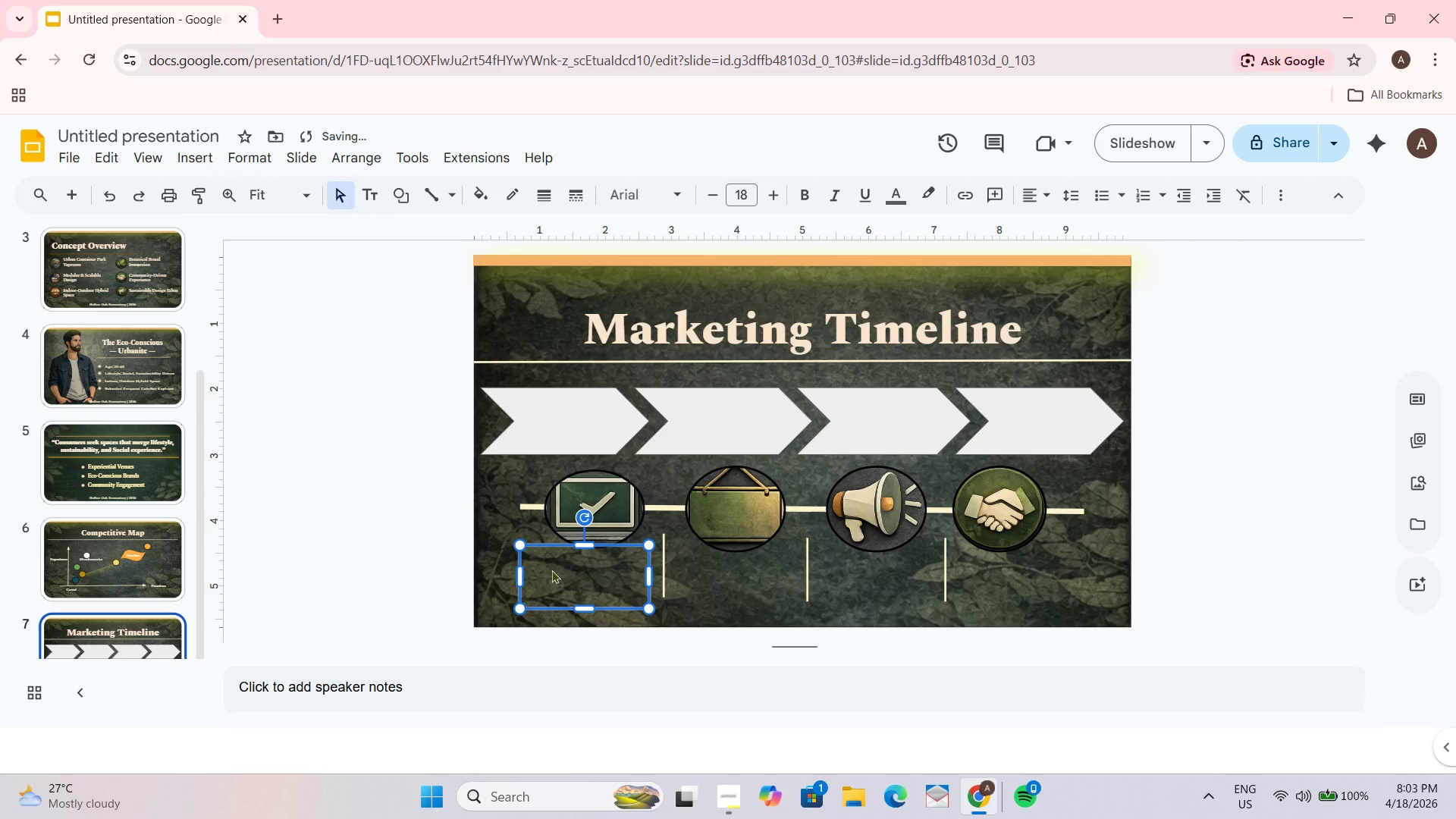 
triple_click([551, 570])
 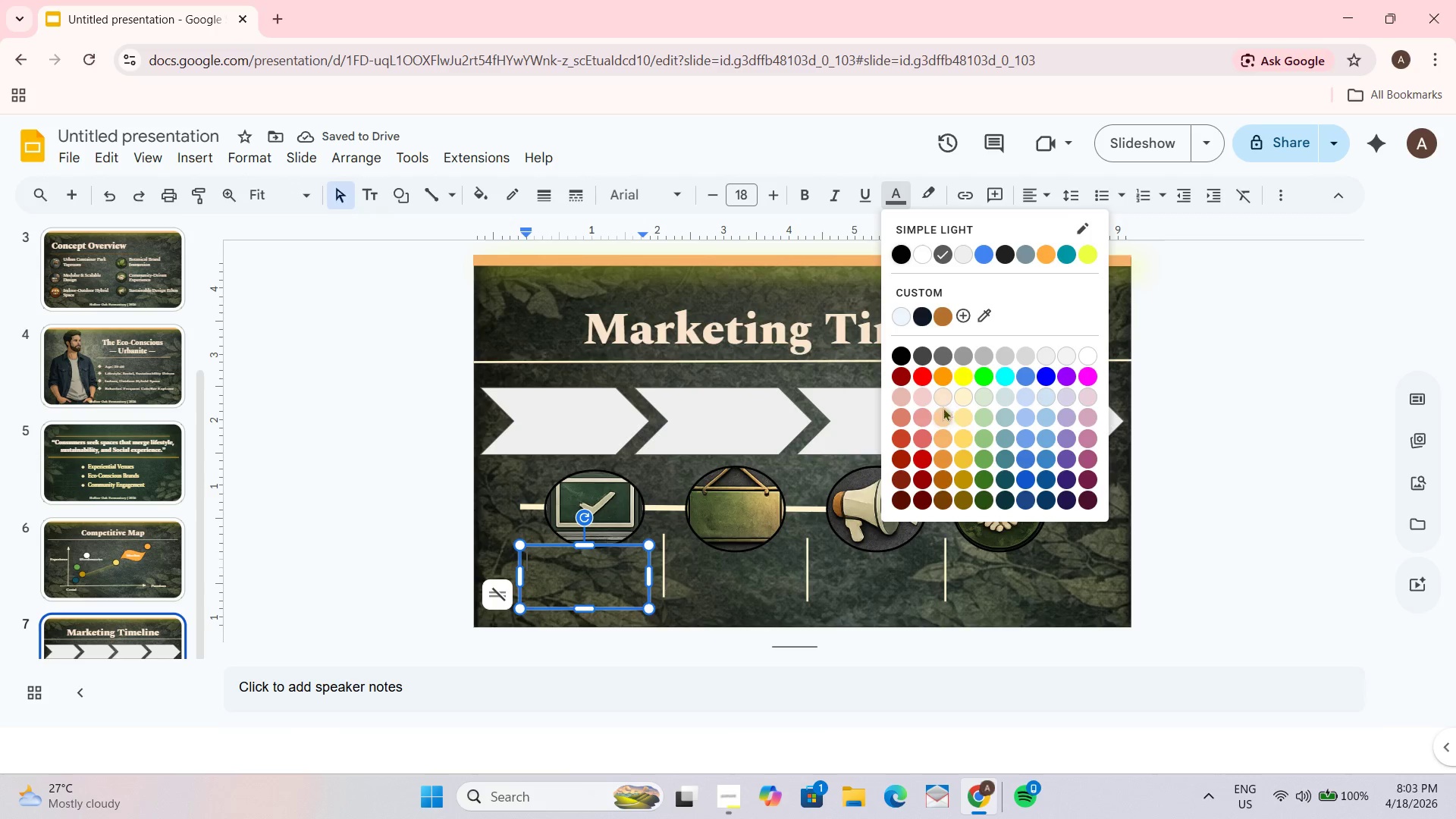 
left_click([941, 394])
 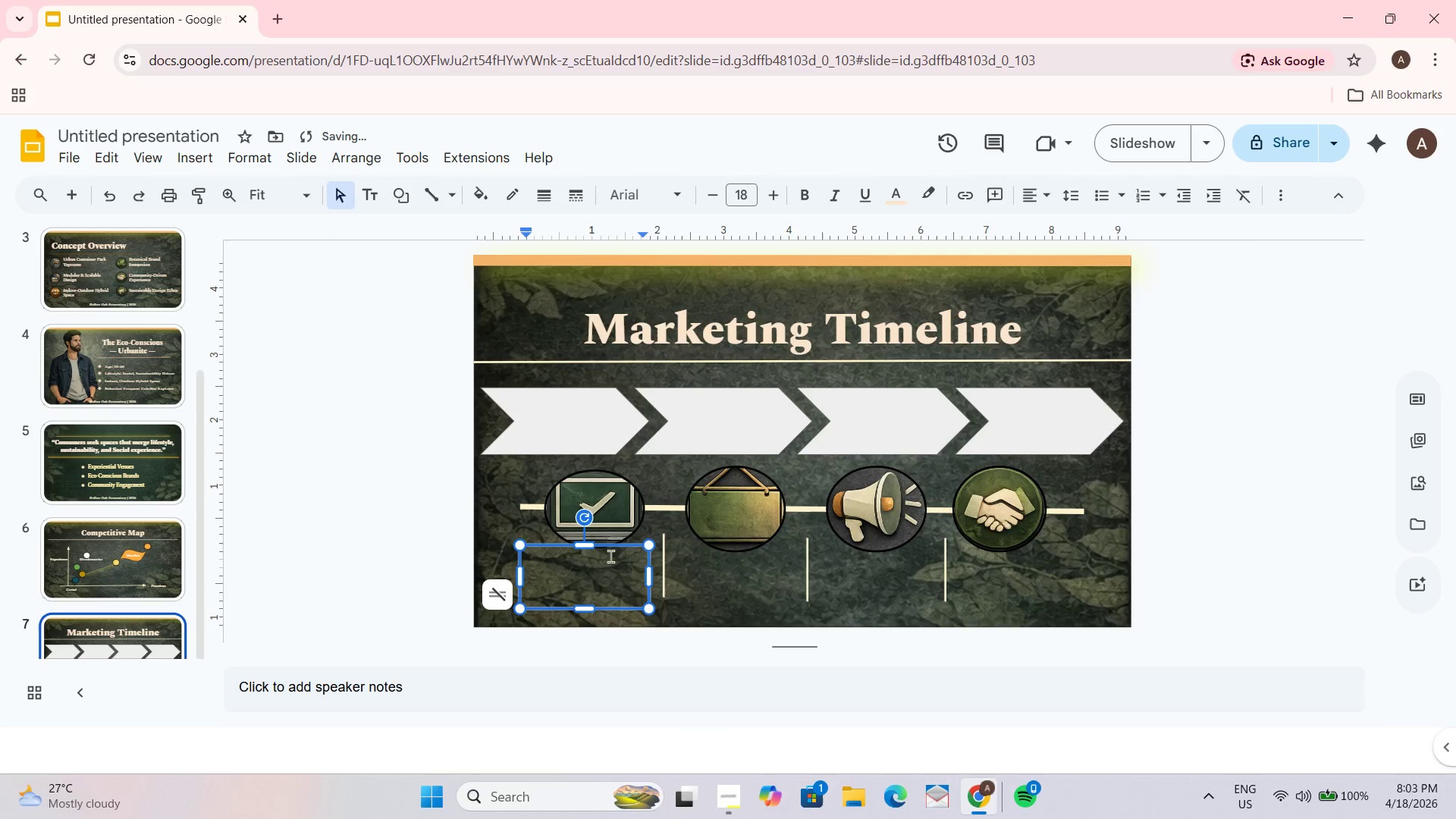 
type(Sociak)
key(Backspace)
type(l Media)
 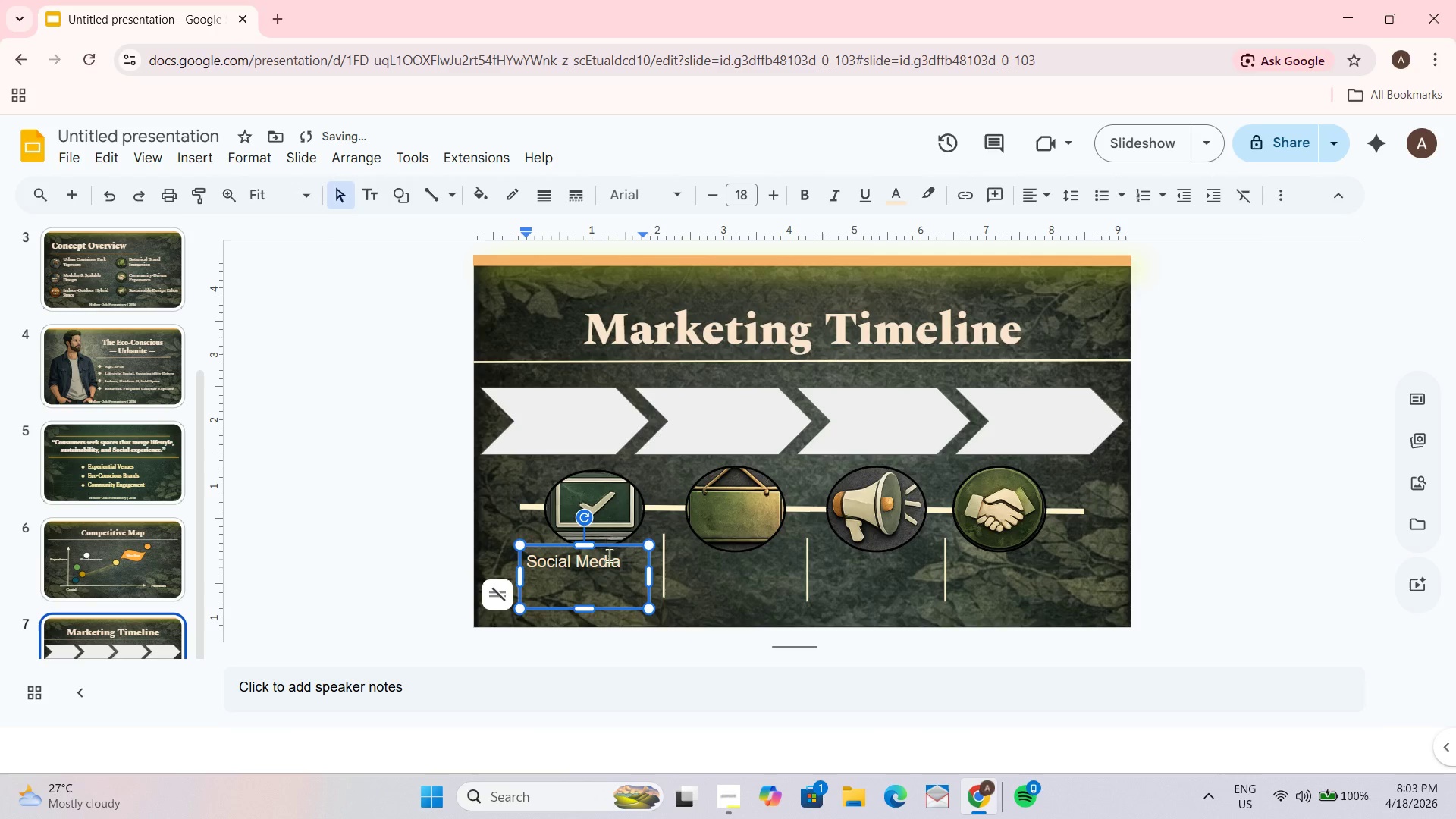 
key(Shift+Enter)
 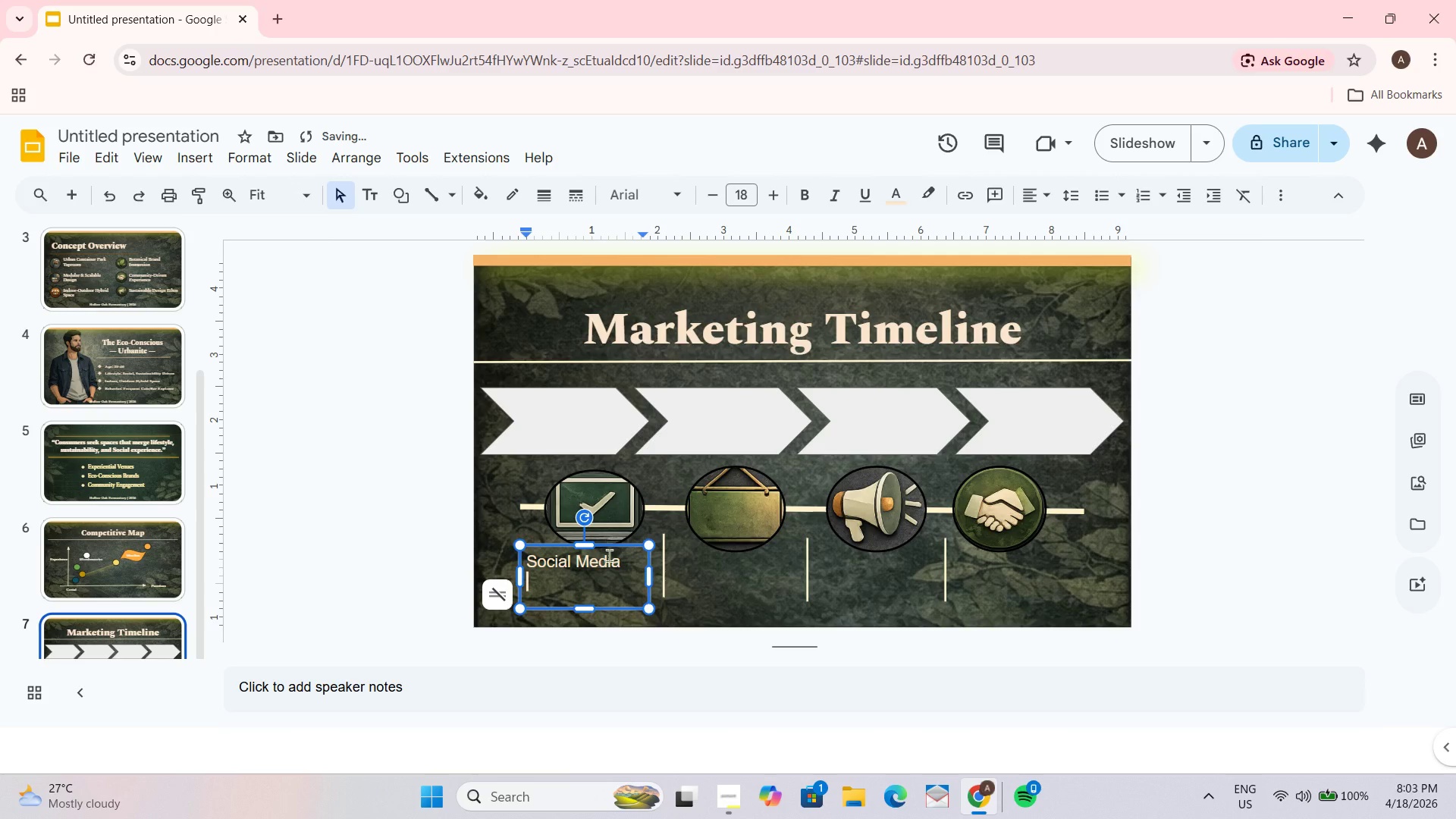 
type(Teaser)
 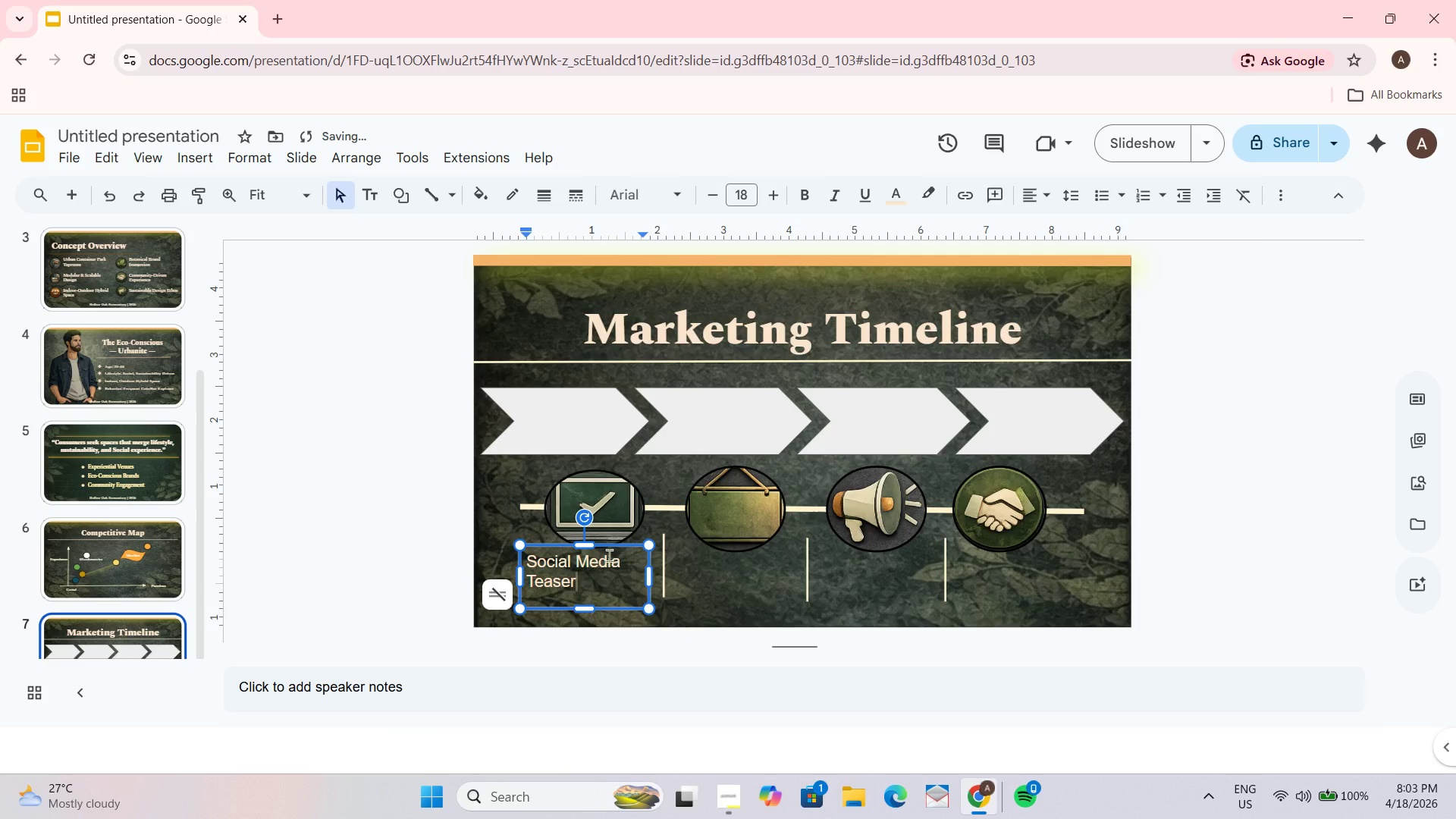 
key(Control+A)
 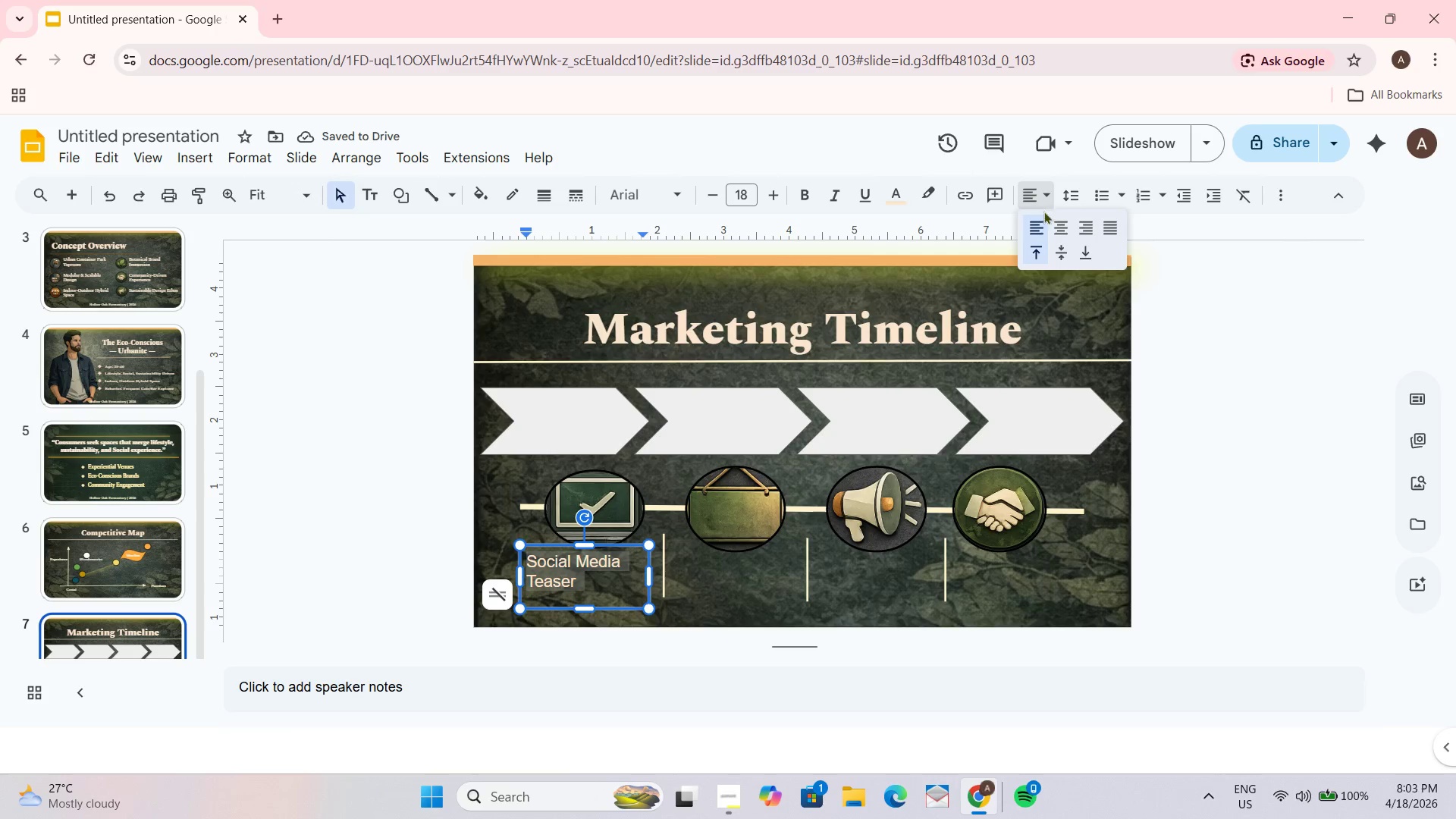 
left_click([1053, 229])
 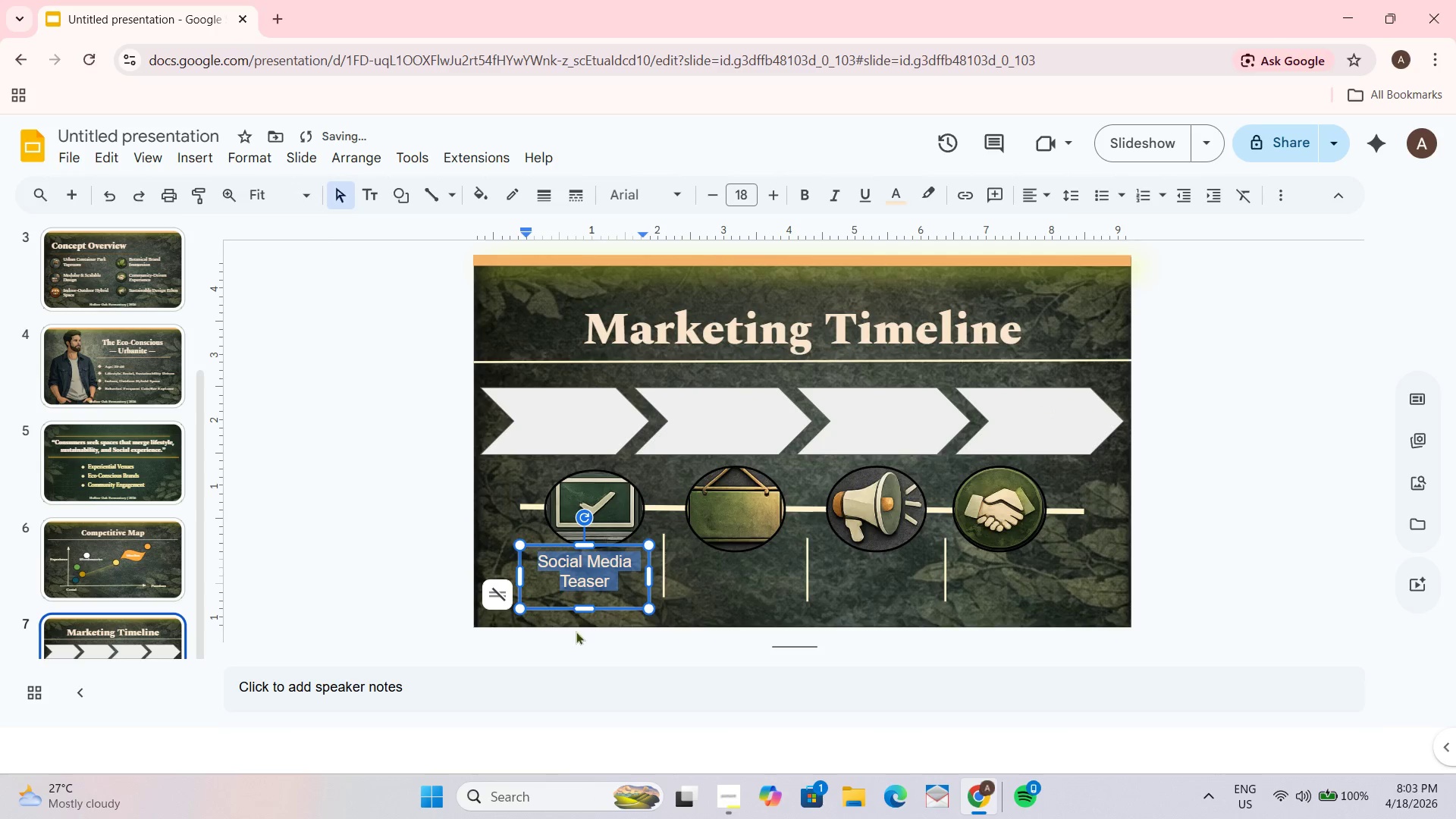 
left_click_drag(start_coordinate=[588, 607], to_coordinate=[597, 592])
 